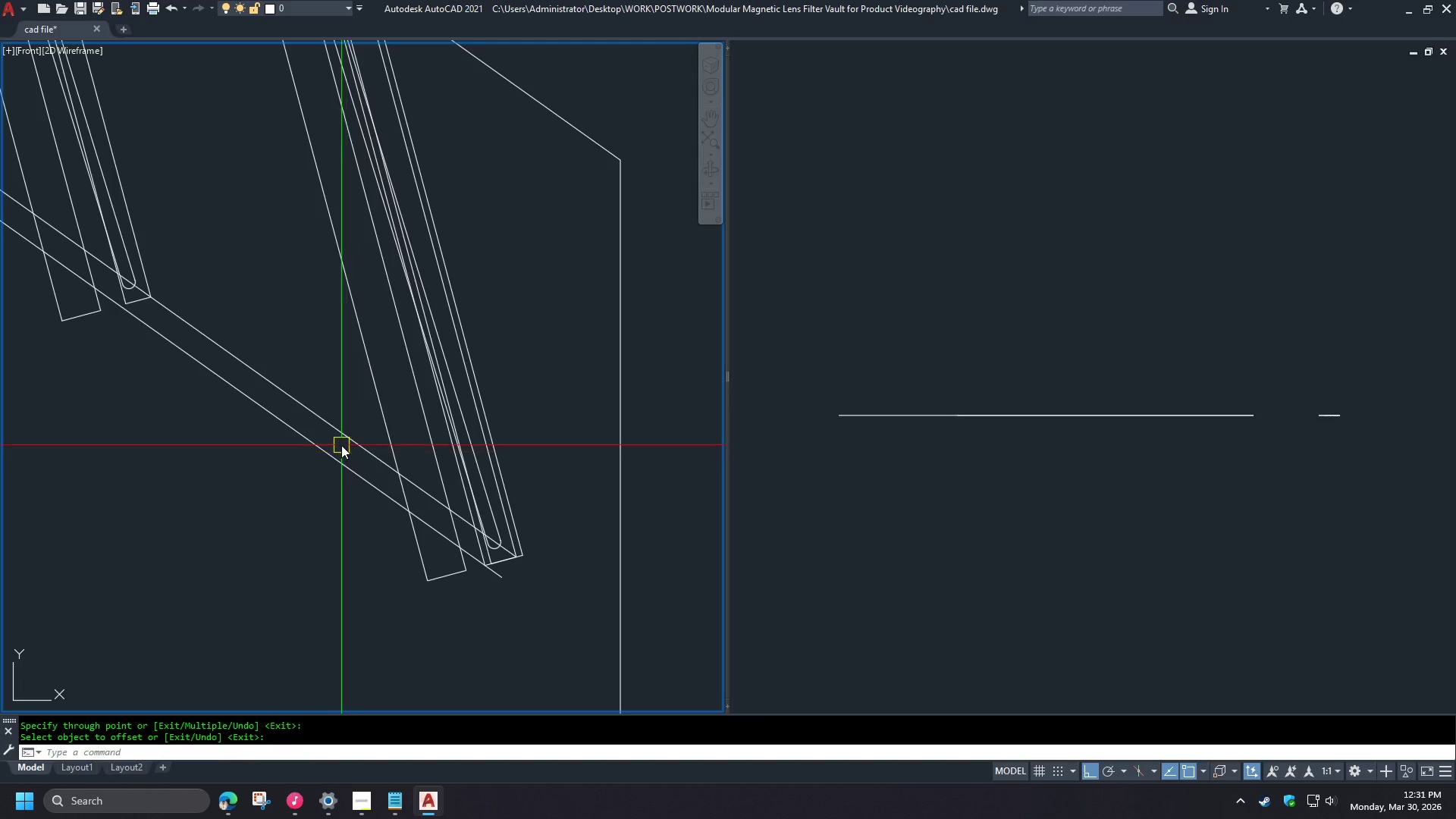 
scroll: coordinate [522, 584], scroll_direction: down, amount: 2.0
 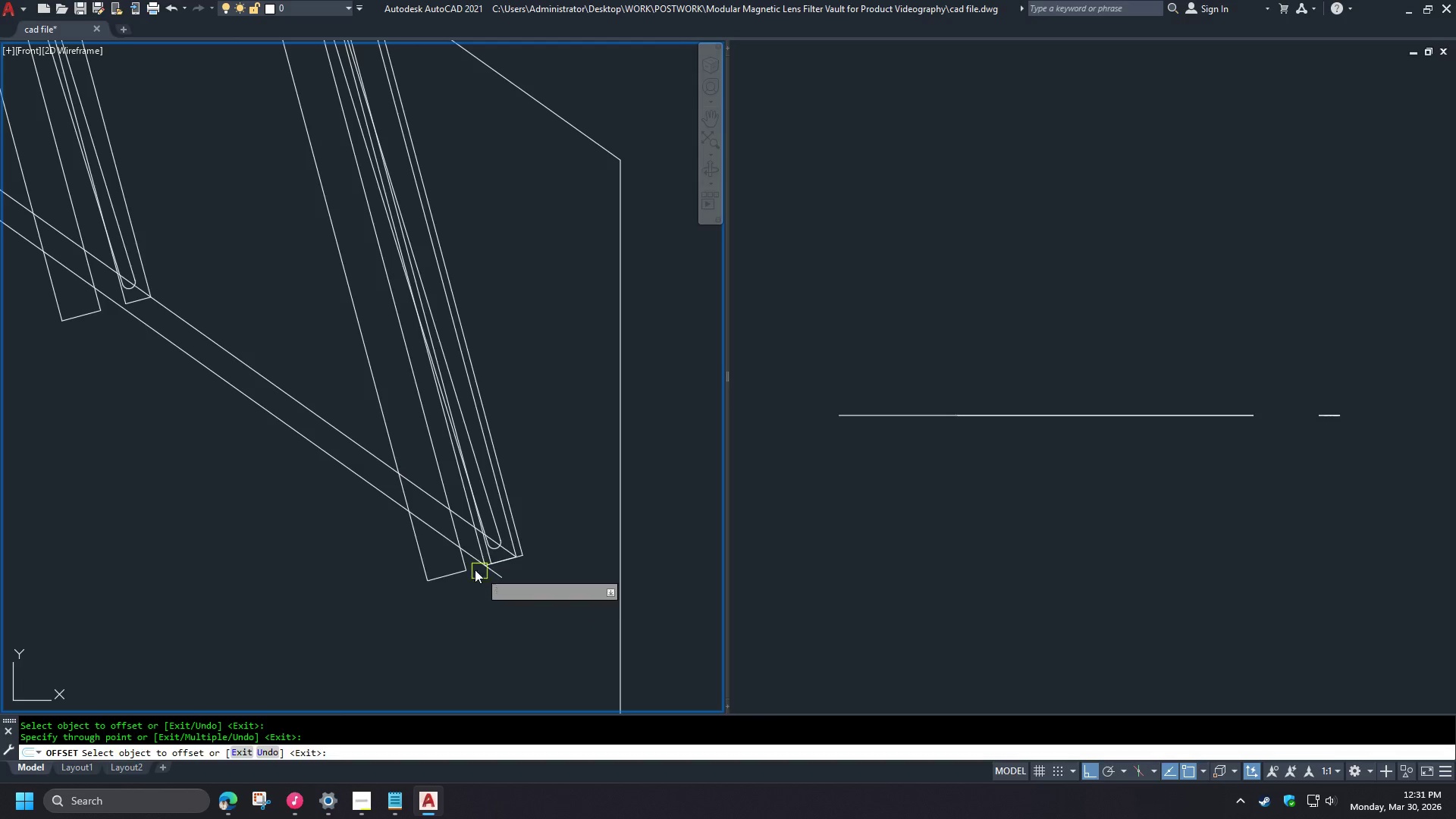 
left_click([338, 436])
 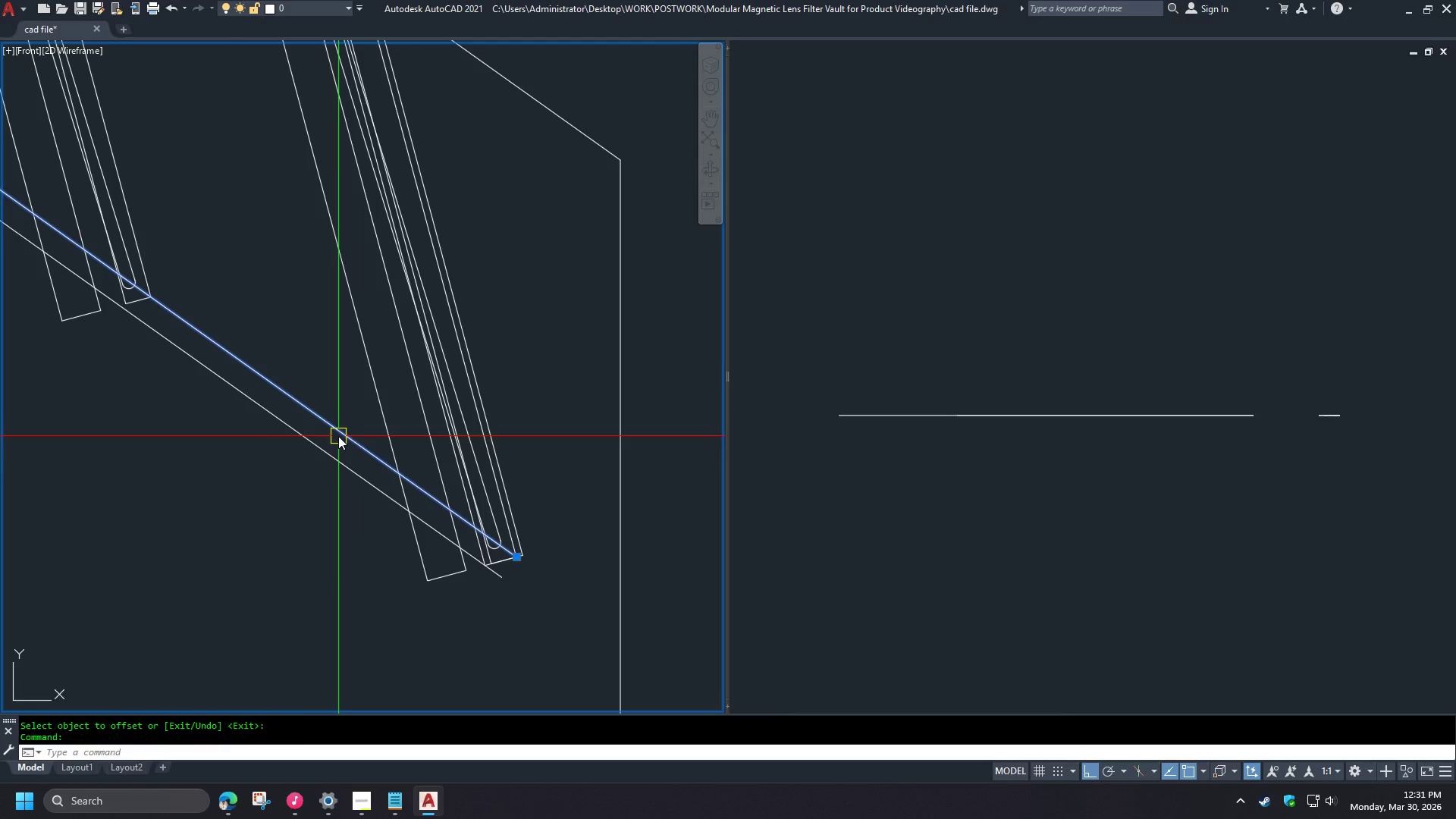 
key(E)
 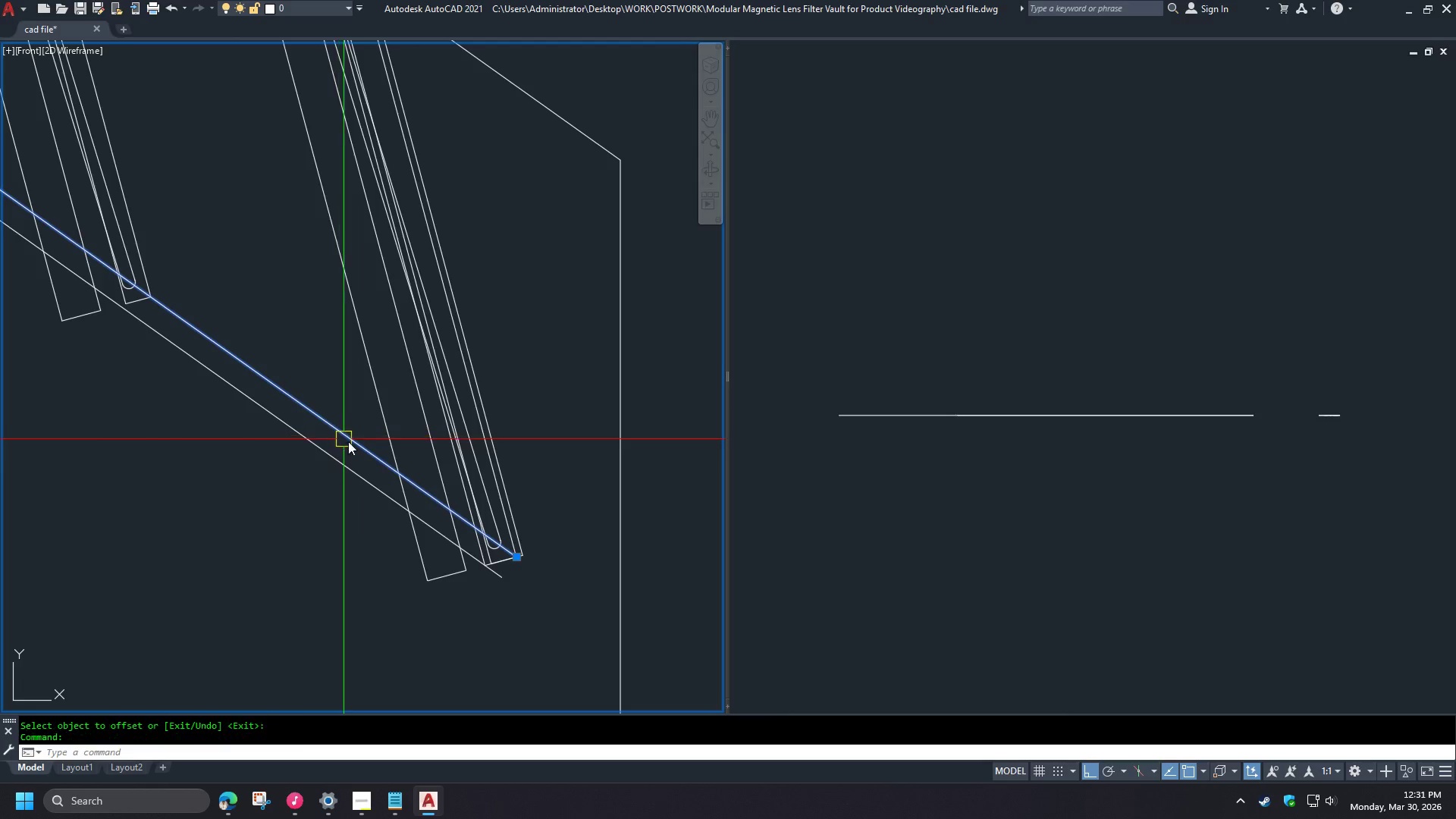 
key(Space)
 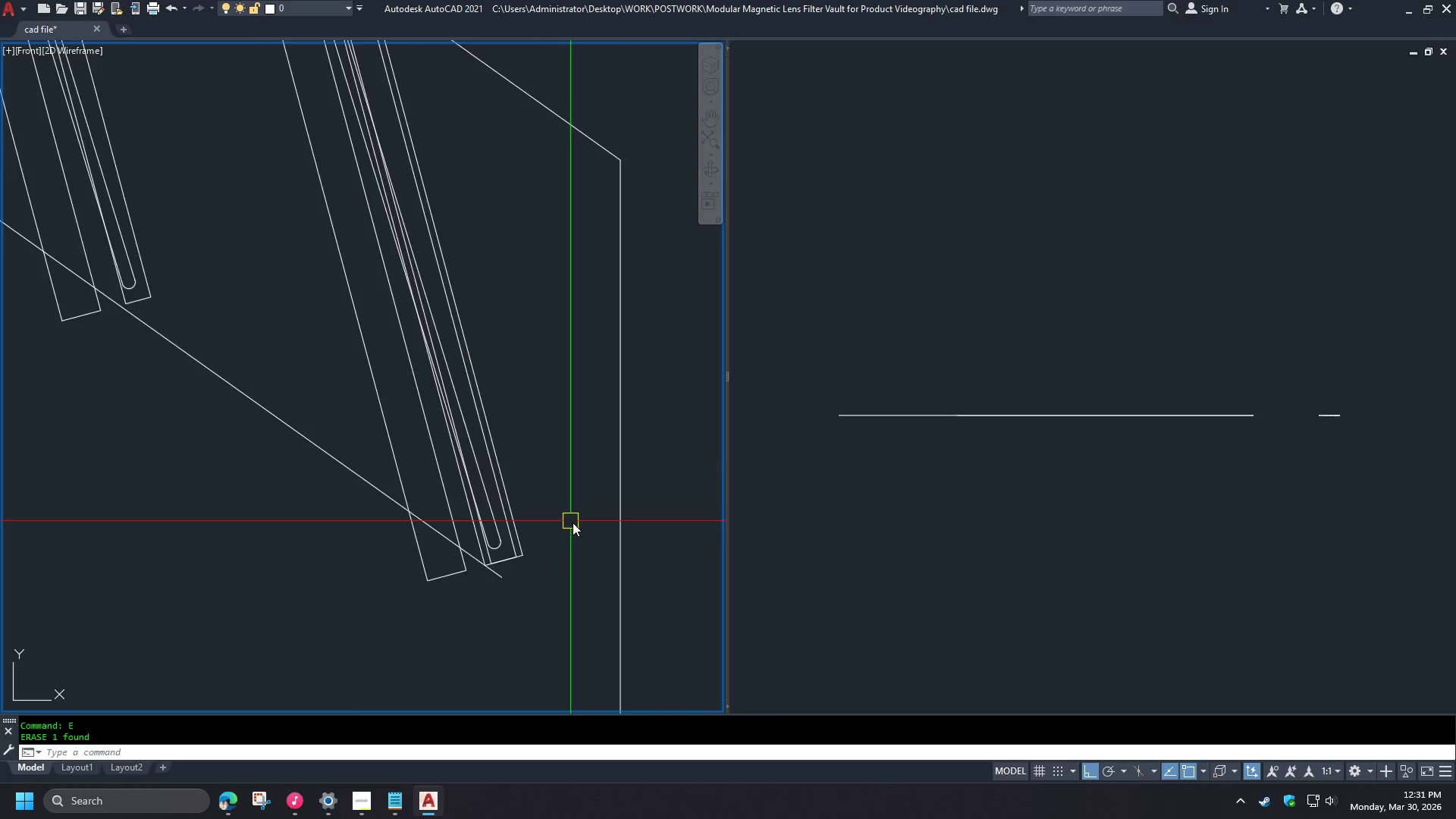 
scroll: coordinate [576, 527], scroll_direction: down, amount: 2.0
 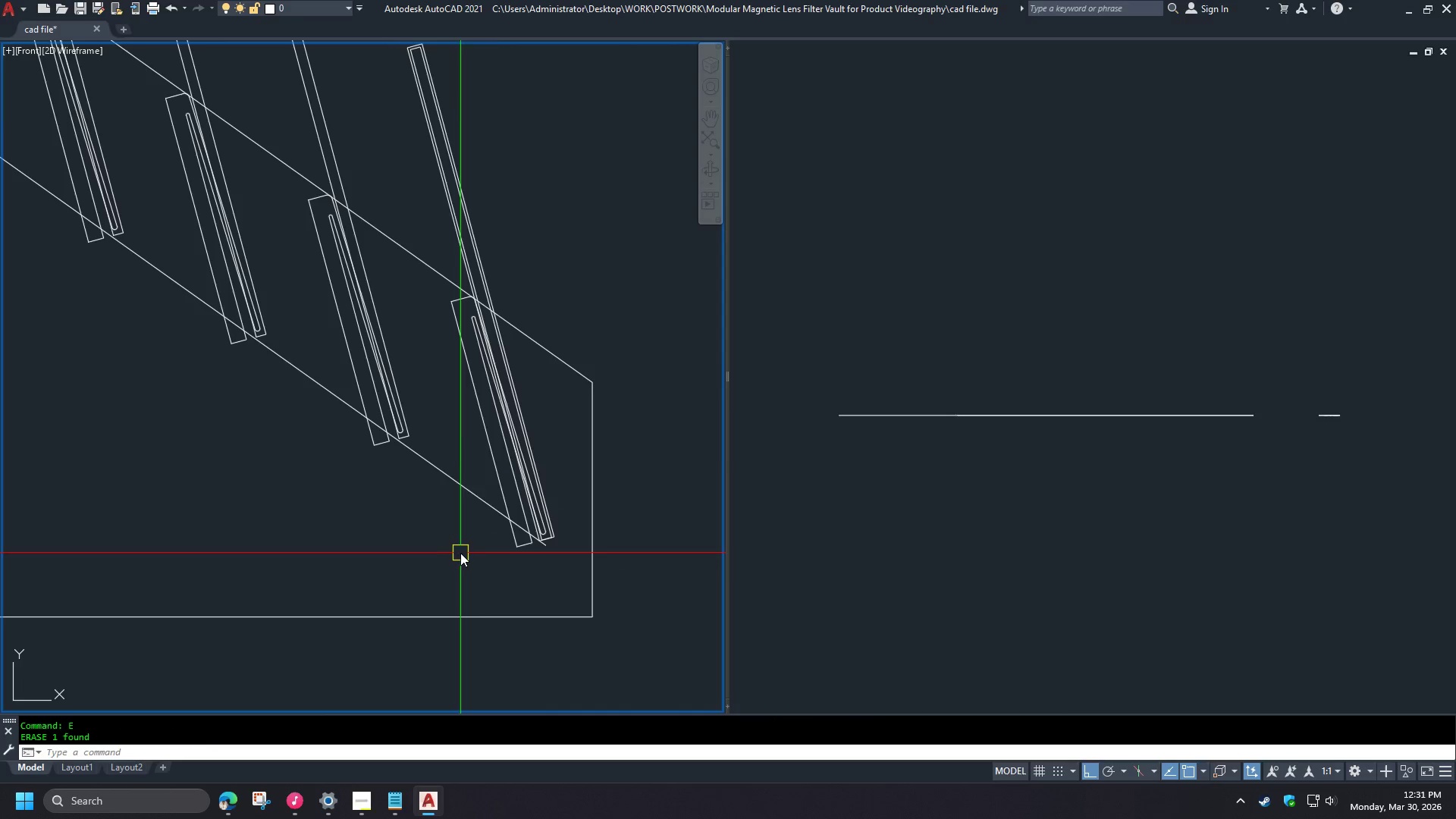 
key(O)
 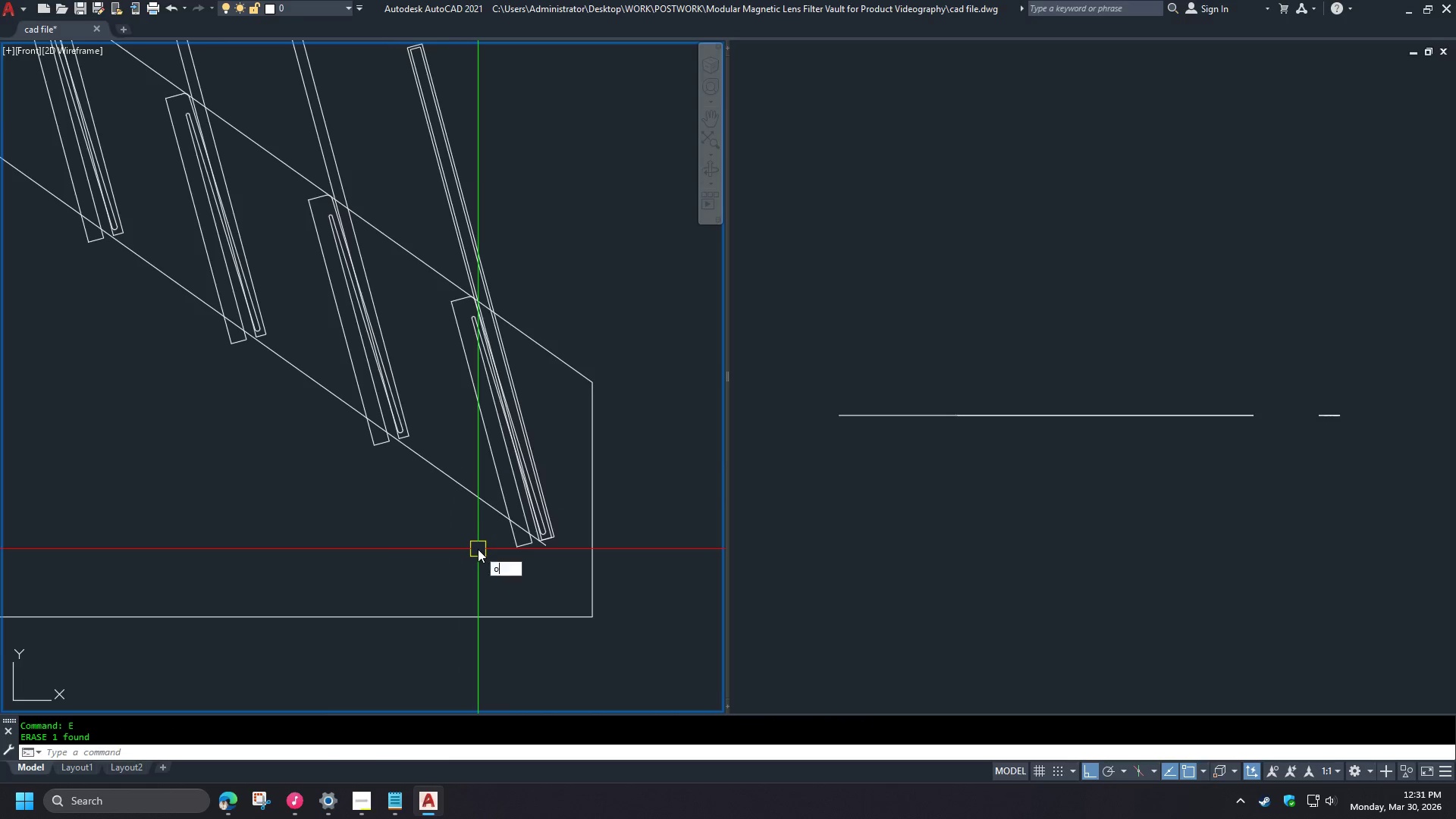 
key(Space)
 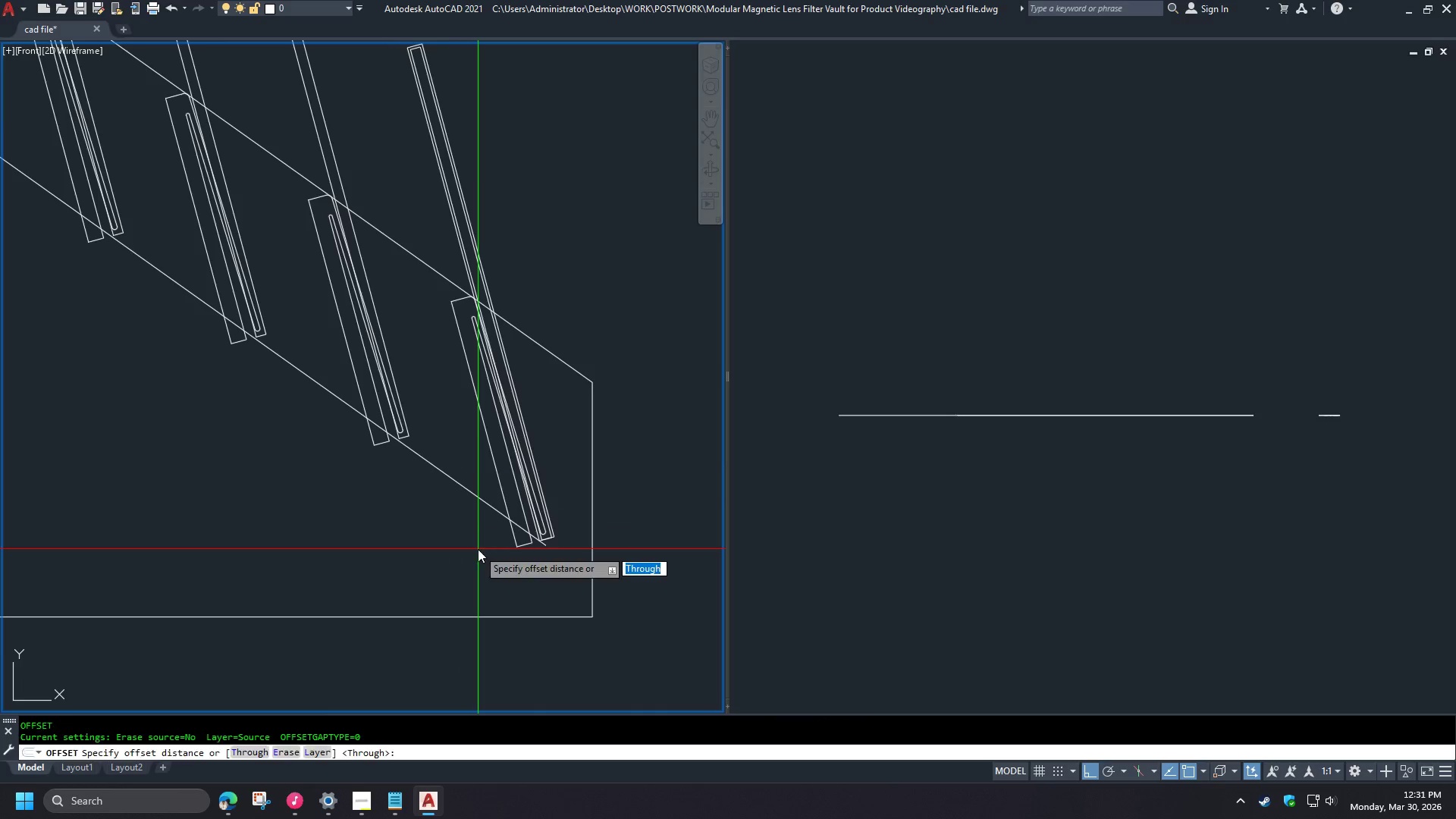 
key(T)
 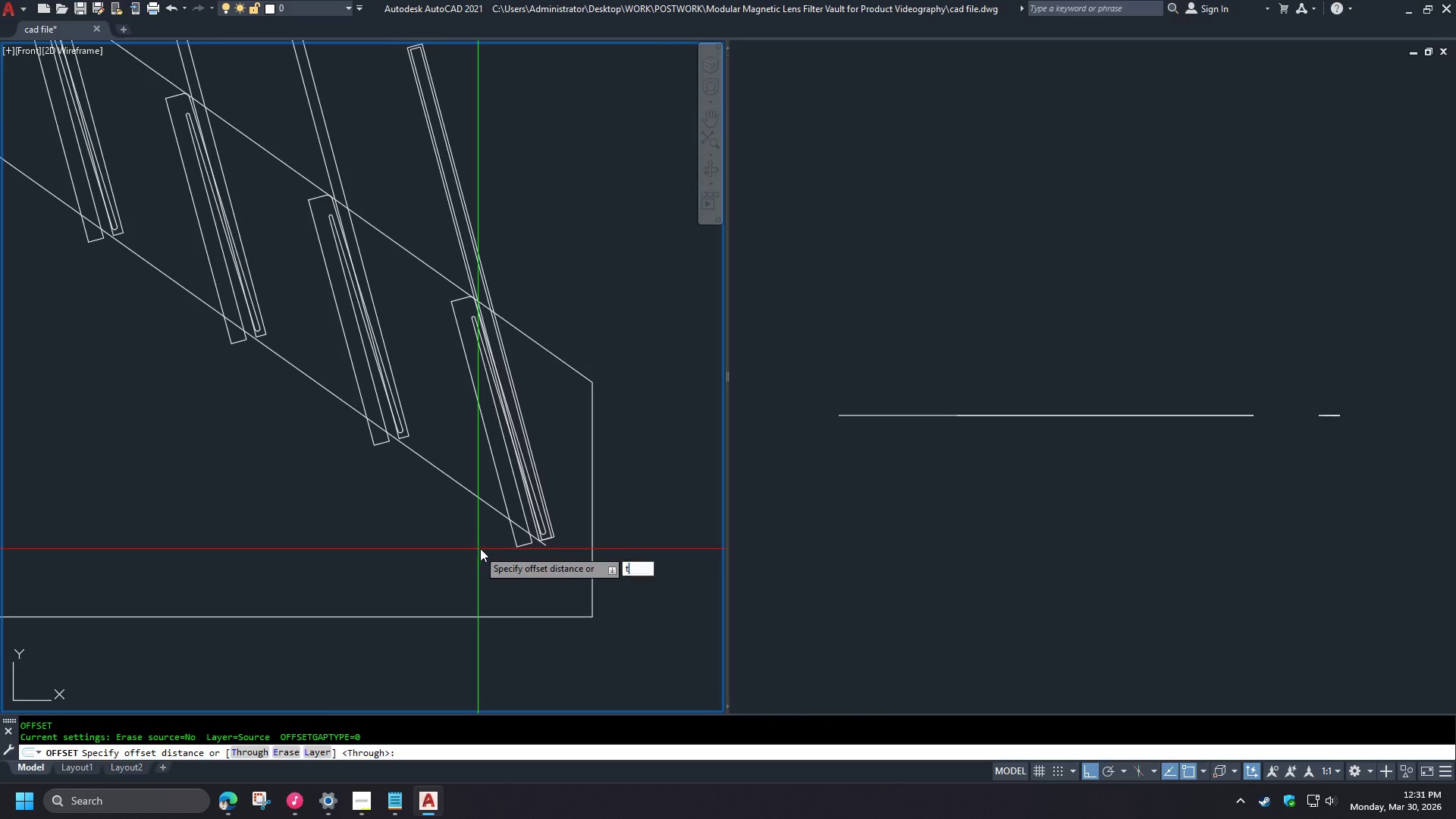 
key(Space)
 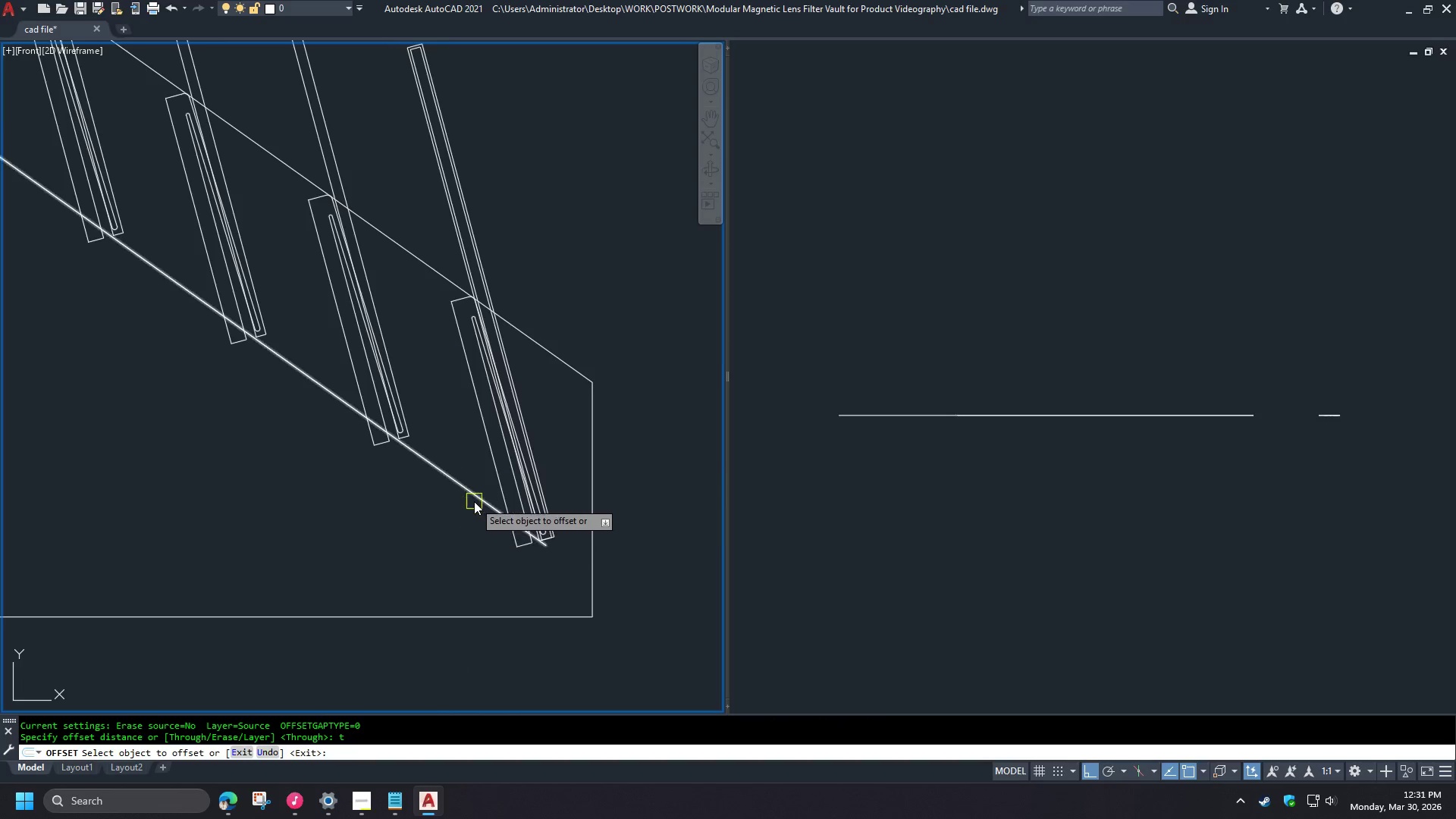 
left_click([474, 500])
 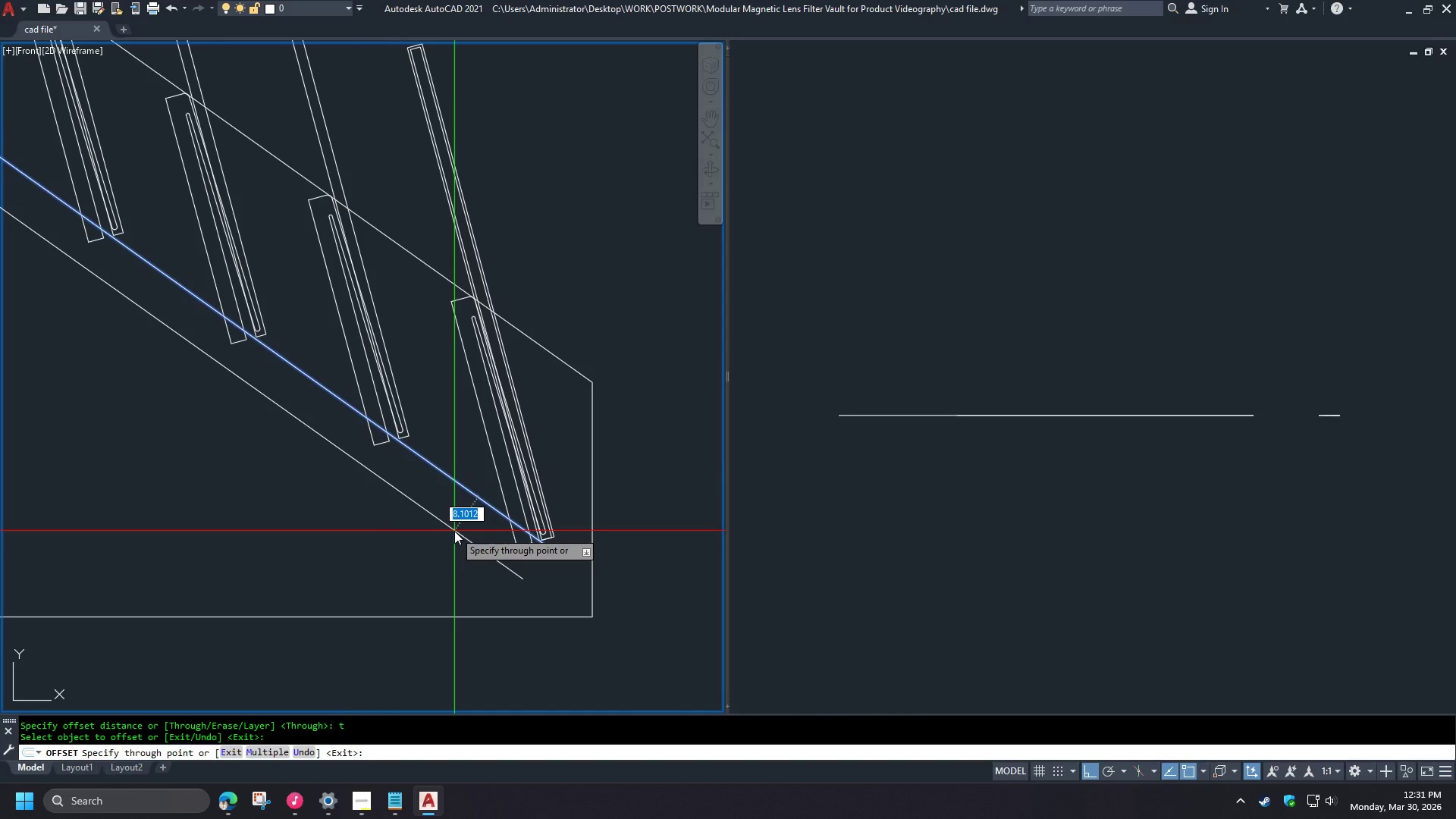 
key(Numpad1)
 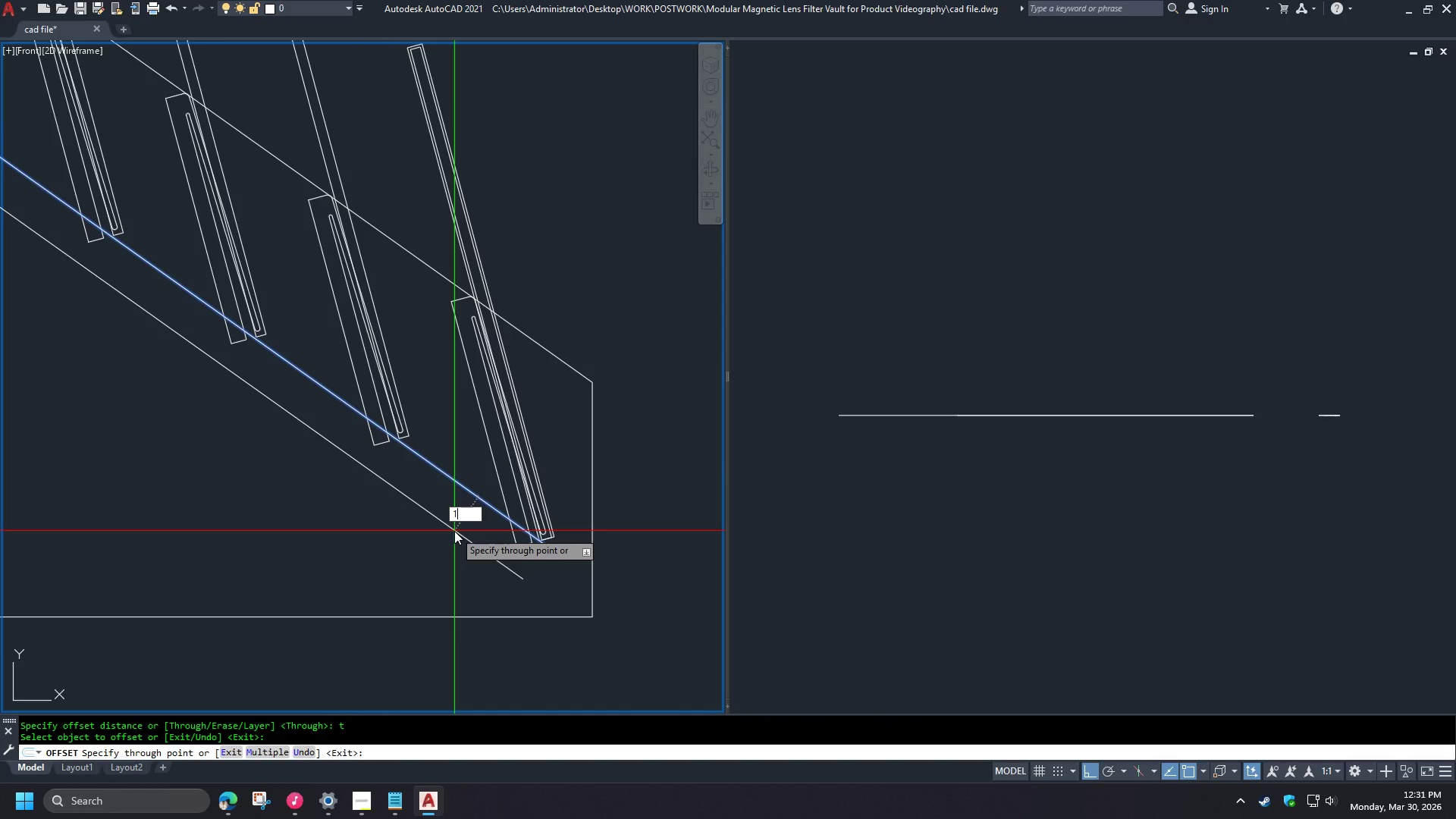 
key(Numpad0)
 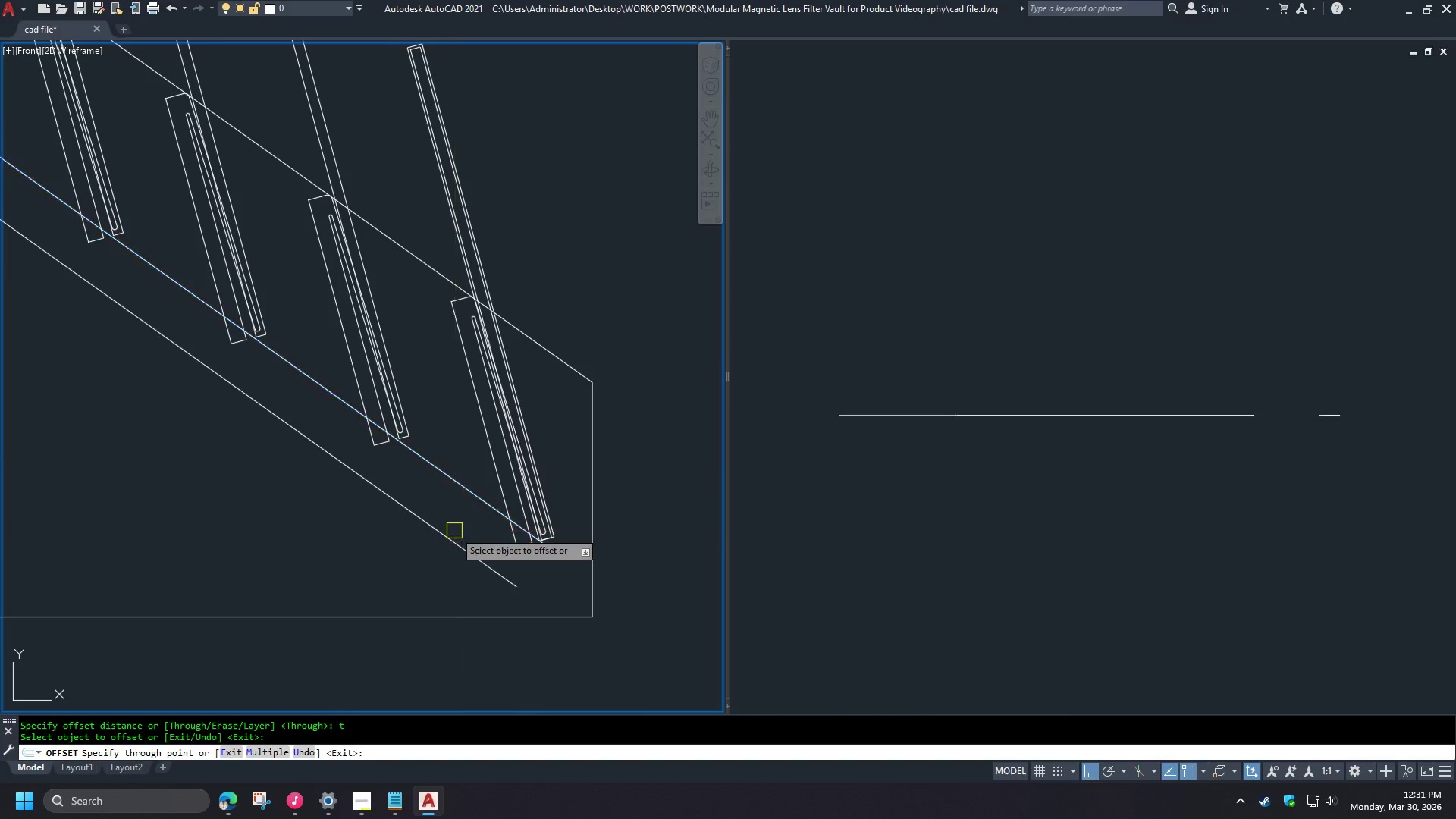 
key(Space)
 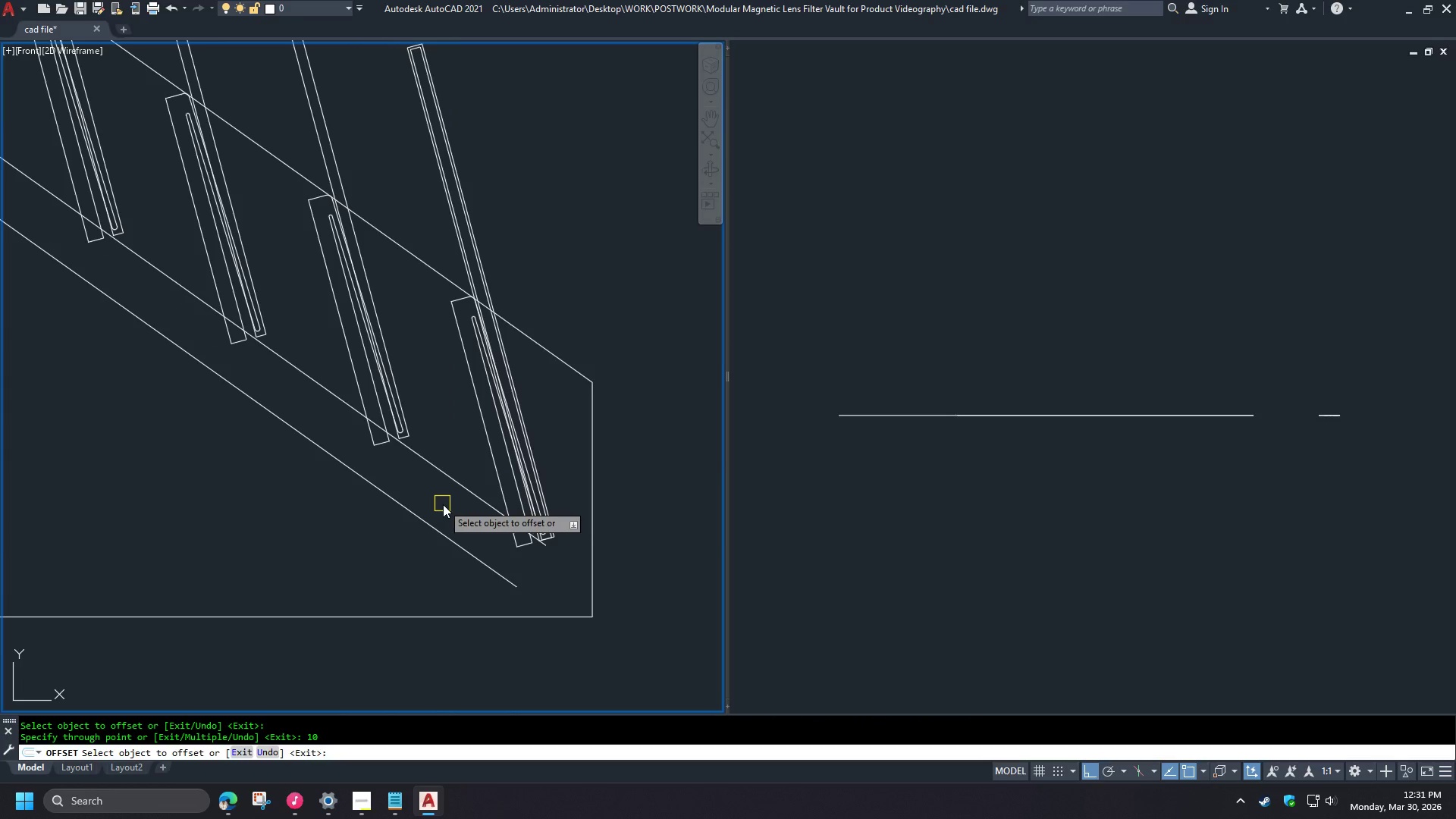 
key(Space)
 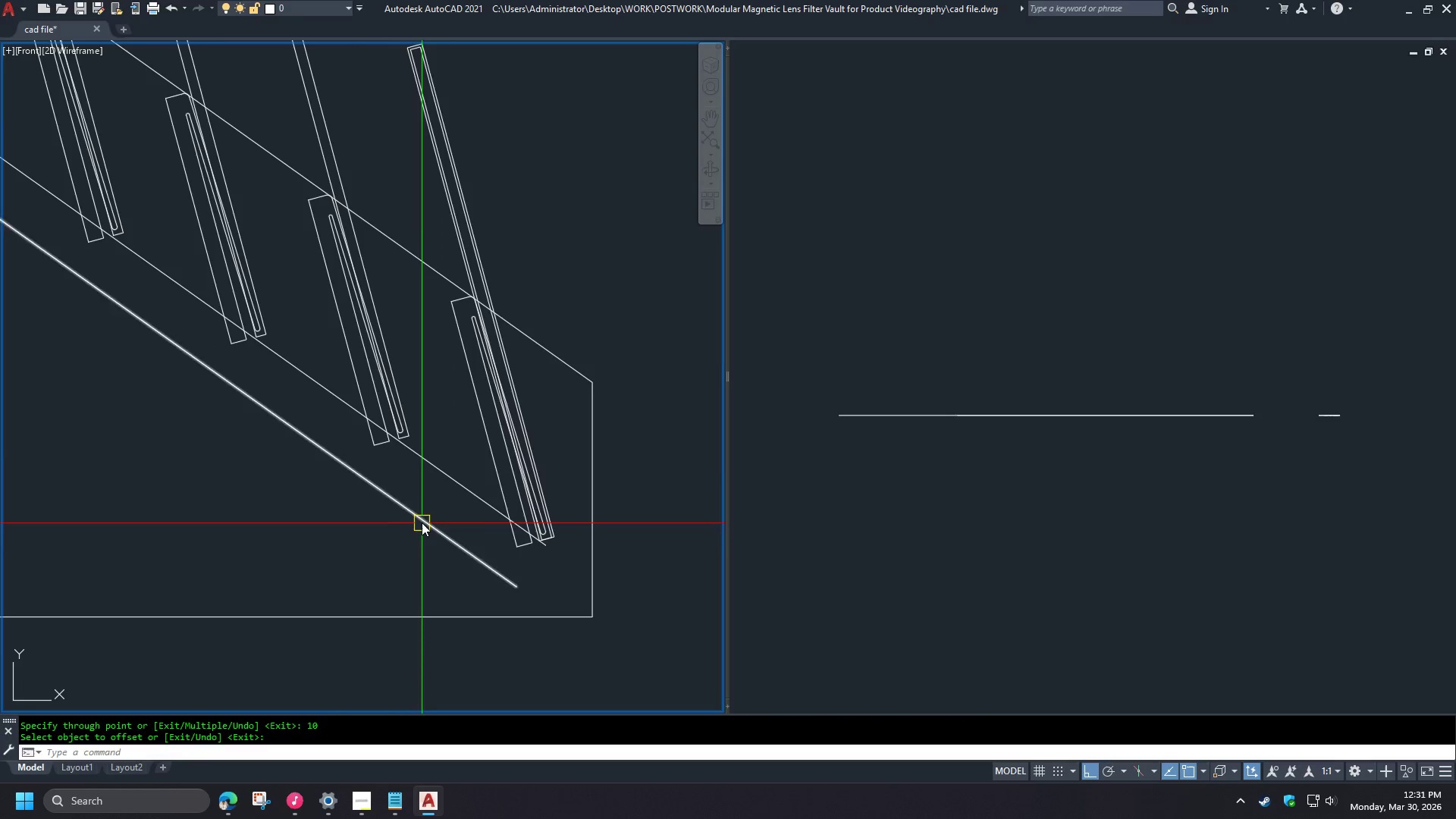 
left_click([422, 522])
 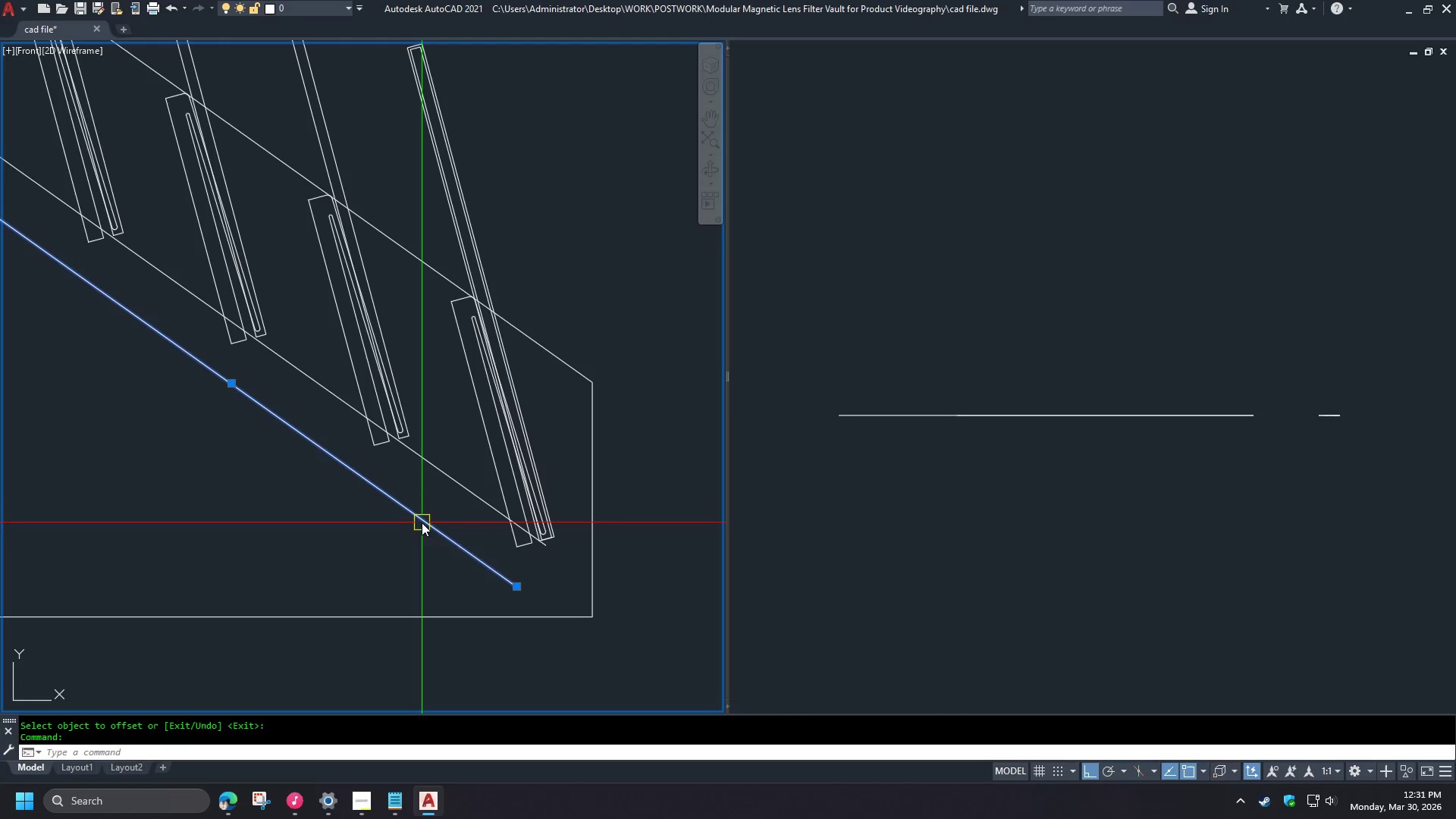 
key(E)
 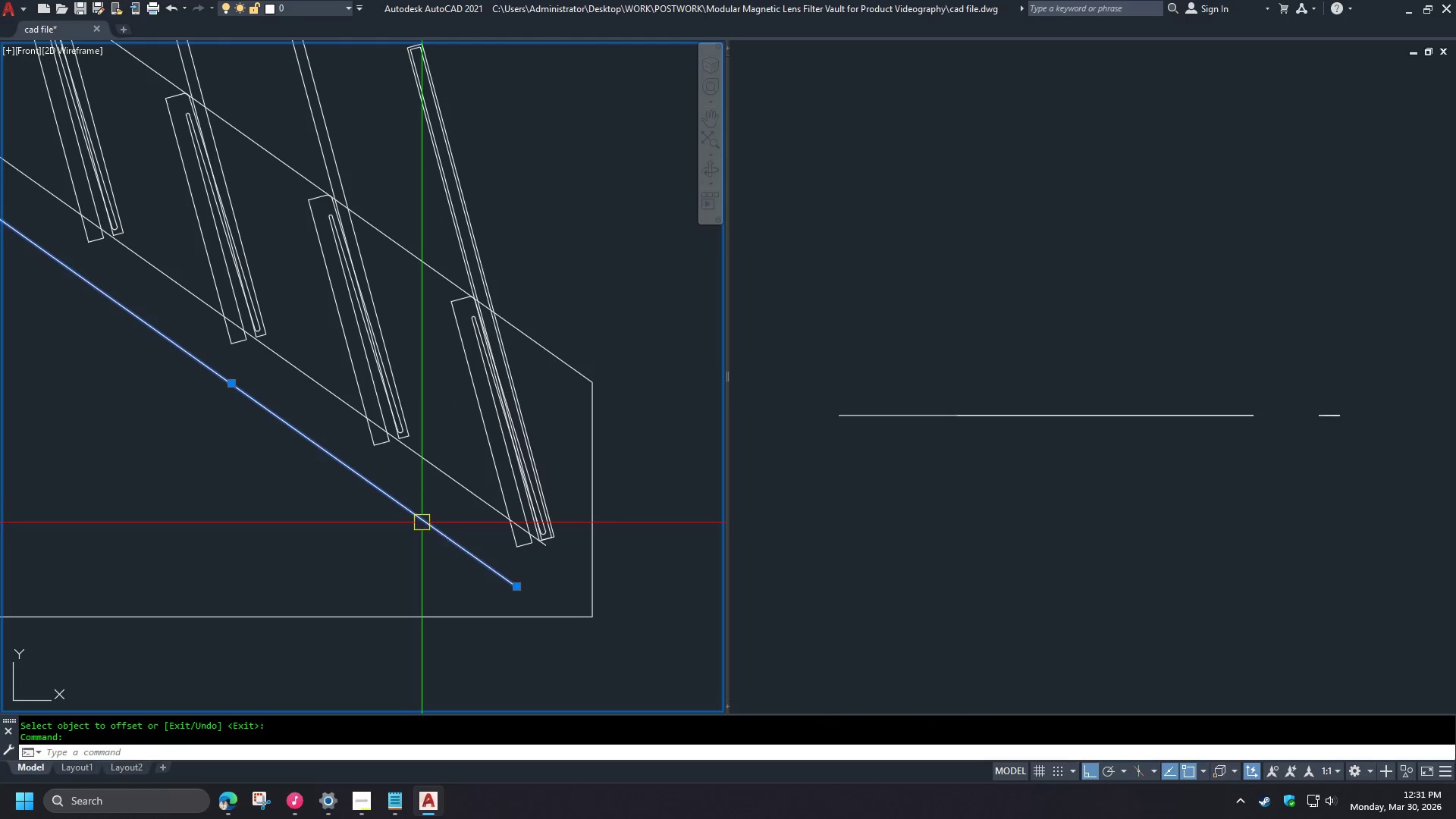 
key(Space)
 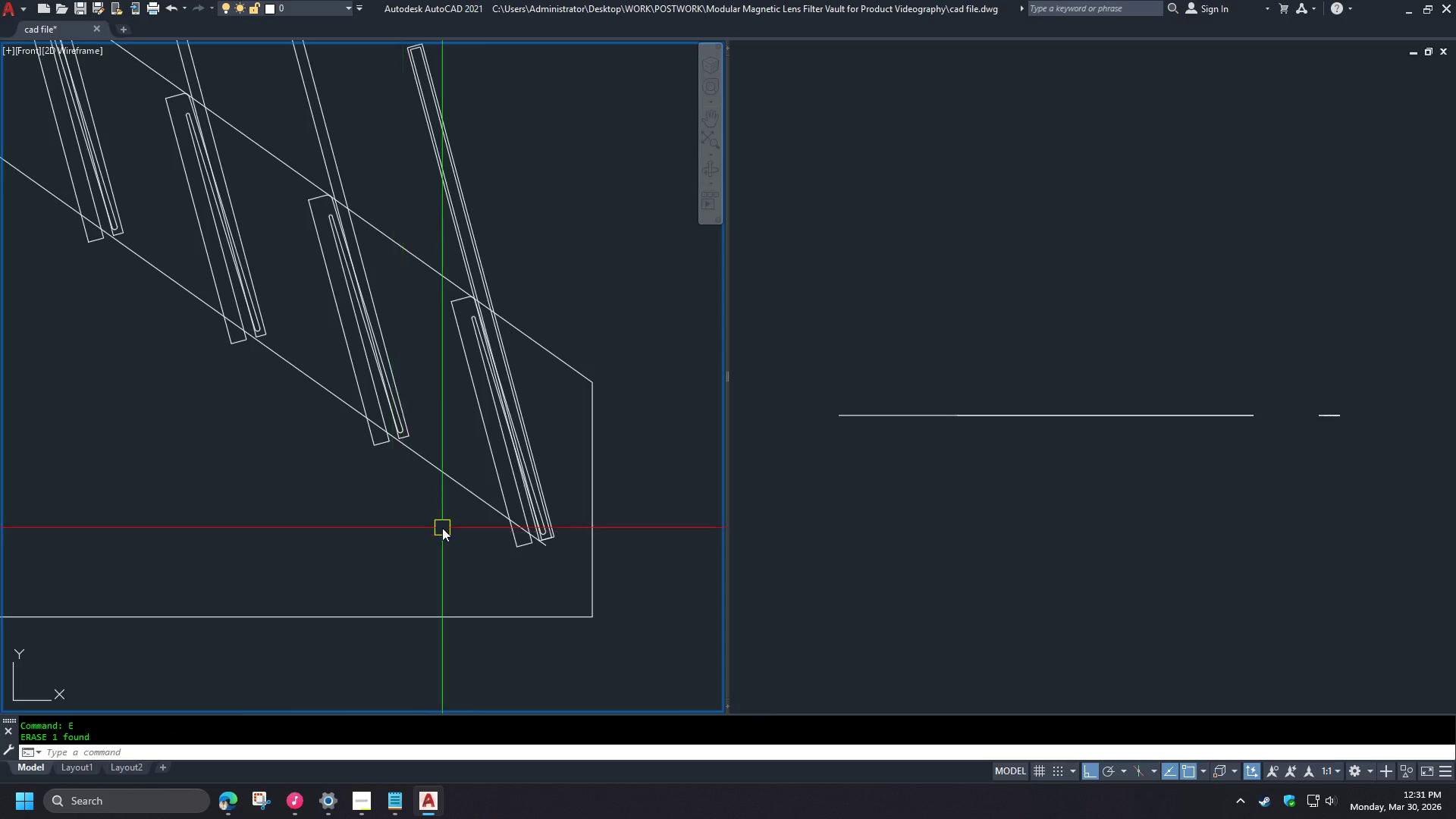 
scroll: coordinate [450, 525], scroll_direction: none, amount: 0.0
 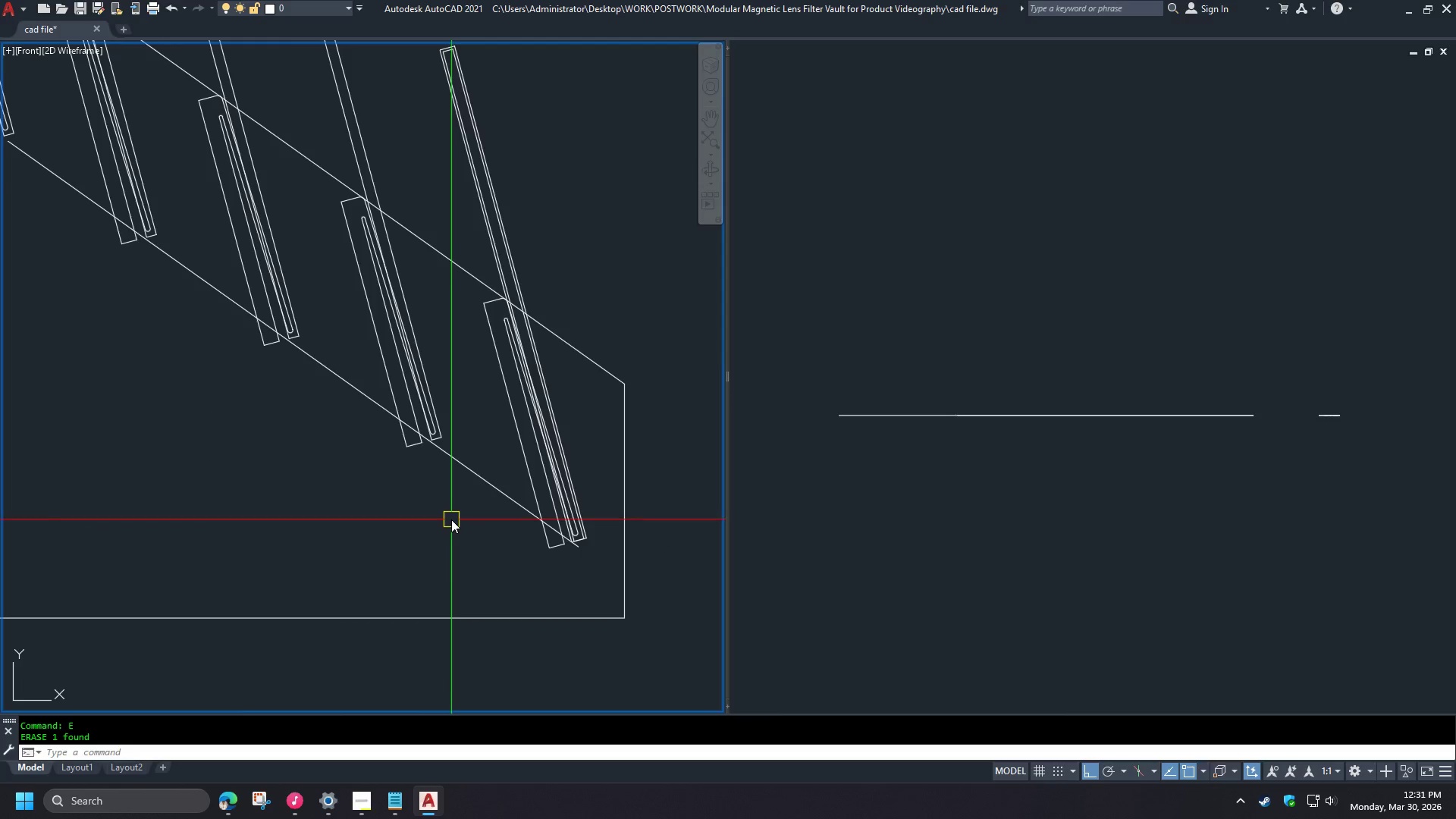 
key(O)
 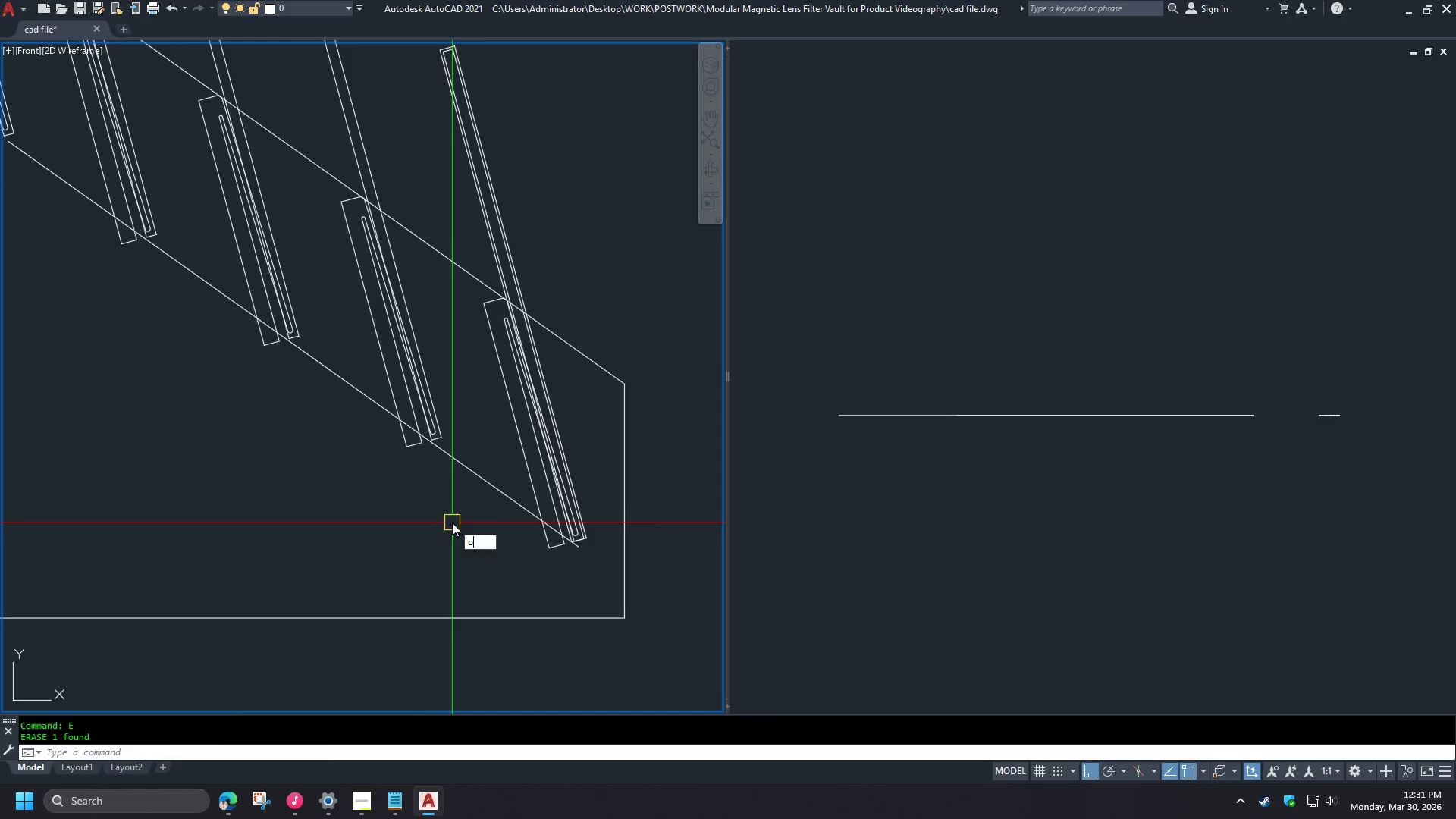 
key(Space)
 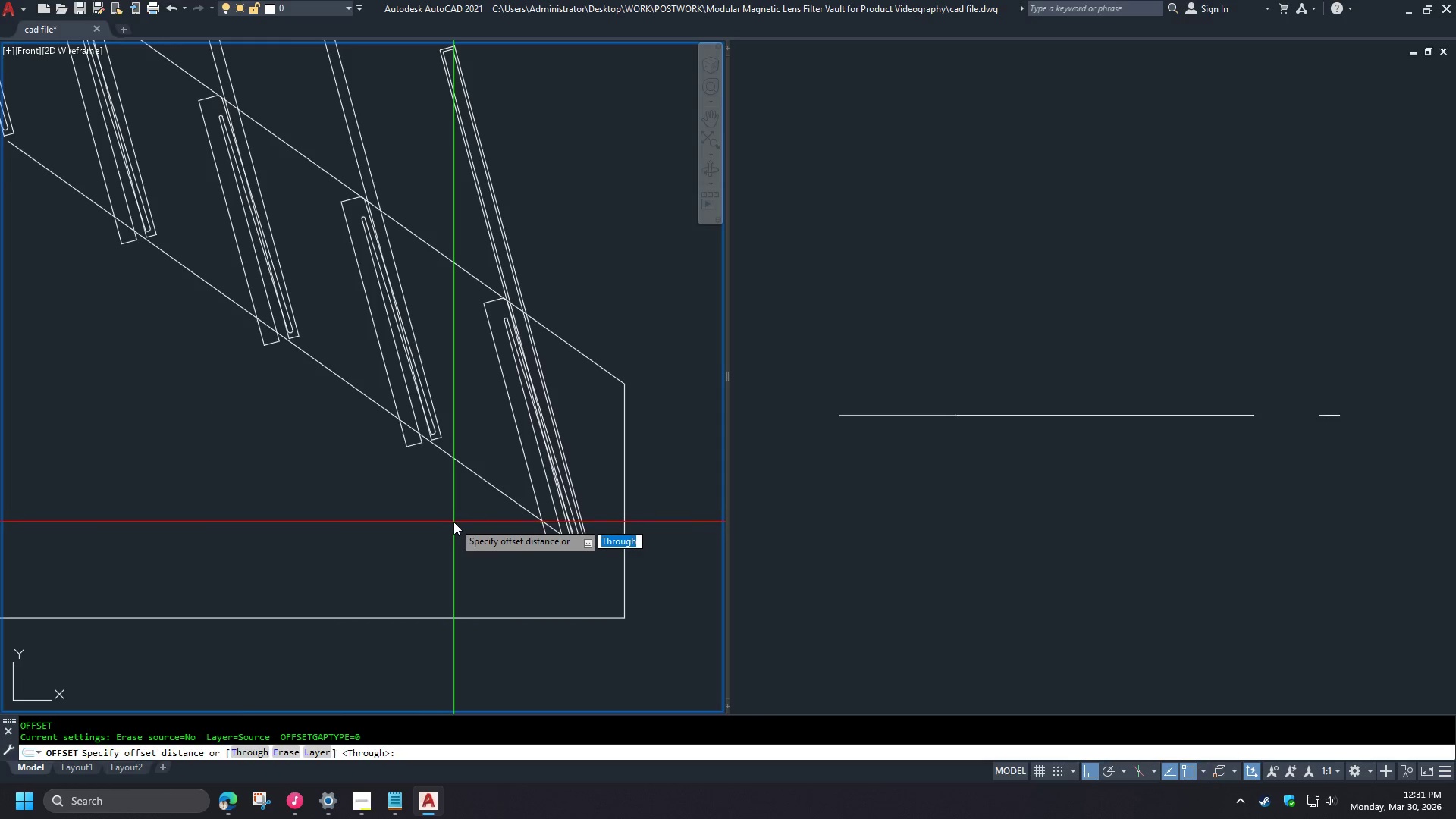 
key(T)
 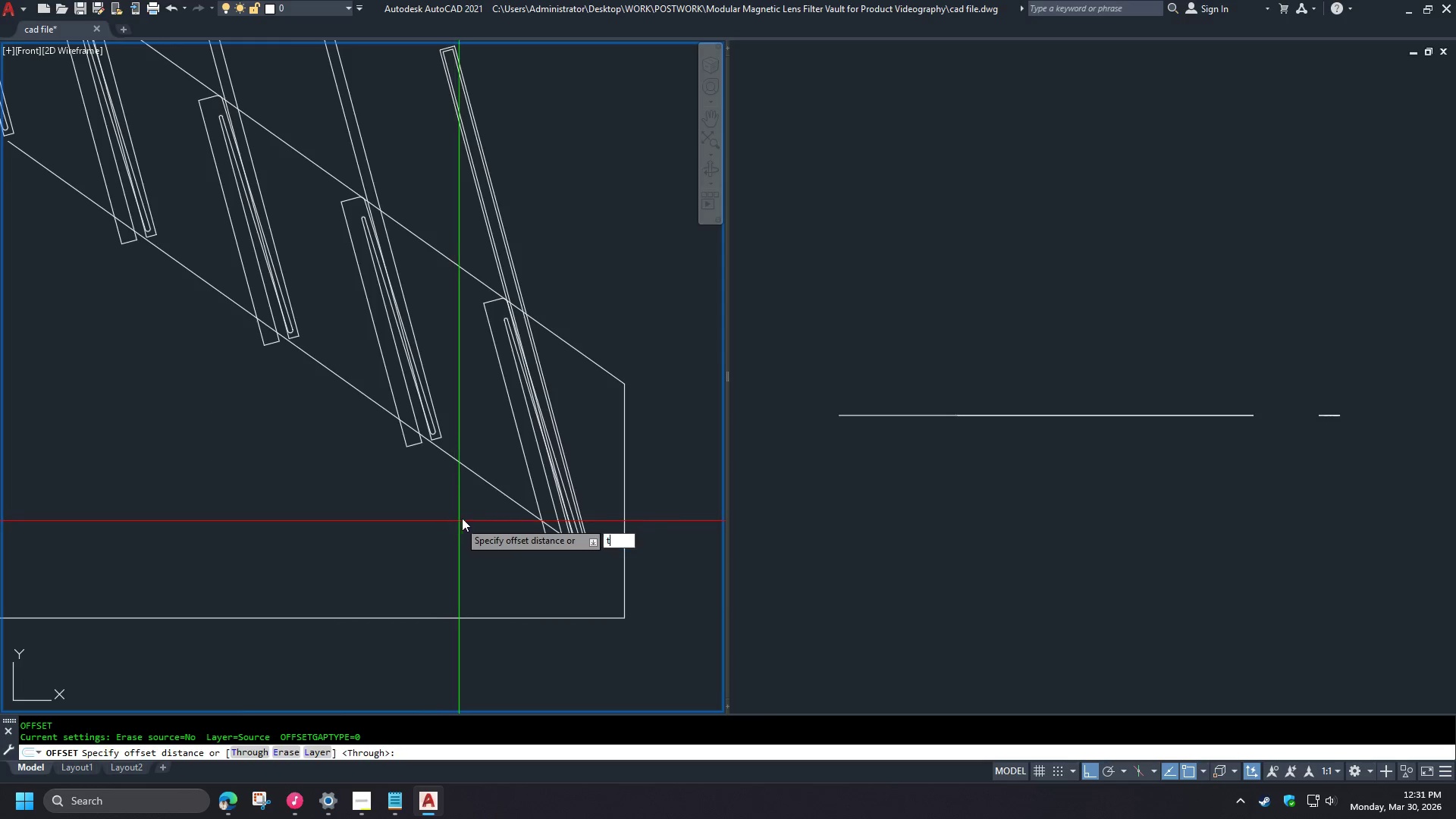 
key(Space)
 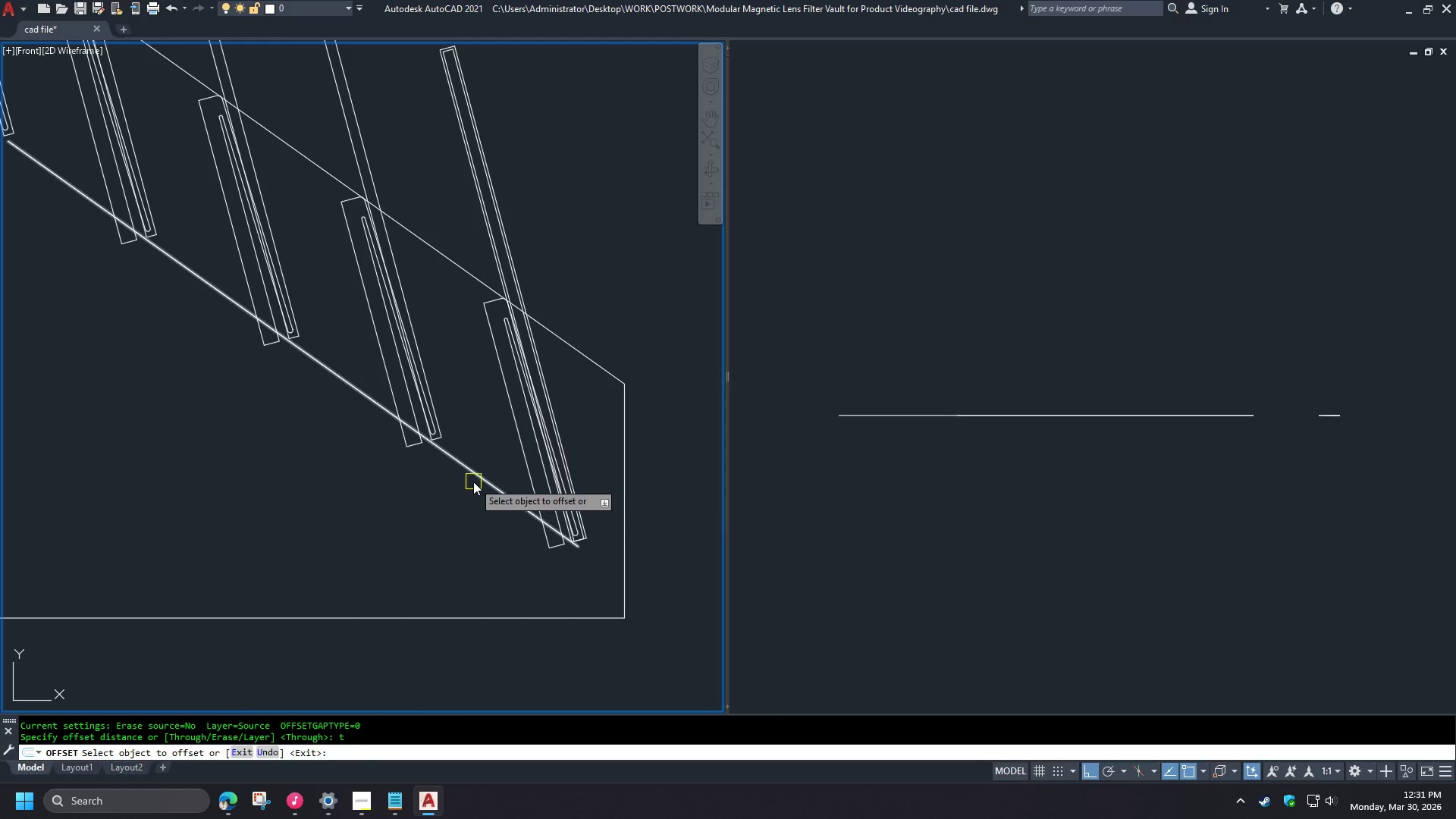 
left_click([473, 482])
 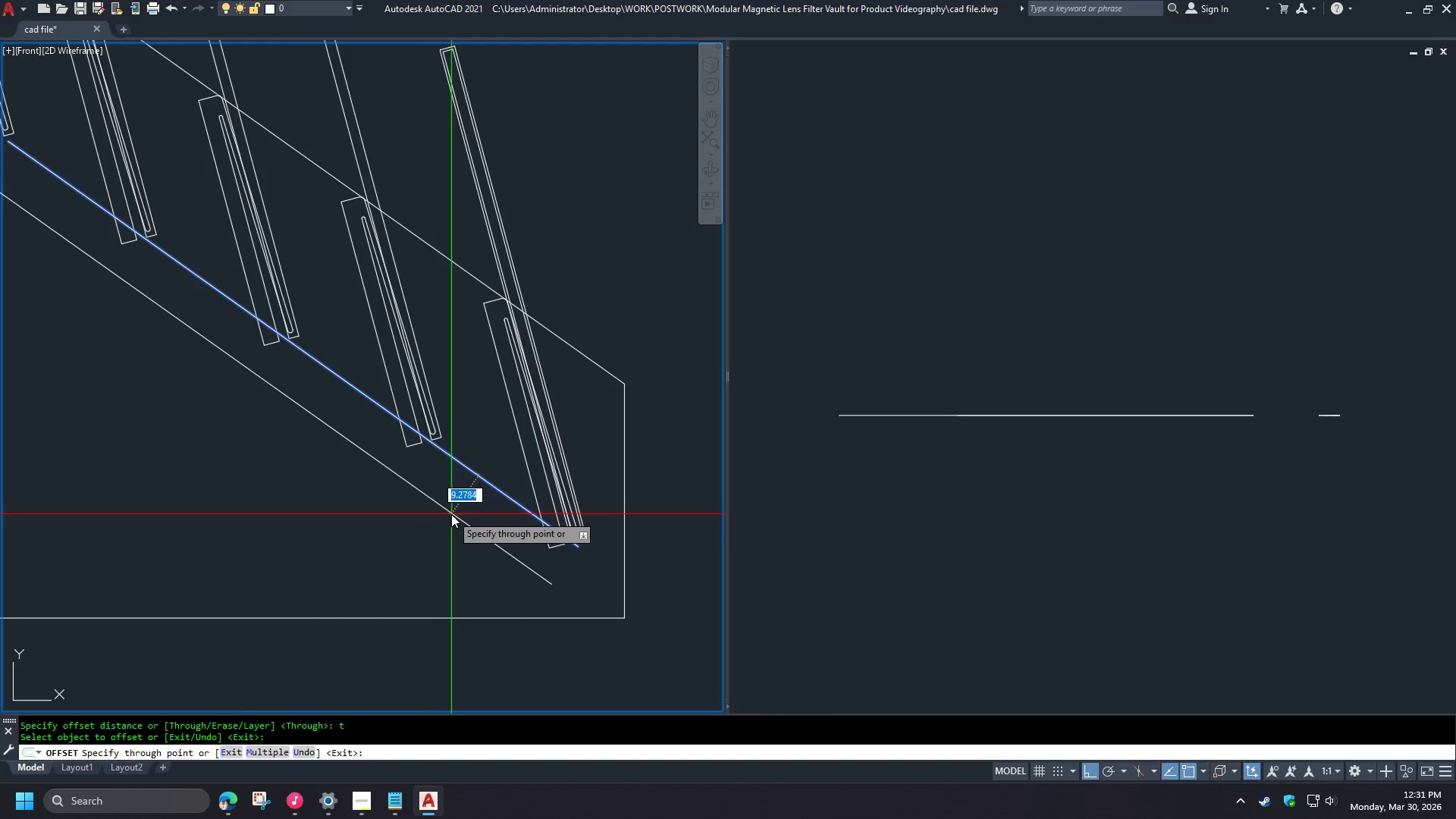 
wait(9.83)
 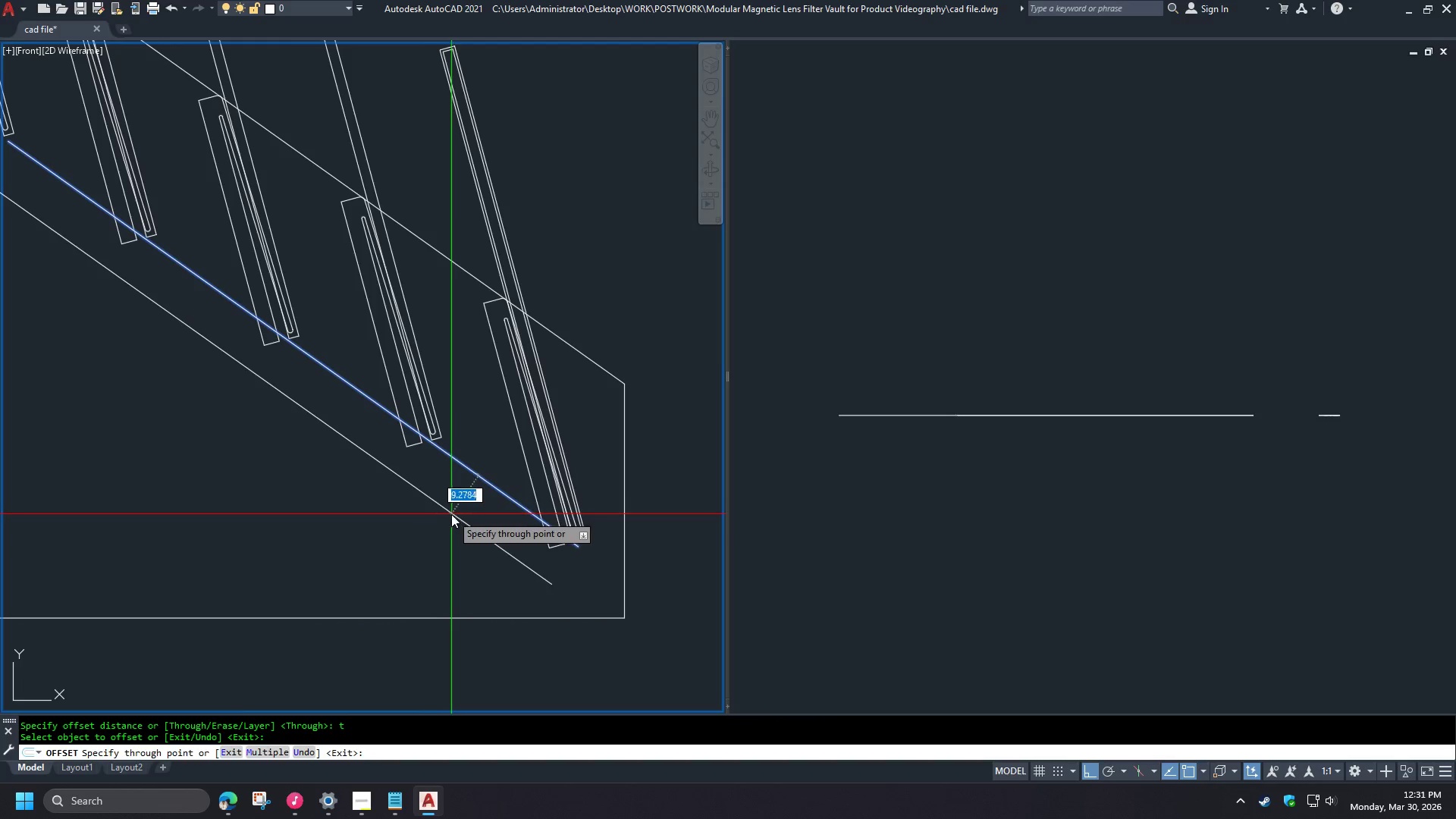 
key(Numpad1)
 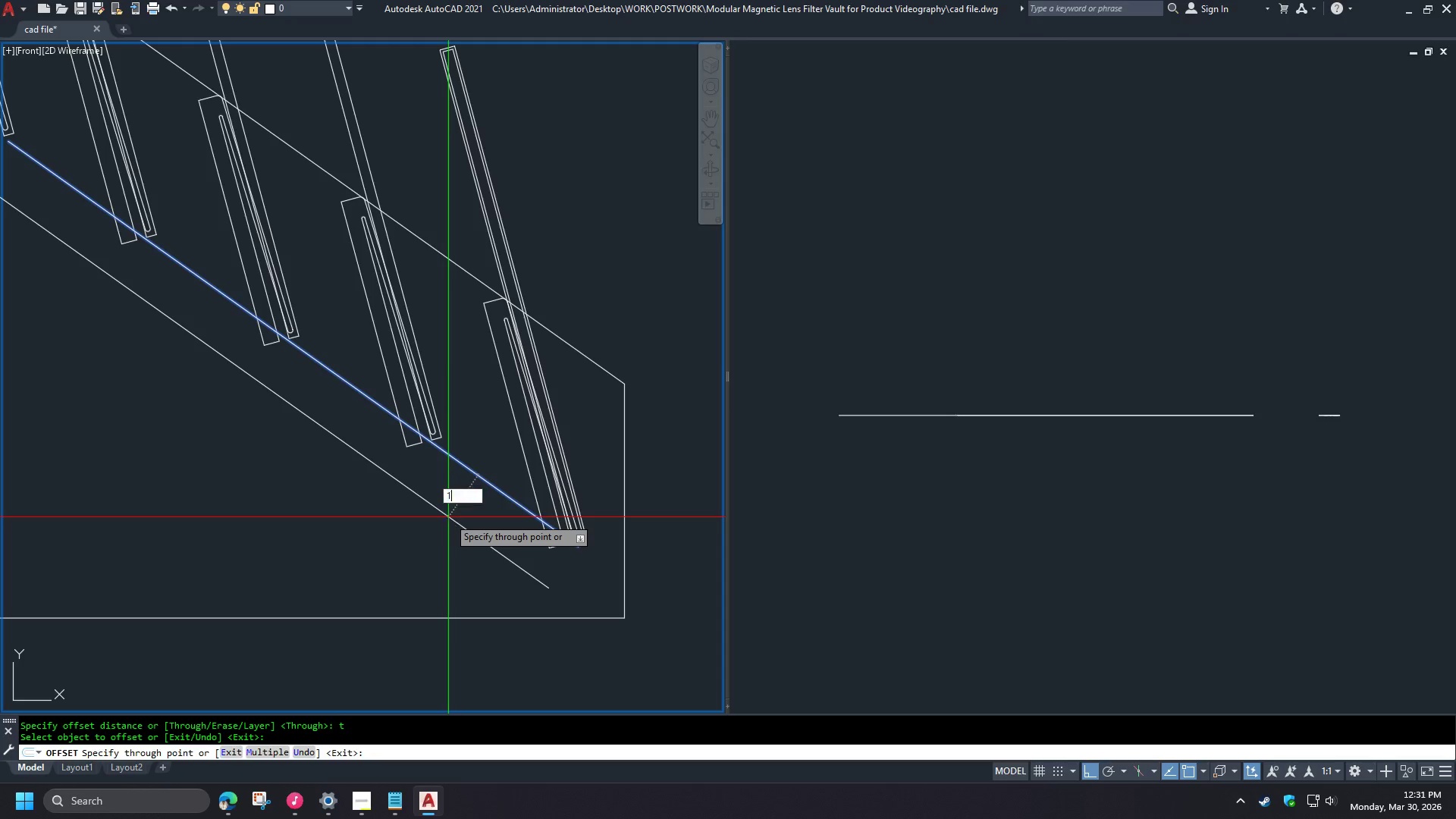 
key(Numpad0)
 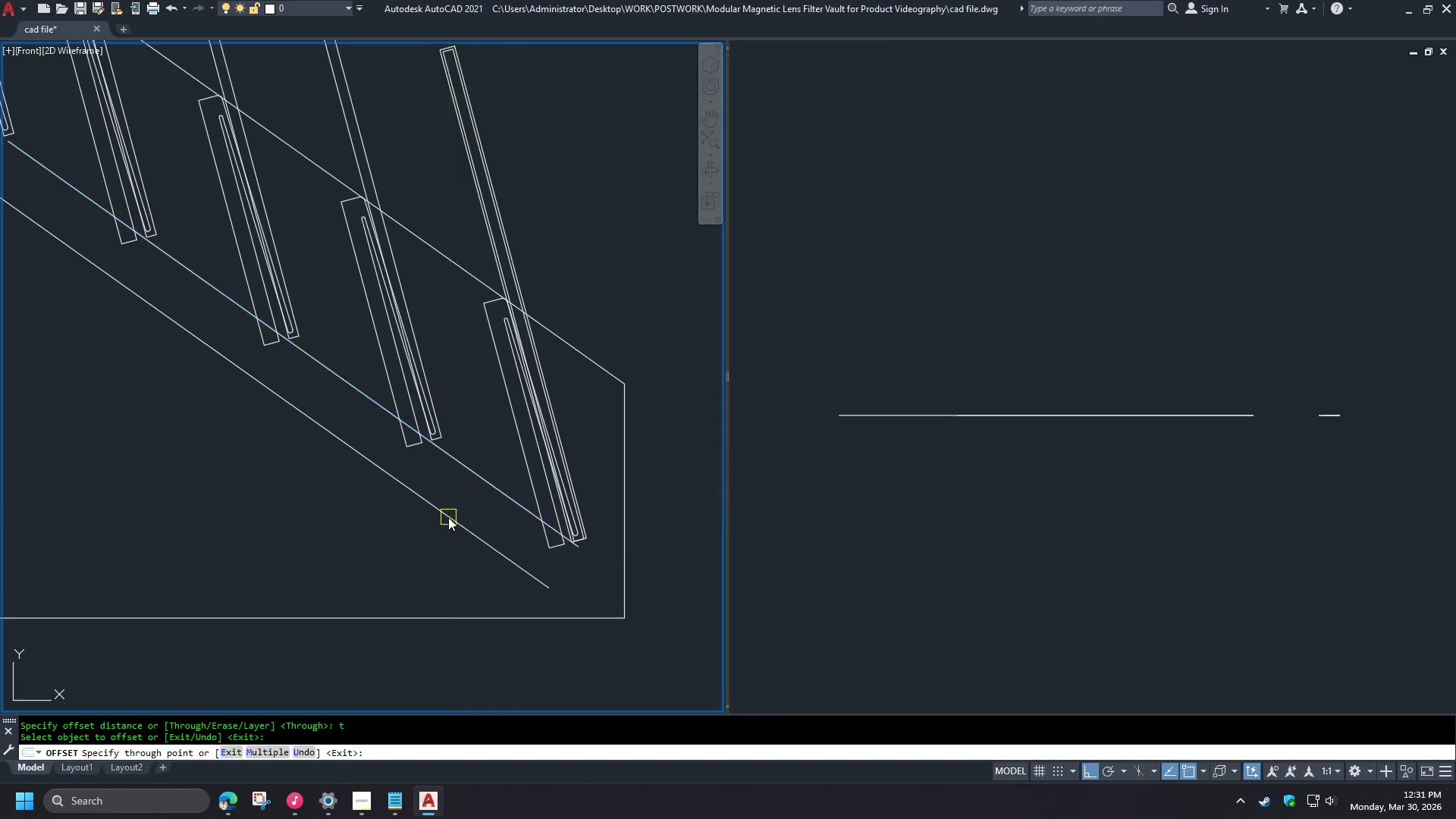 
key(NumpadEnter)
 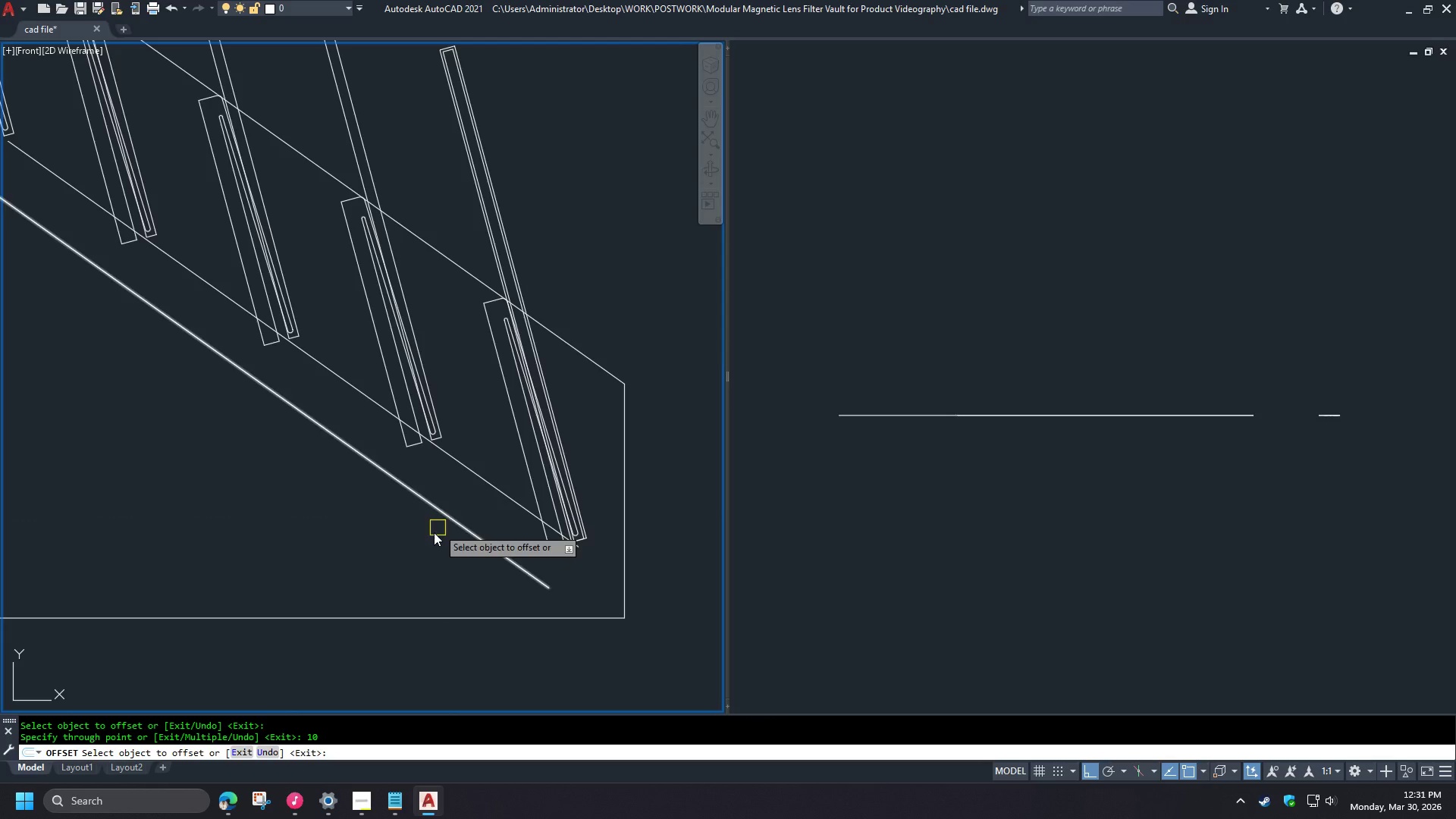 
key(Space)
 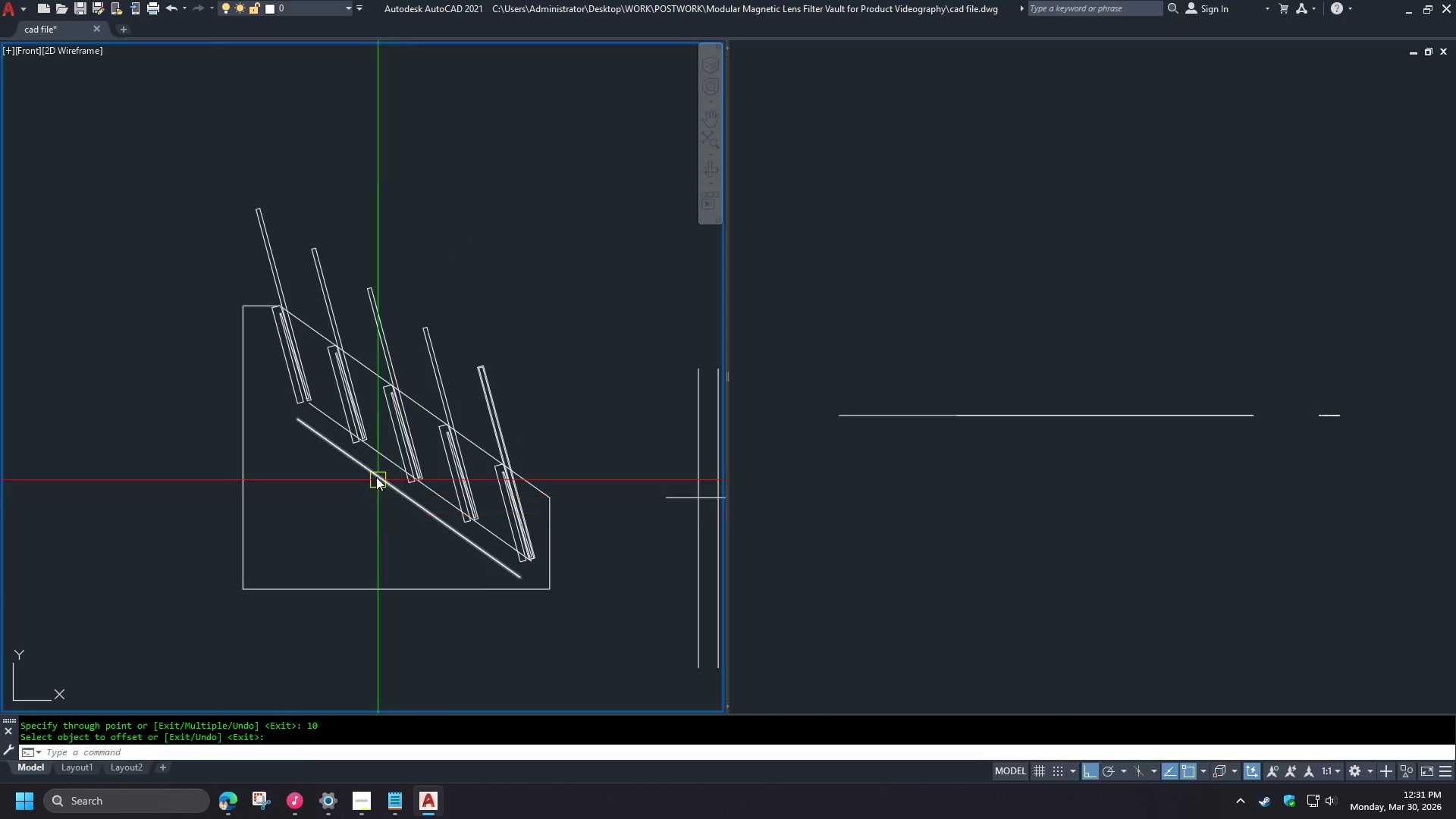 
scroll: coordinate [504, 572], scroll_direction: down, amount: 2.0
 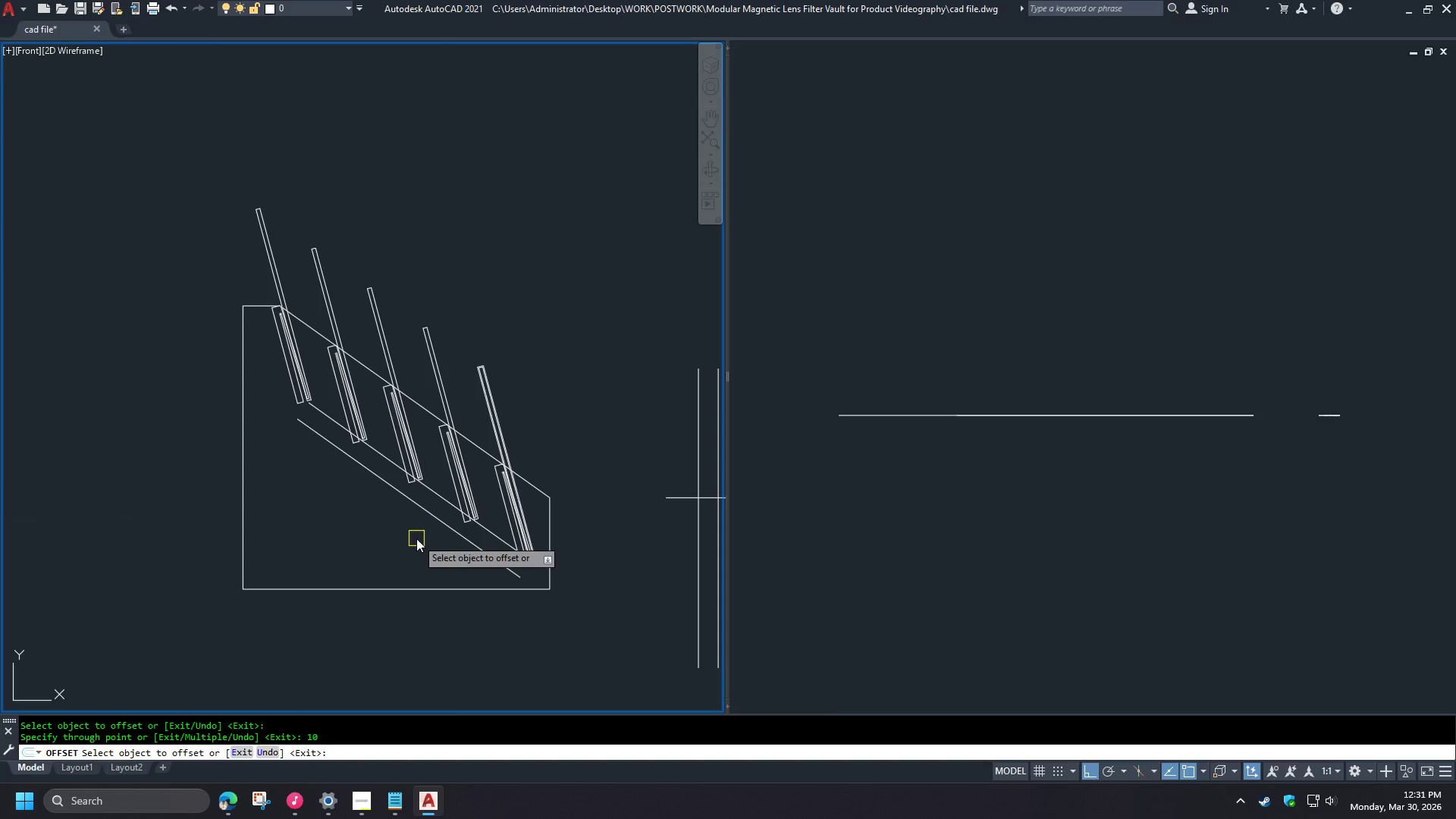 
scroll: coordinate [369, 469], scroll_direction: up, amount: 1.0
 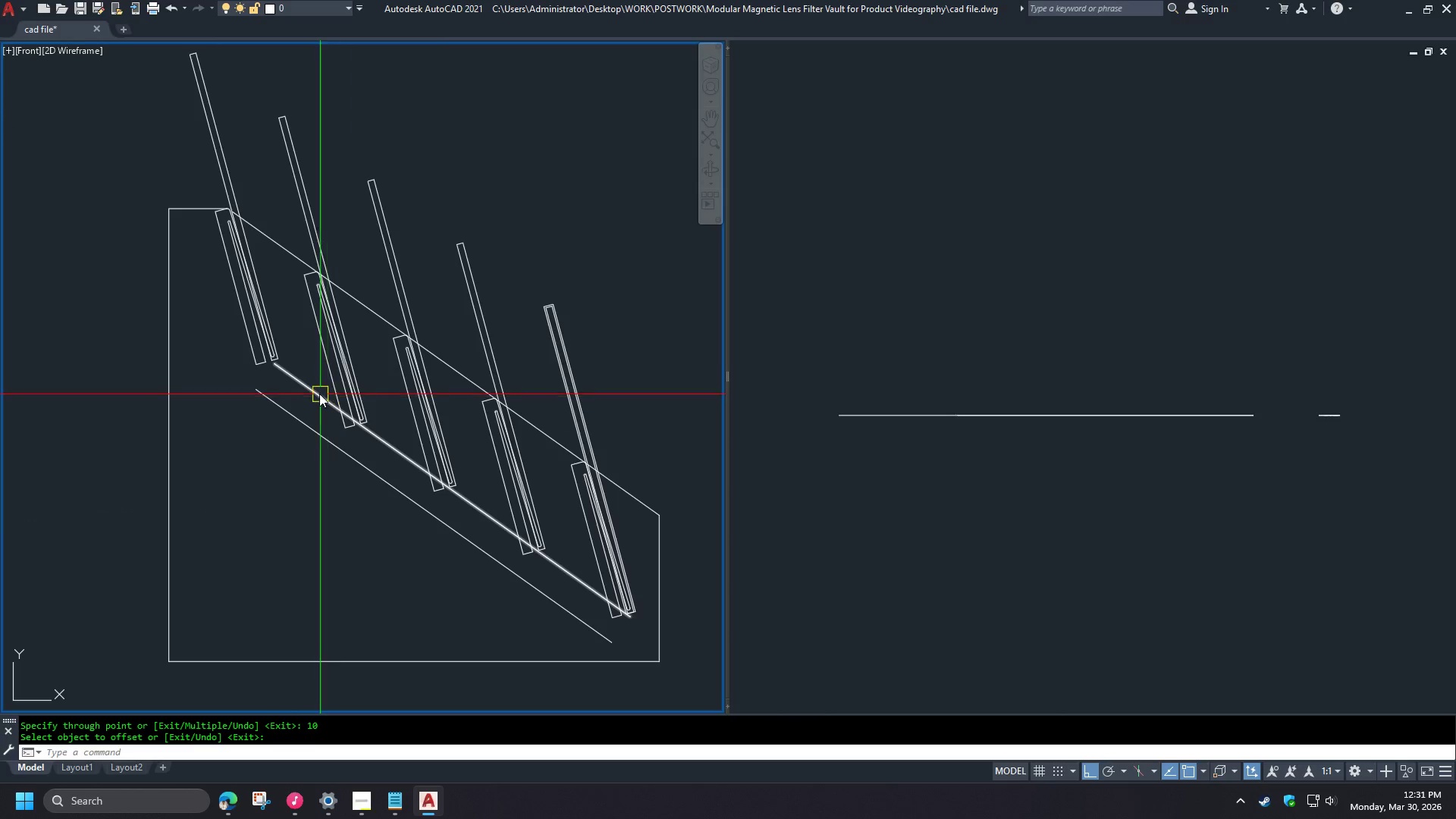 
left_click([318, 393])
 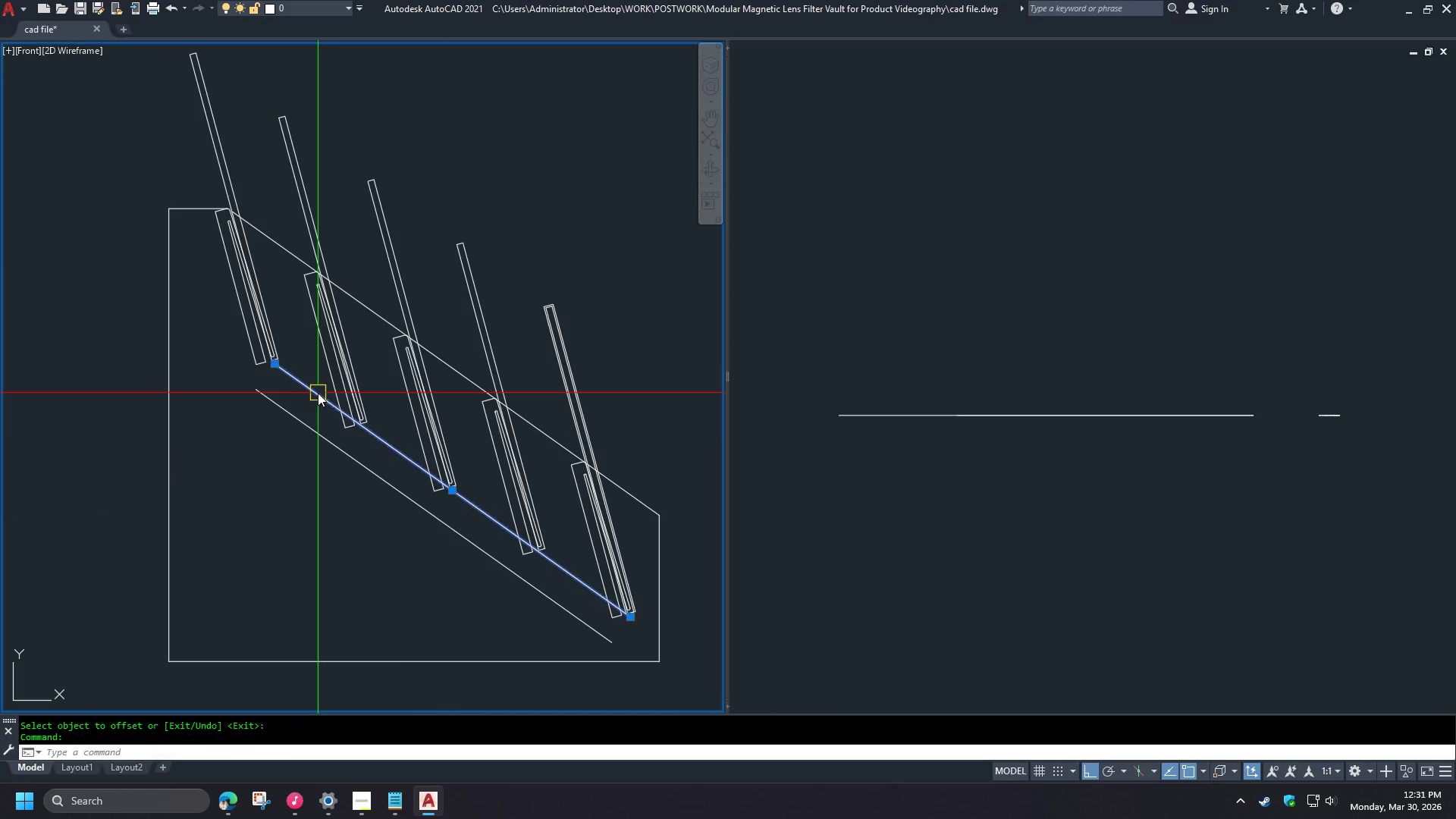 
key(E)
 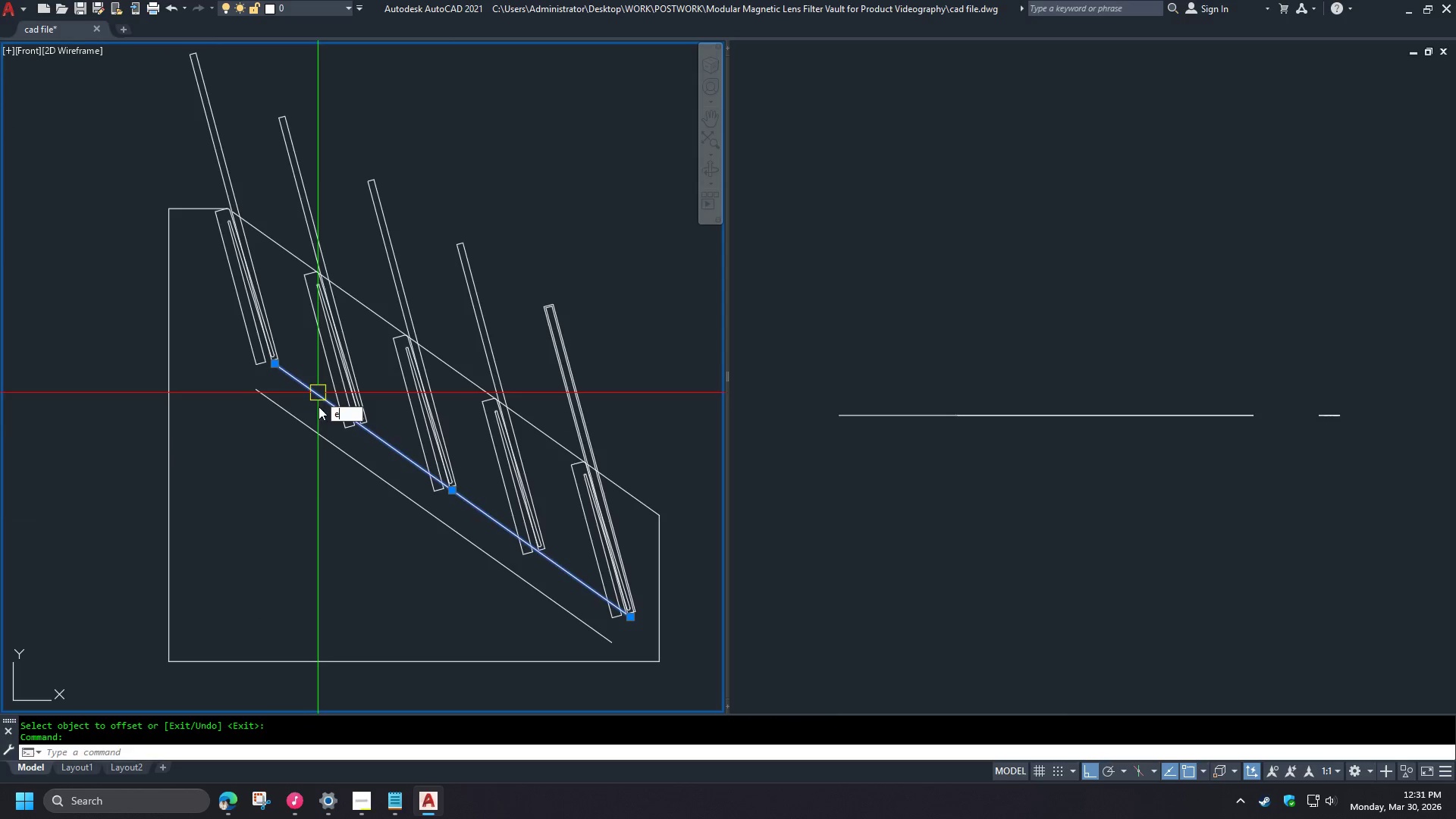 
key(Space)
 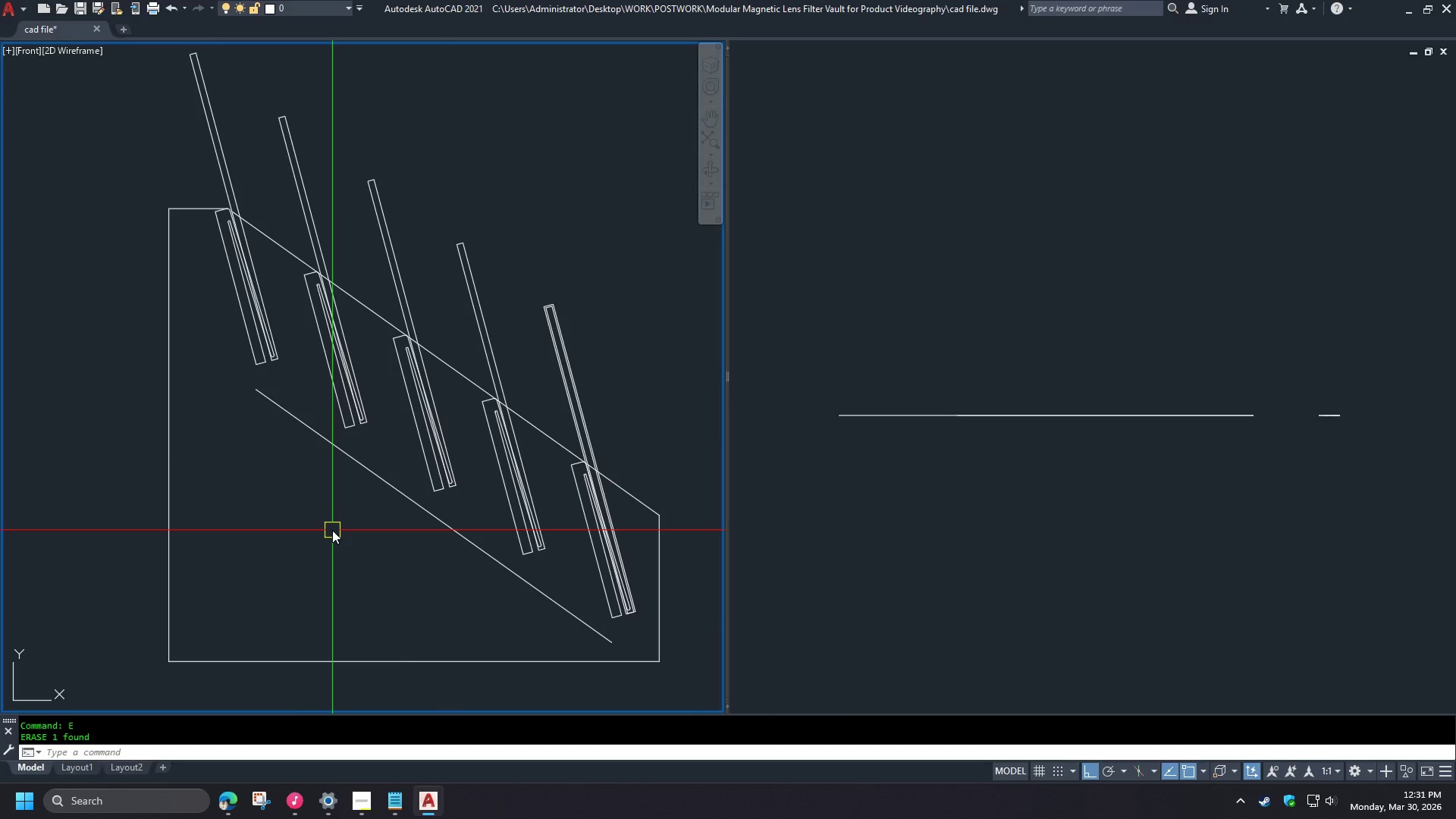 
type(ex )
 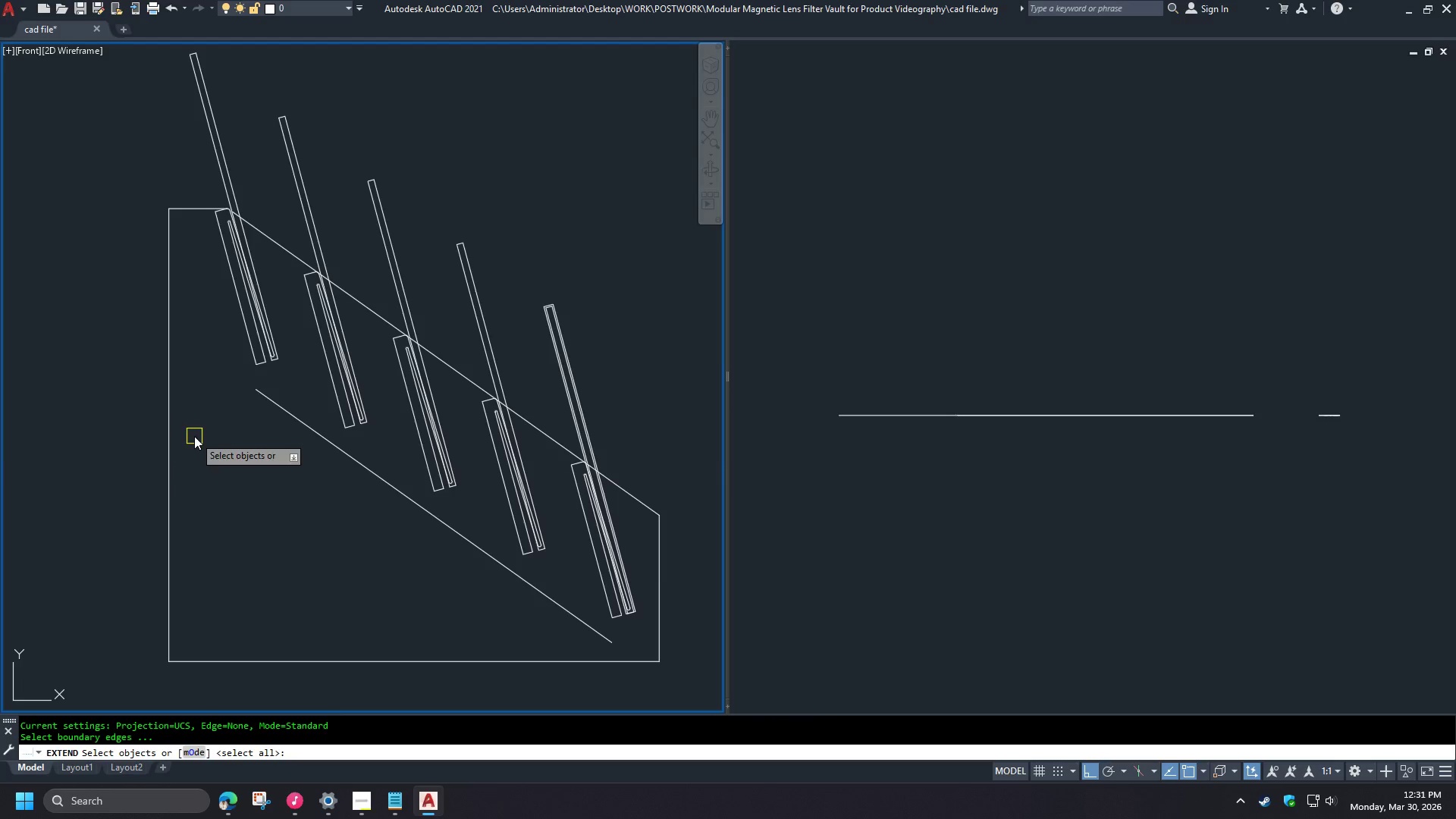 
key(Escape)
 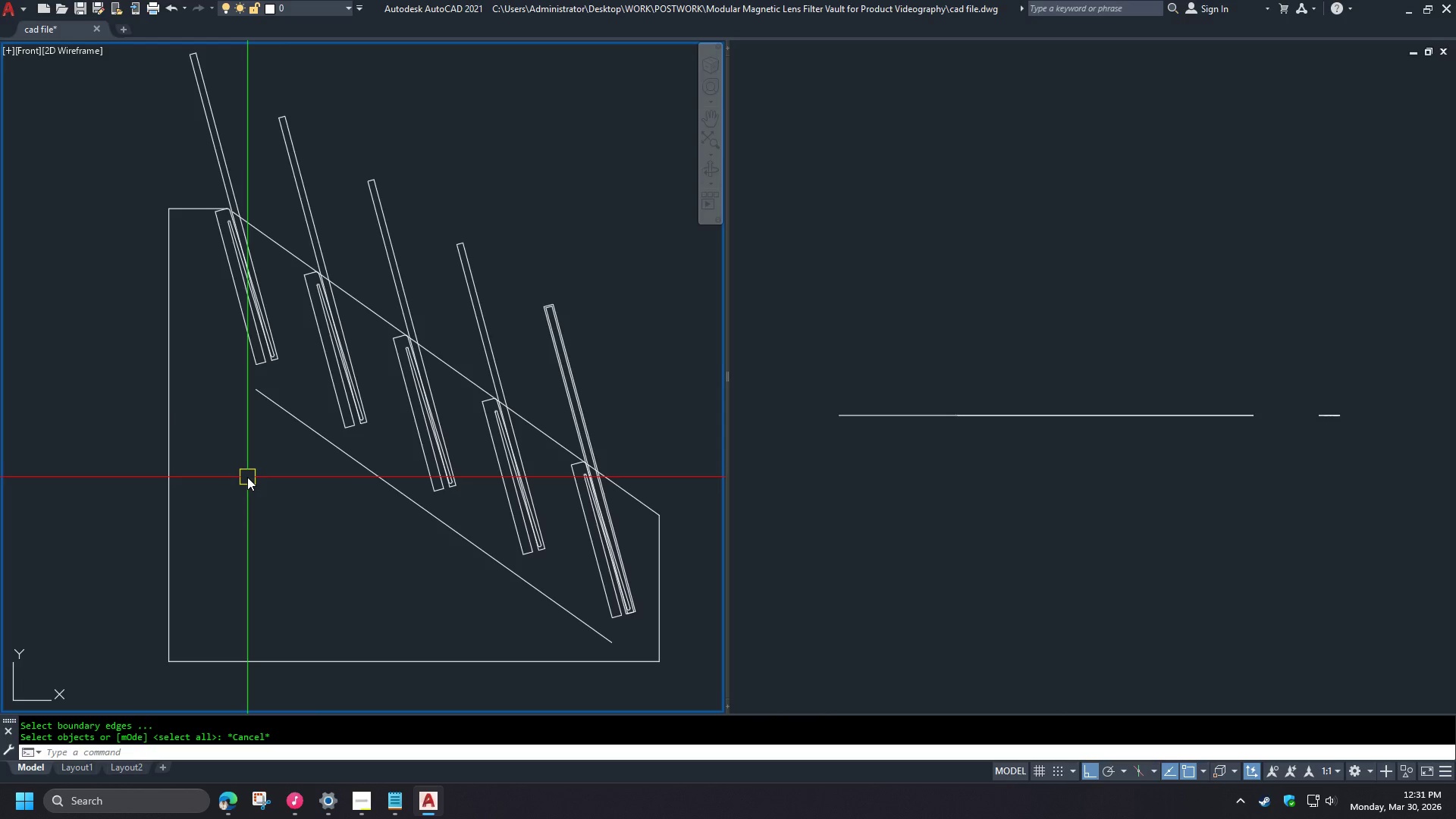 
key(O)
 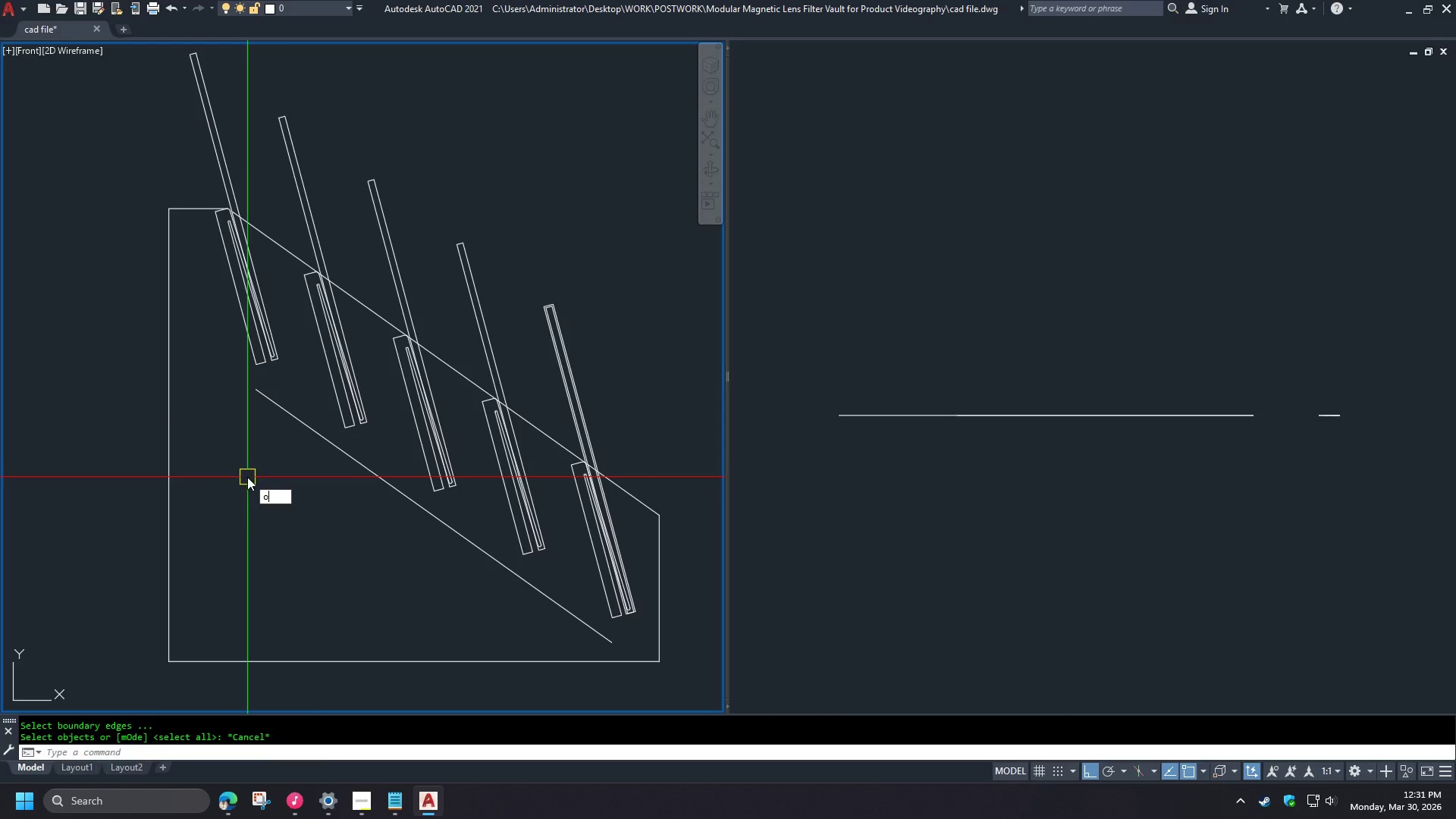 
key(Space)
 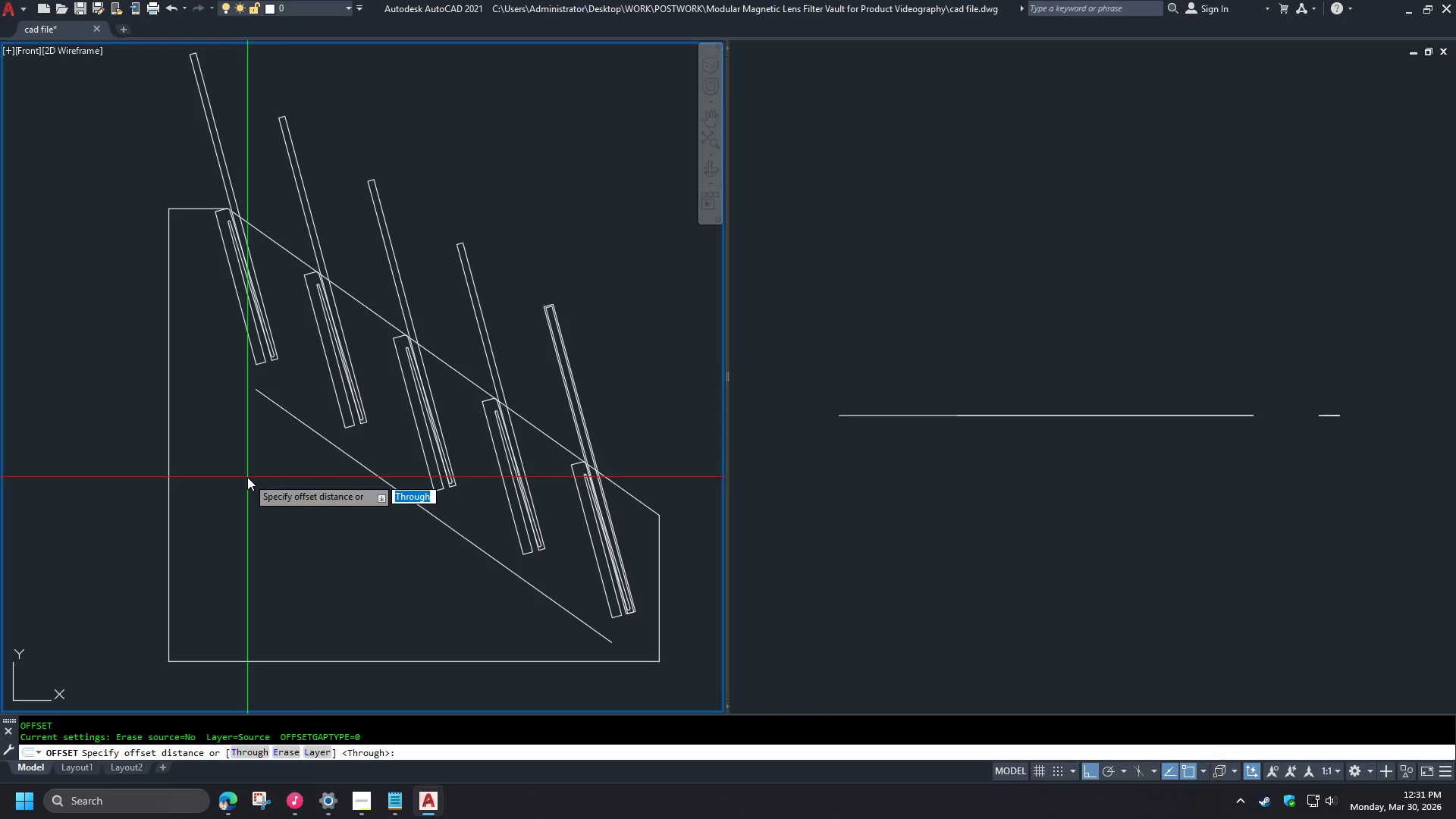 
key(Numpad1)
 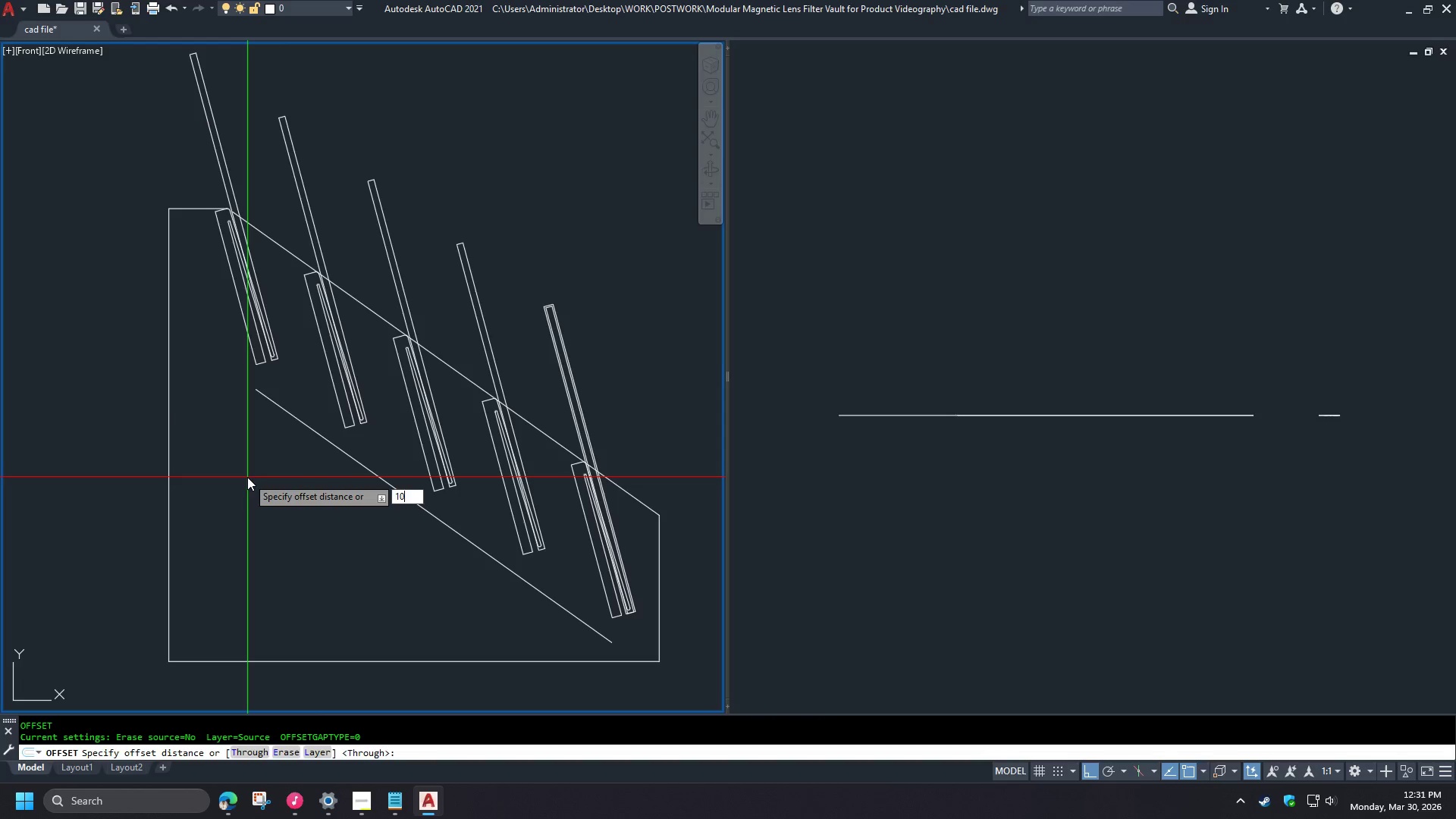 
key(Numpad0)
 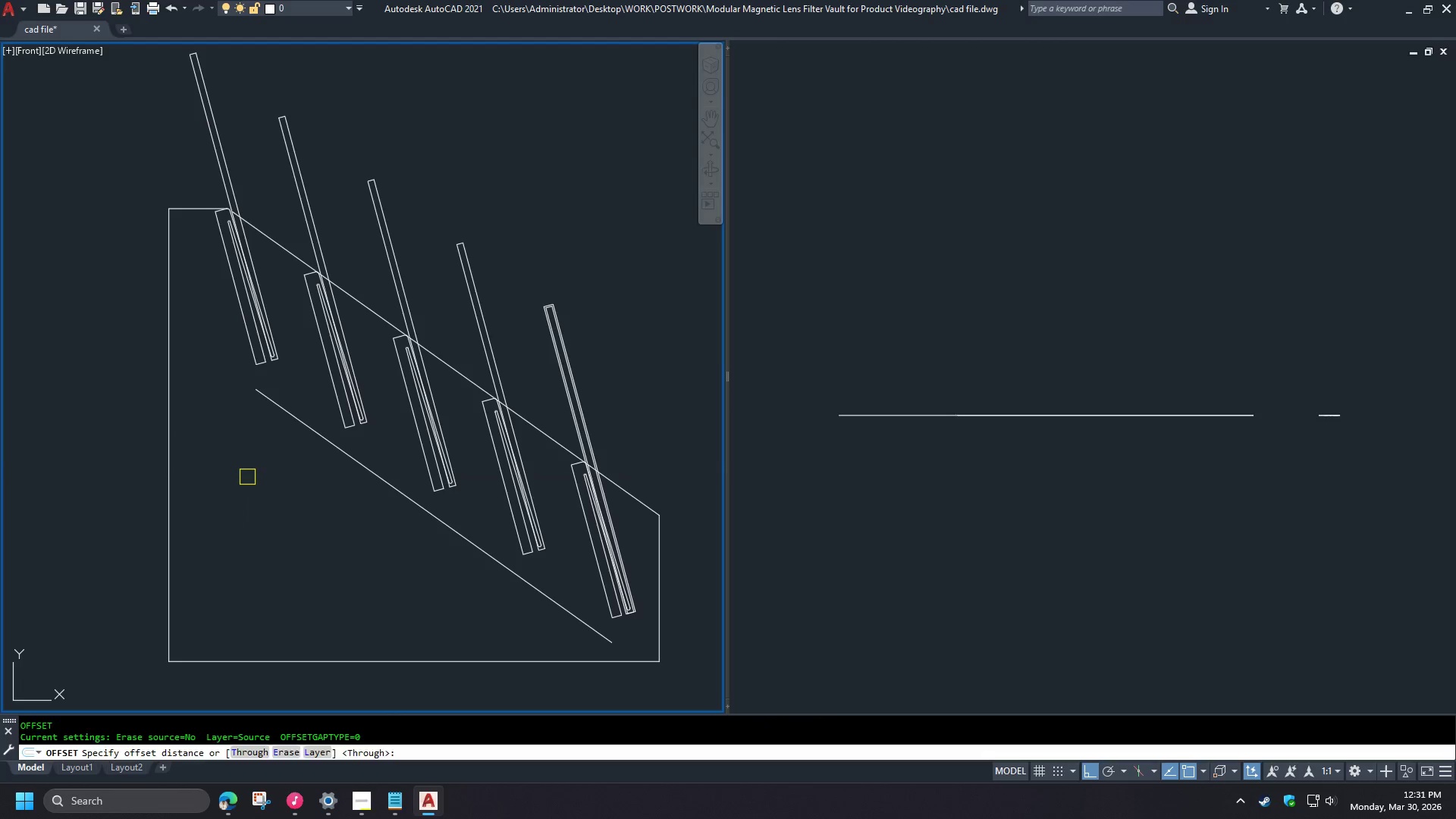 
key(NumpadEnter)
 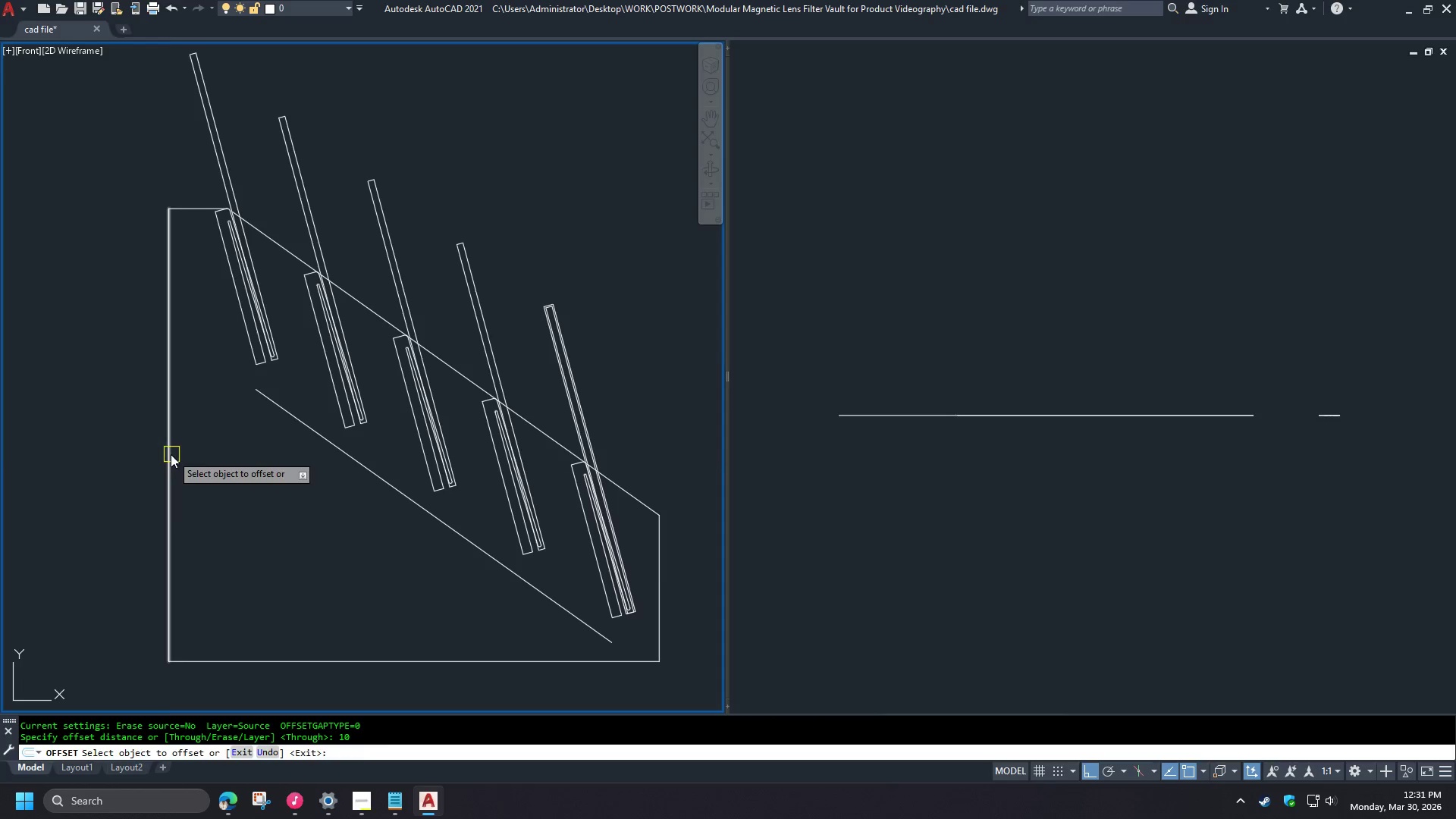 
left_click_drag(start_coordinate=[169, 454], to_coordinate=[176, 457])
 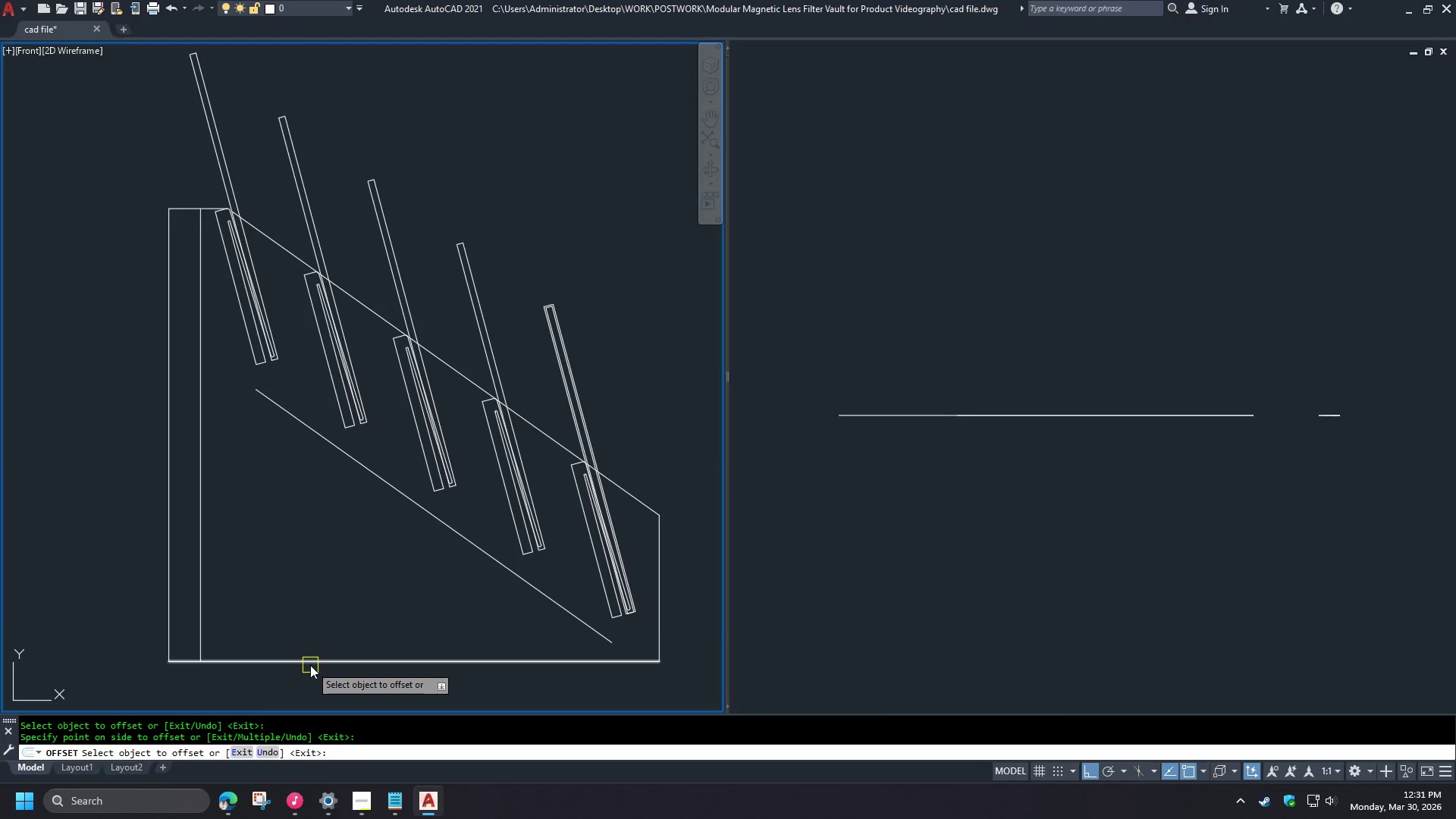 
double_click([304, 613])
 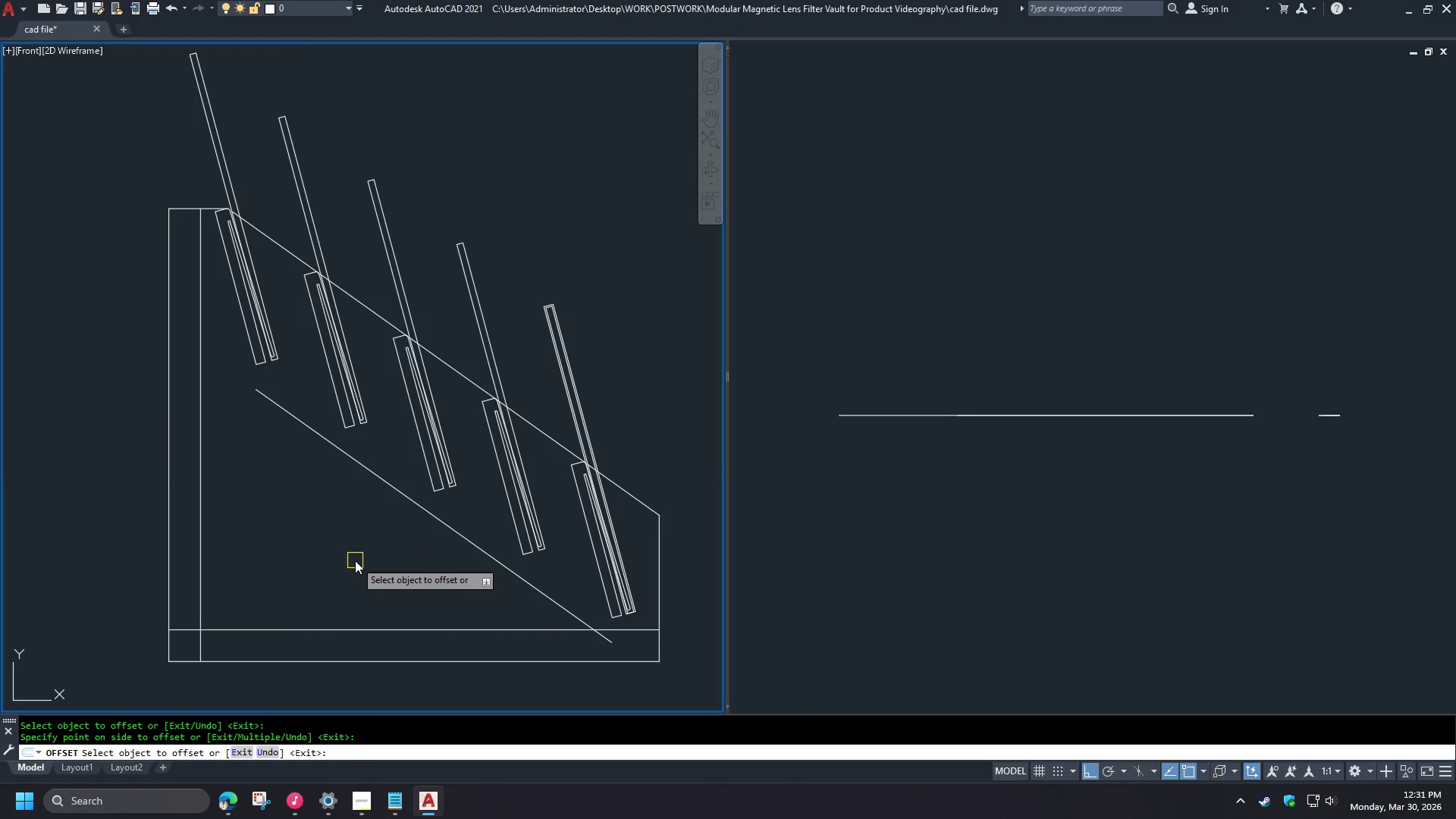 
key(Space)
 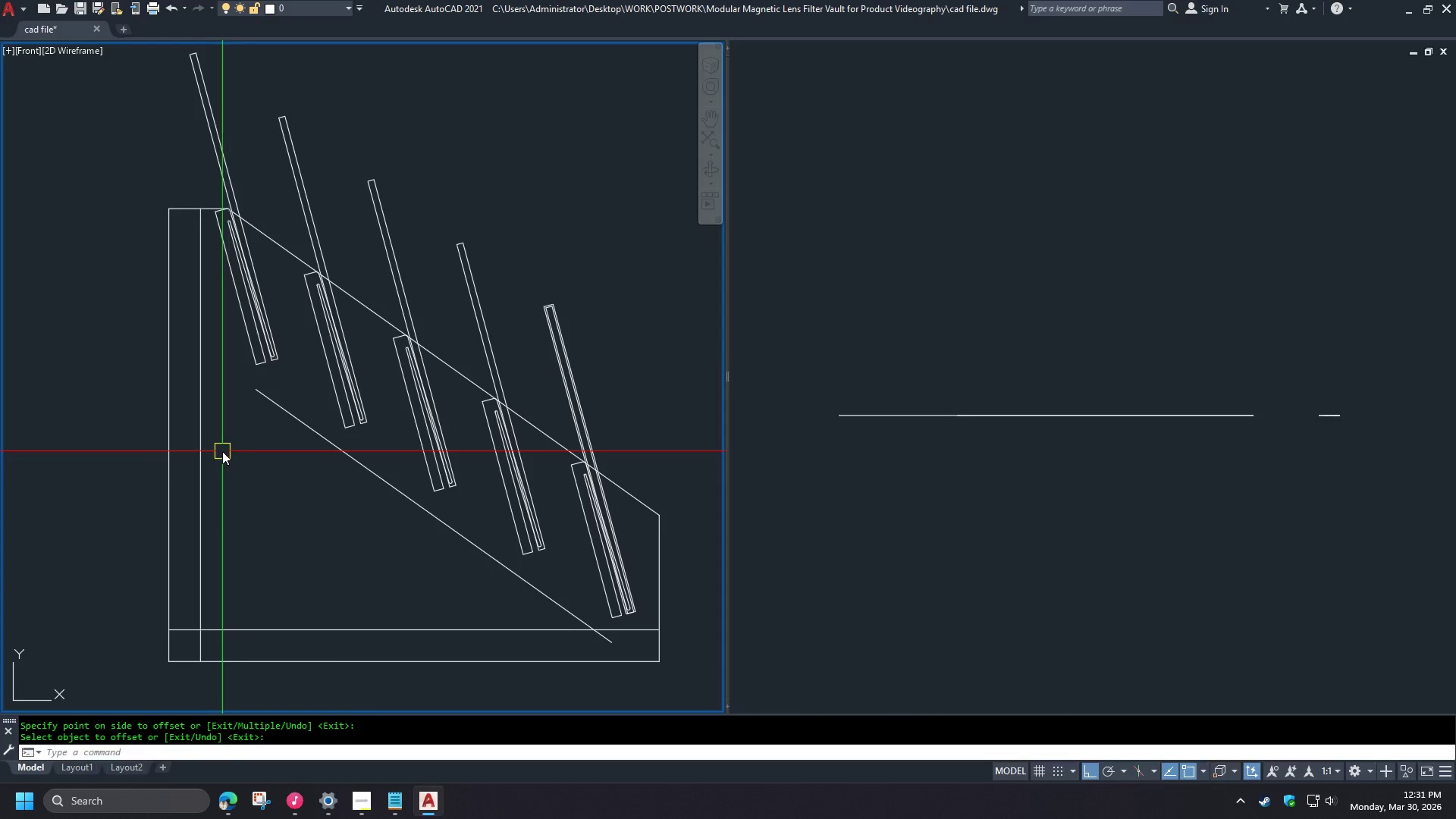 
key(G)
 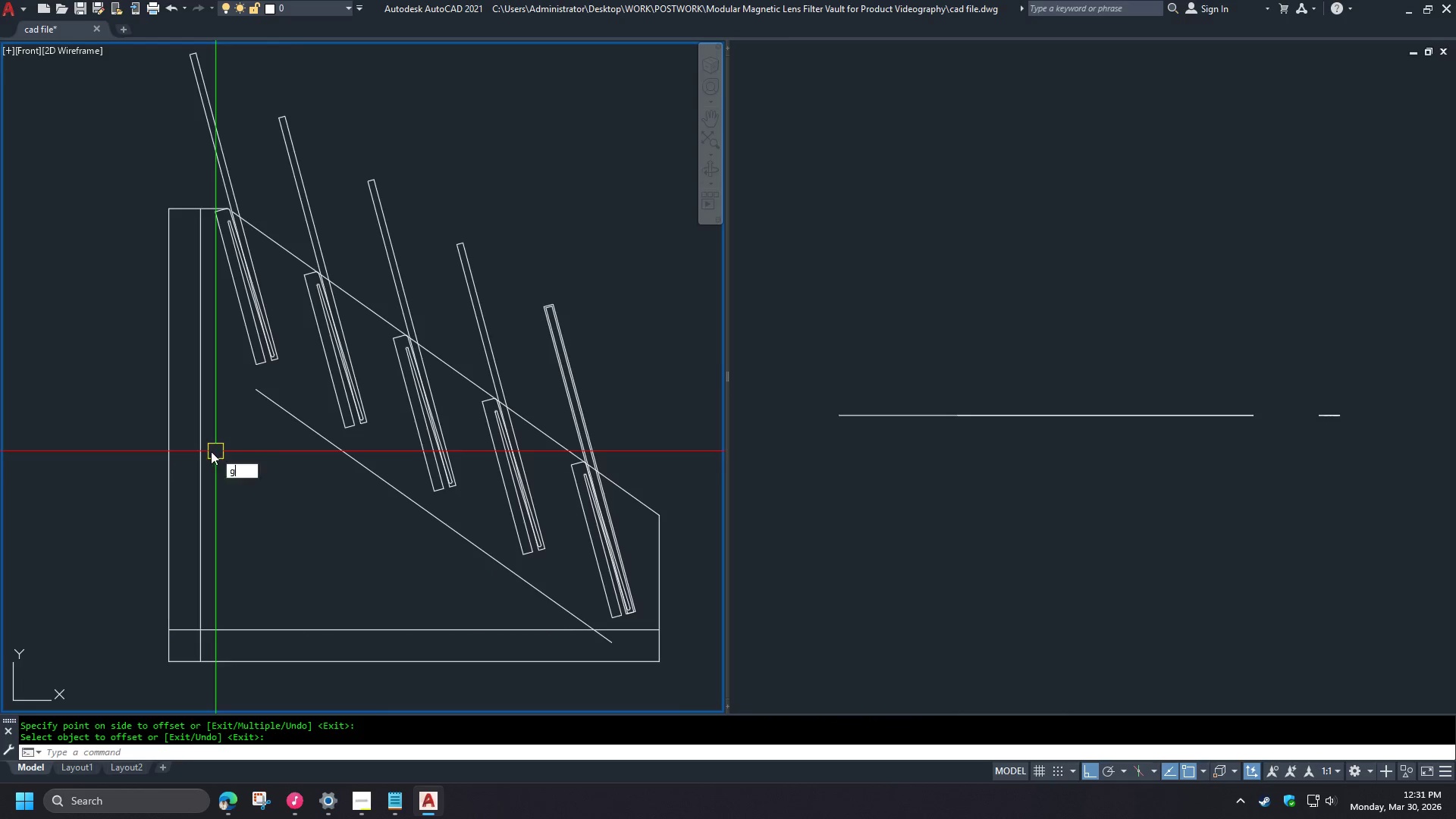 
key(Space)
 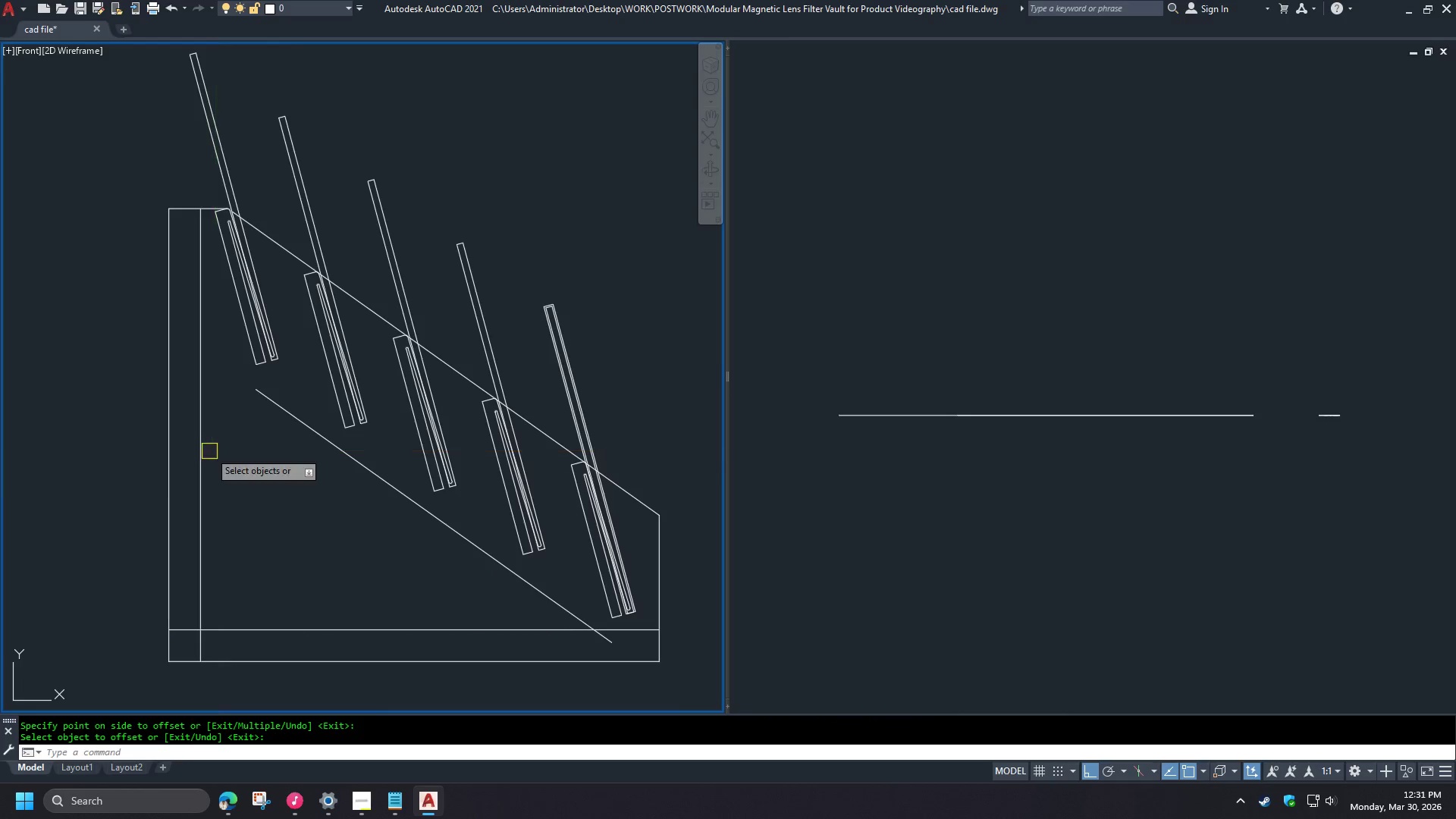 
left_click([208, 450])
 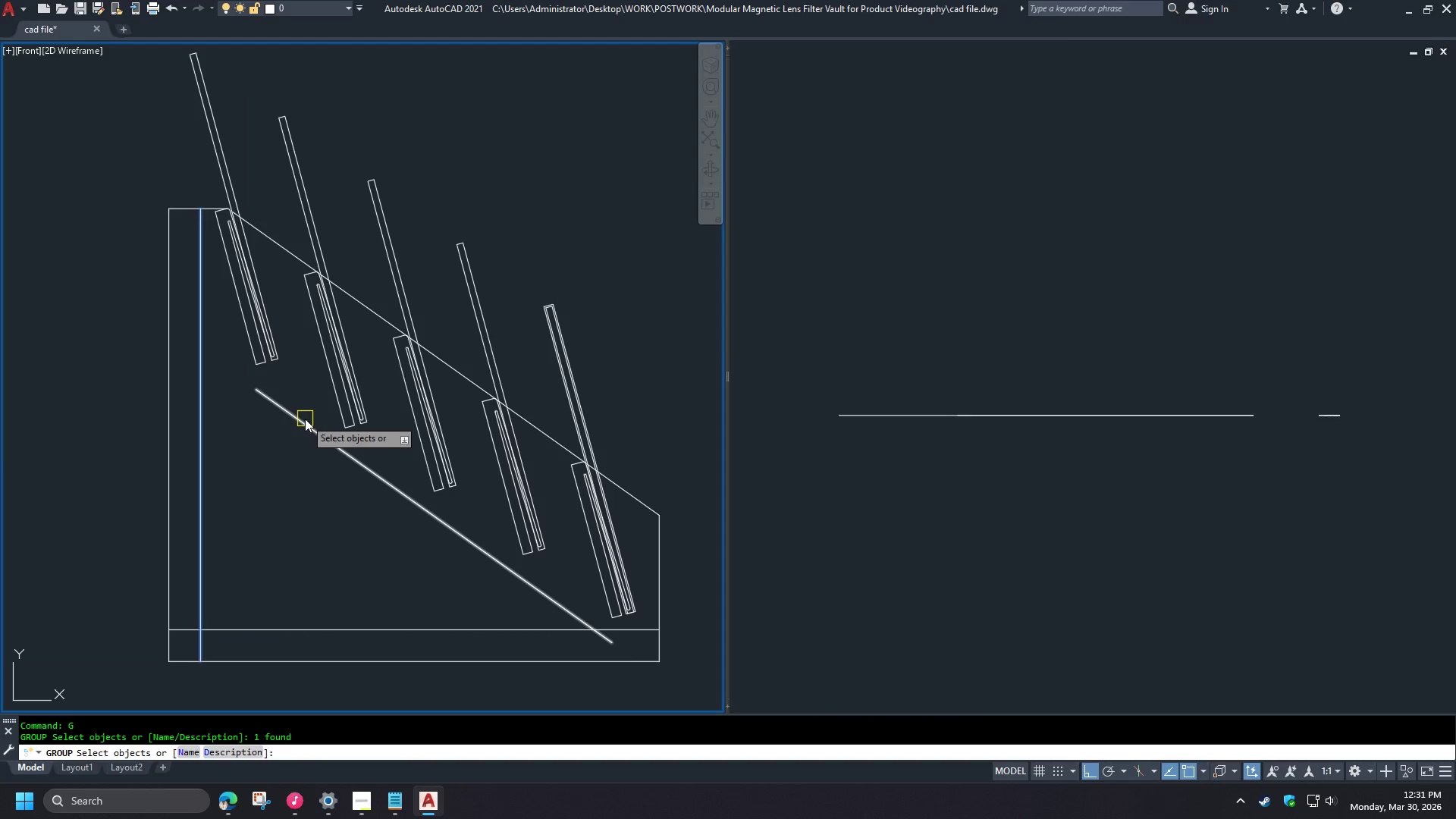 
left_click([301, 421])
 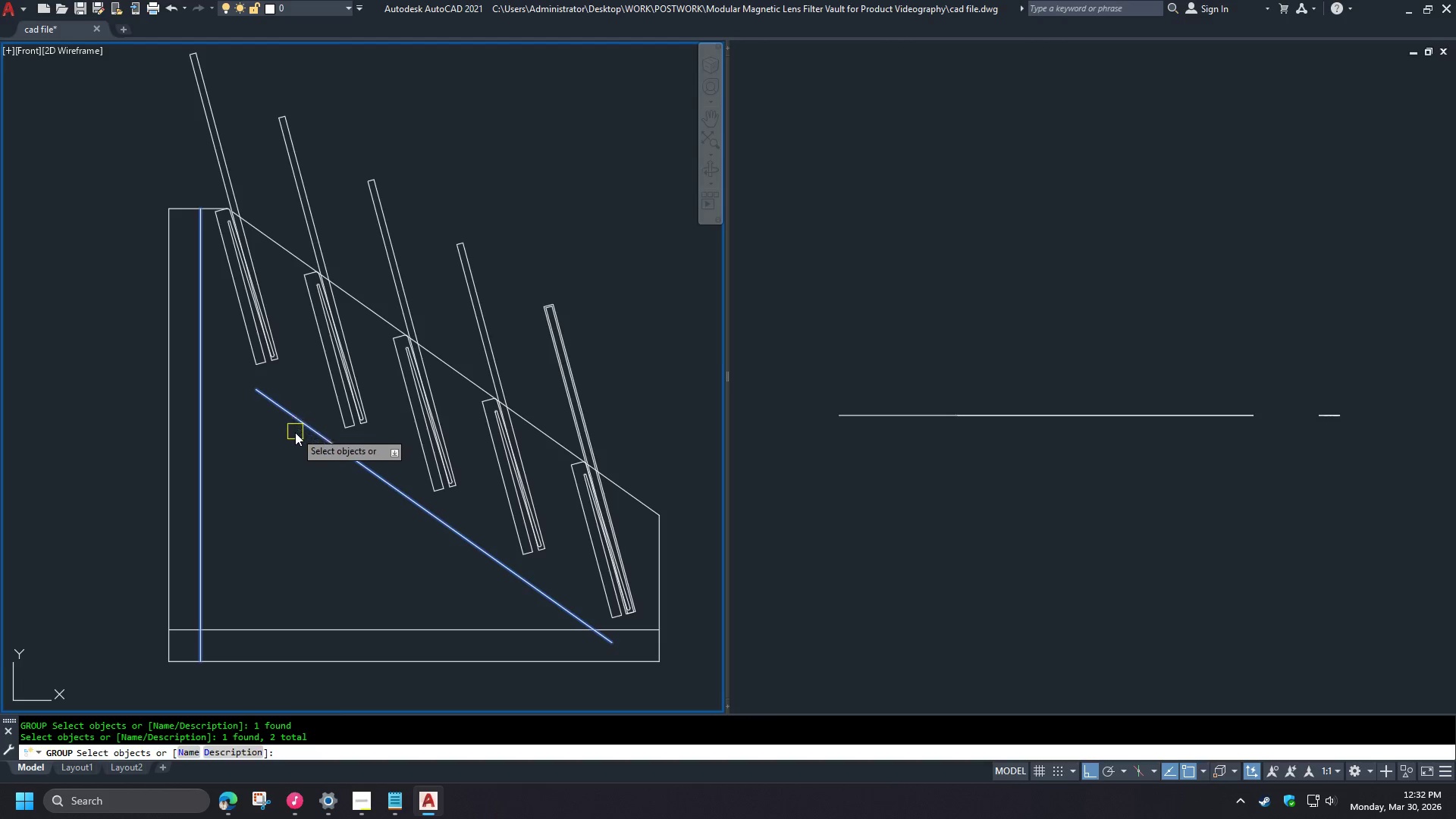 
key(Escape)
 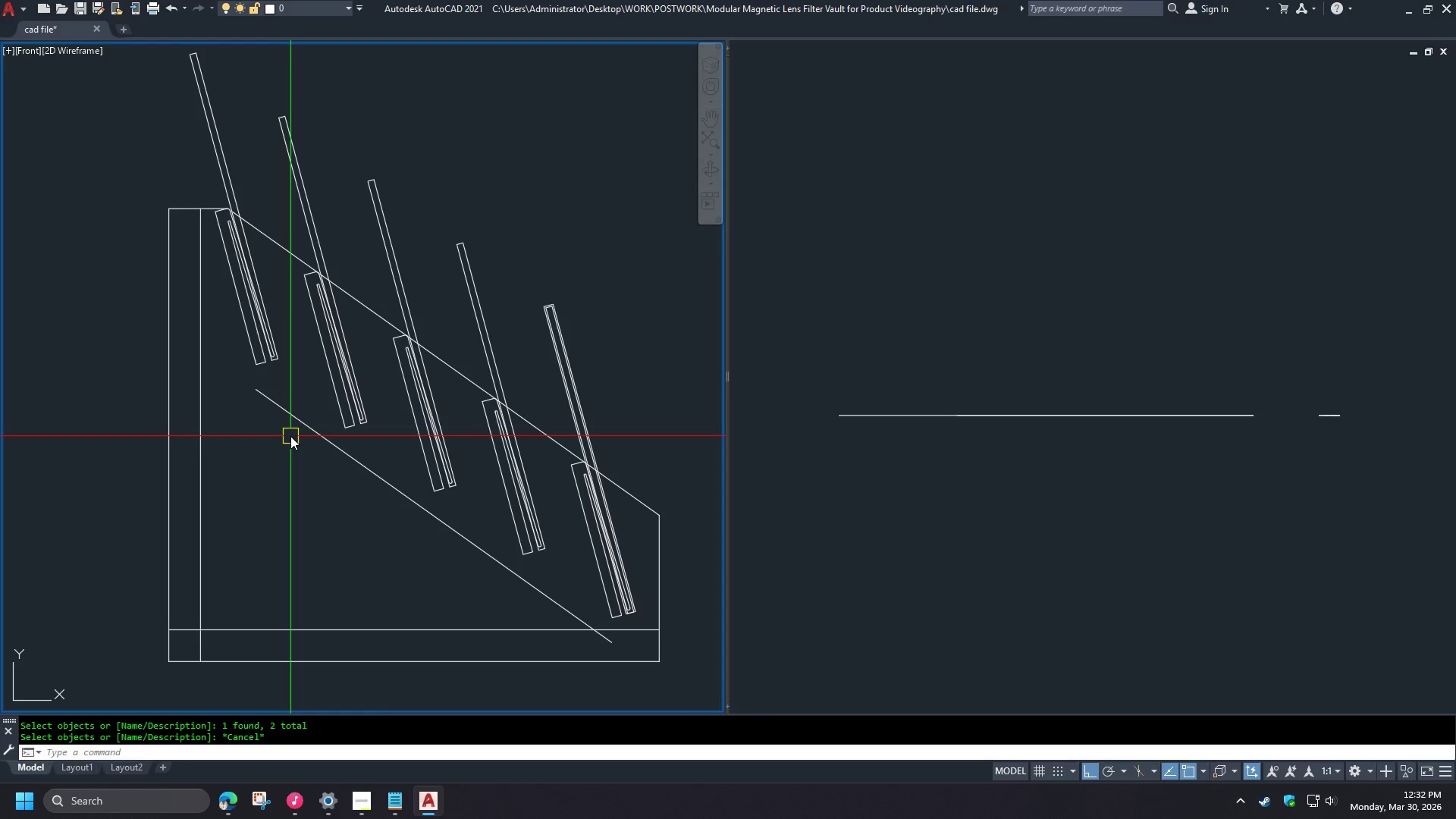 
key(F)
 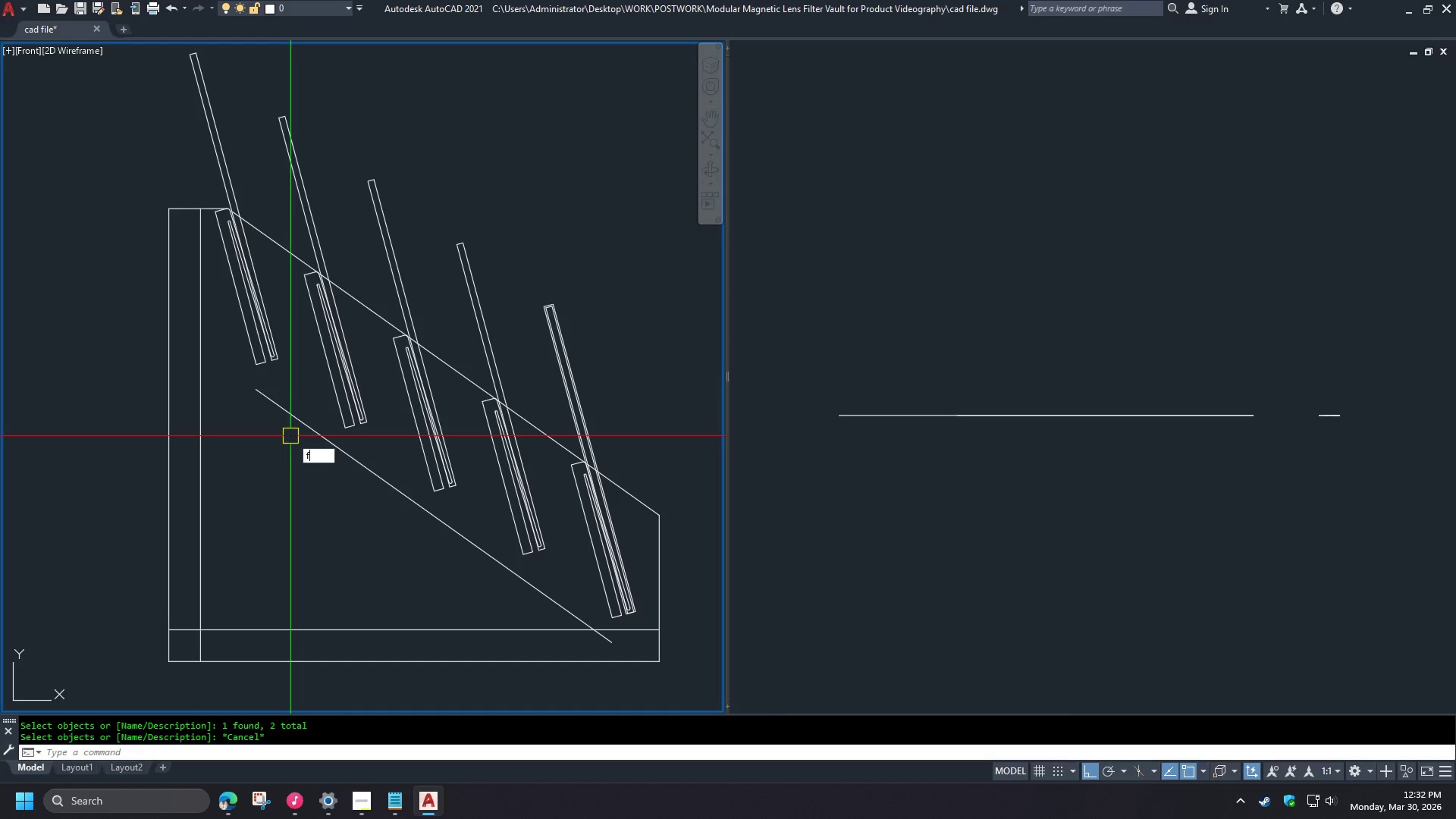 
key(Space)
 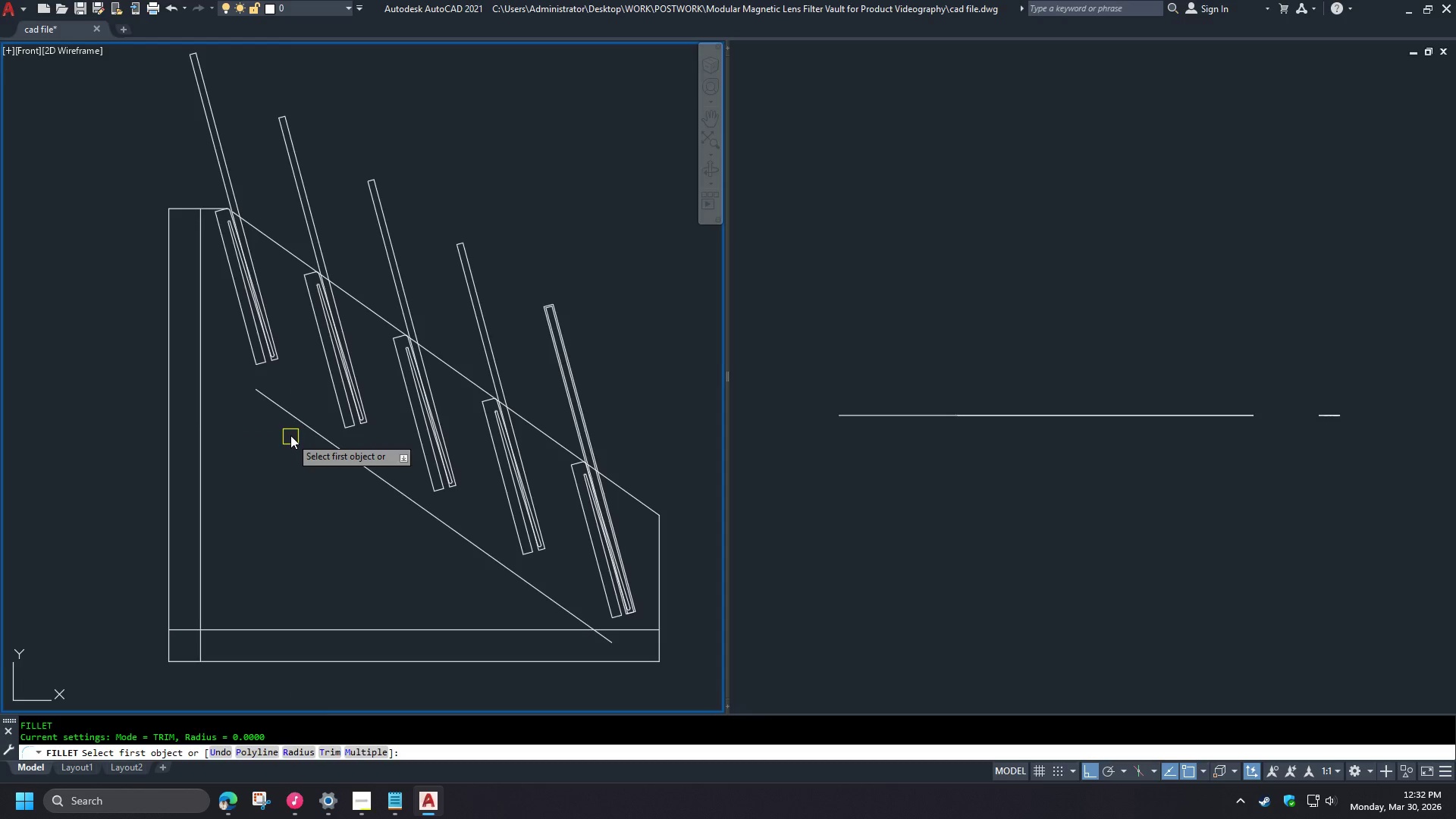 
left_click([297, 419])
 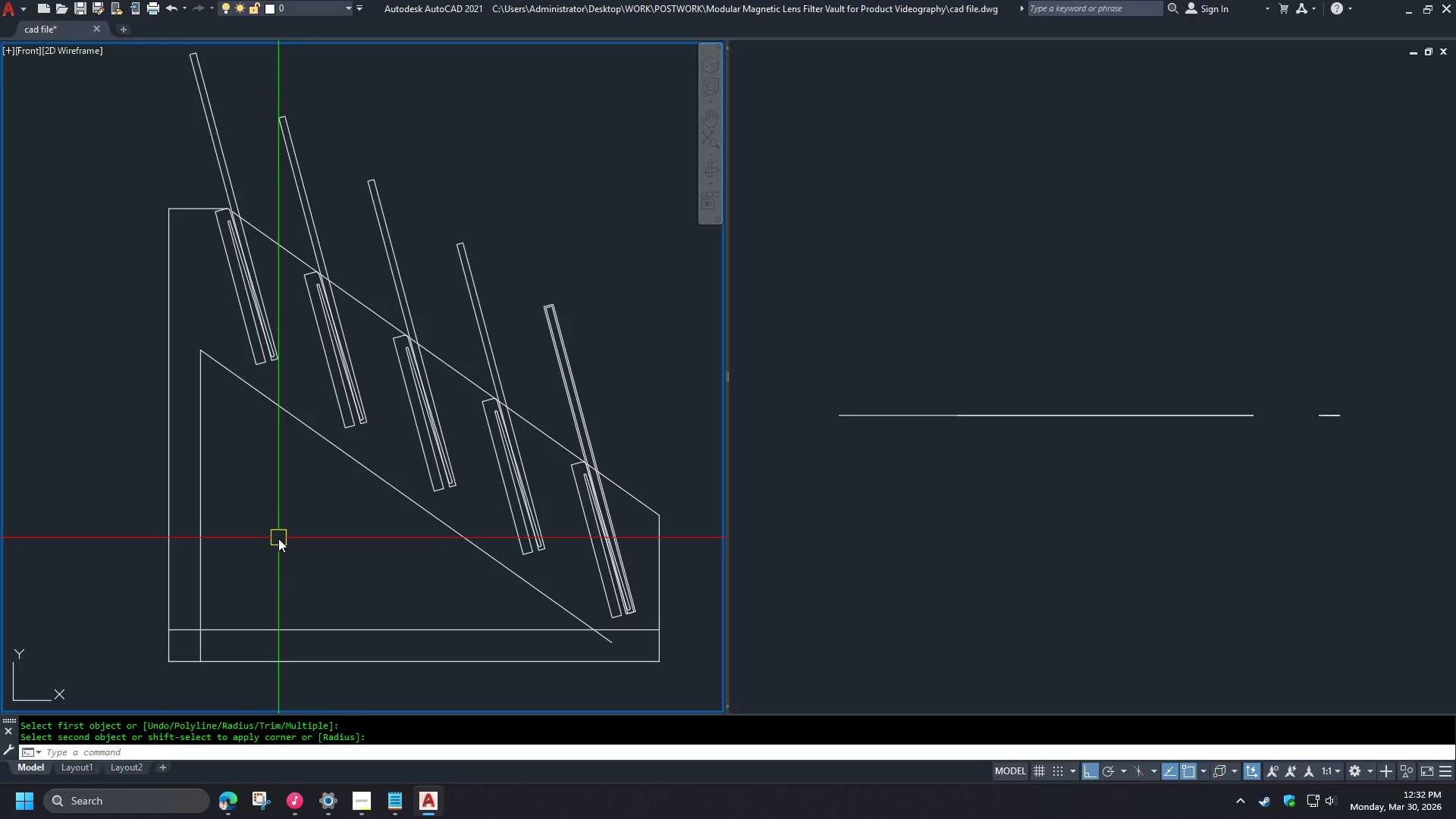 
wait(6.64)
 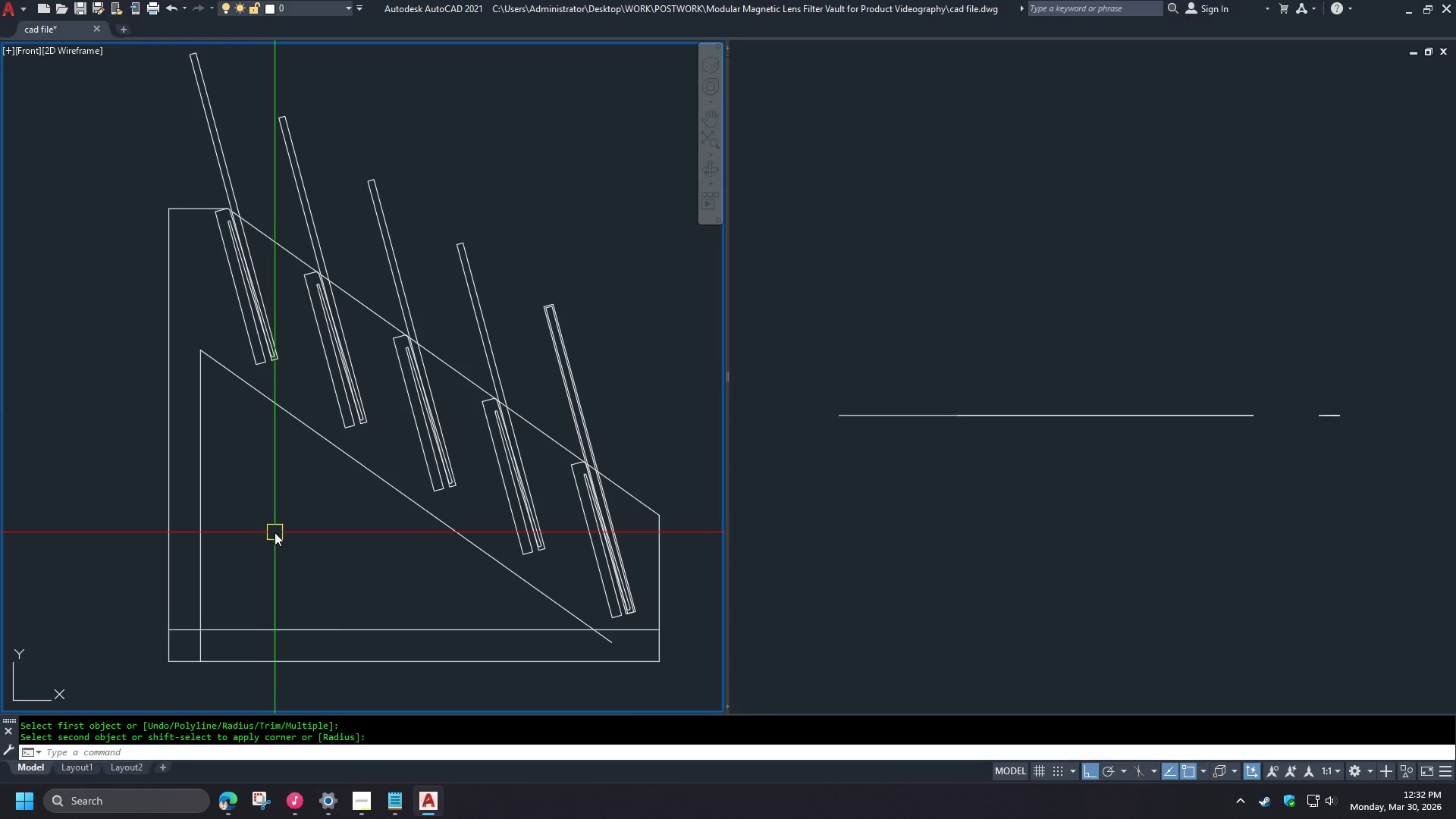 
key(F)
 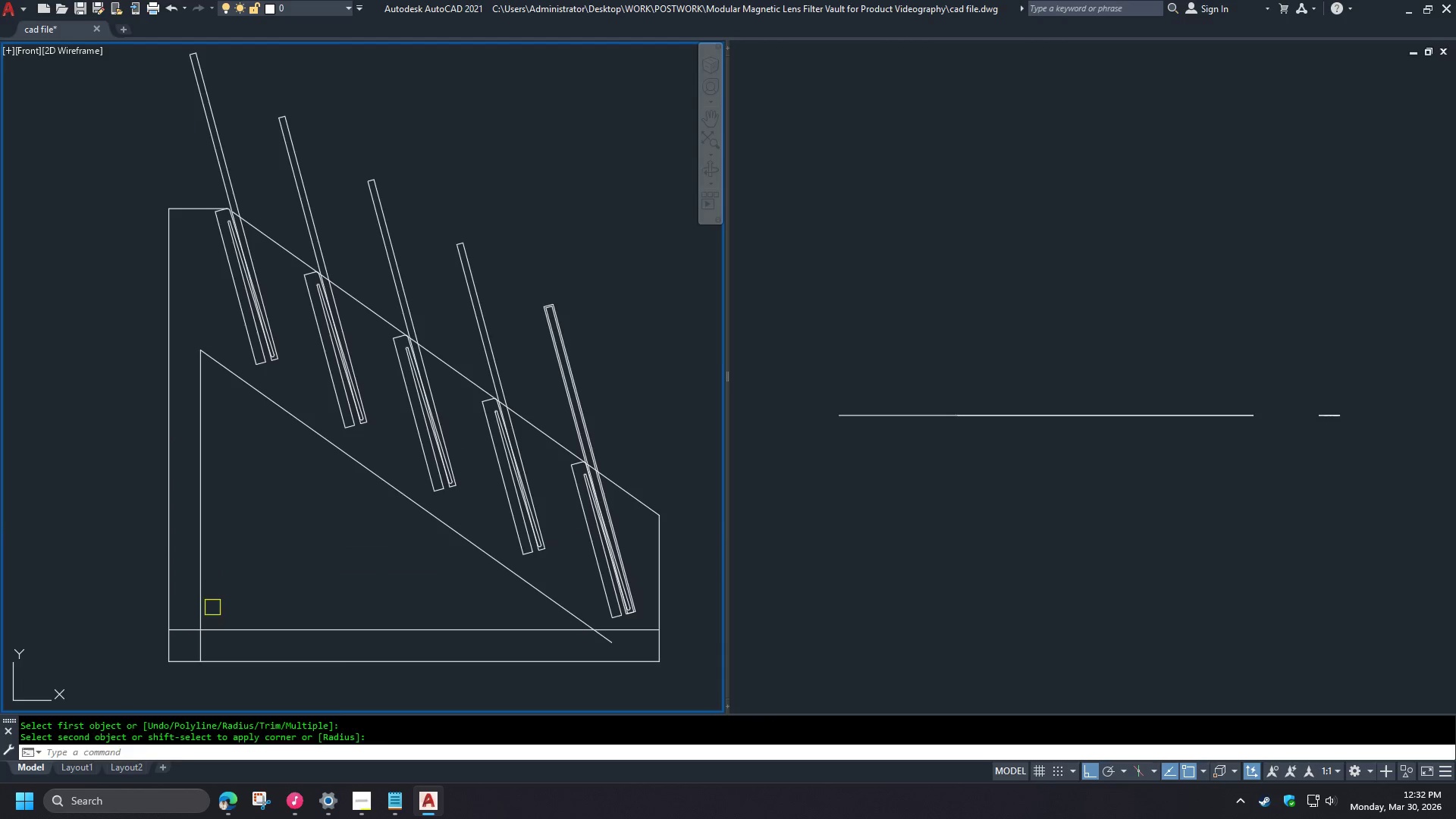 
key(Space)
 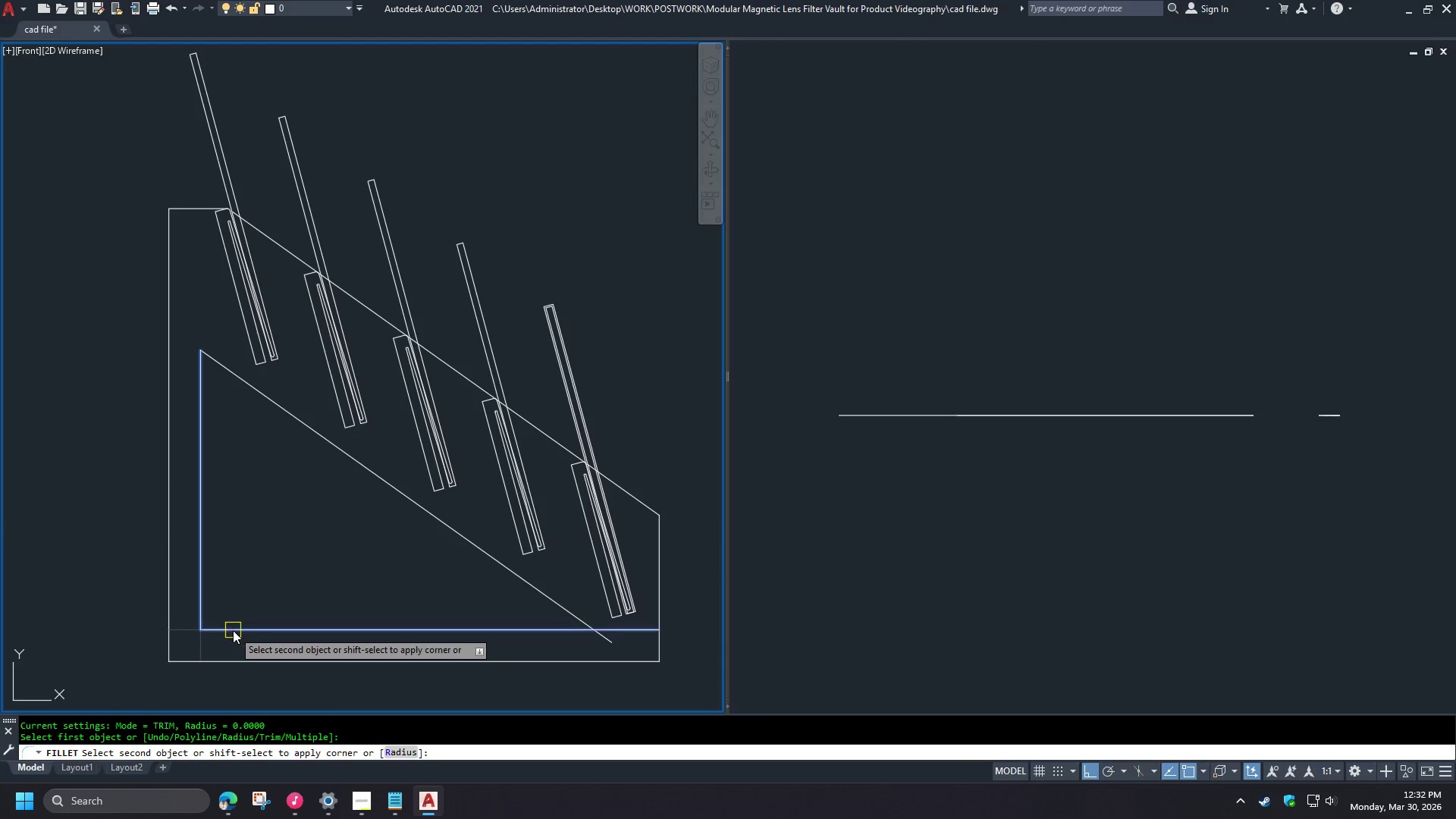 
double_click([233, 630])
 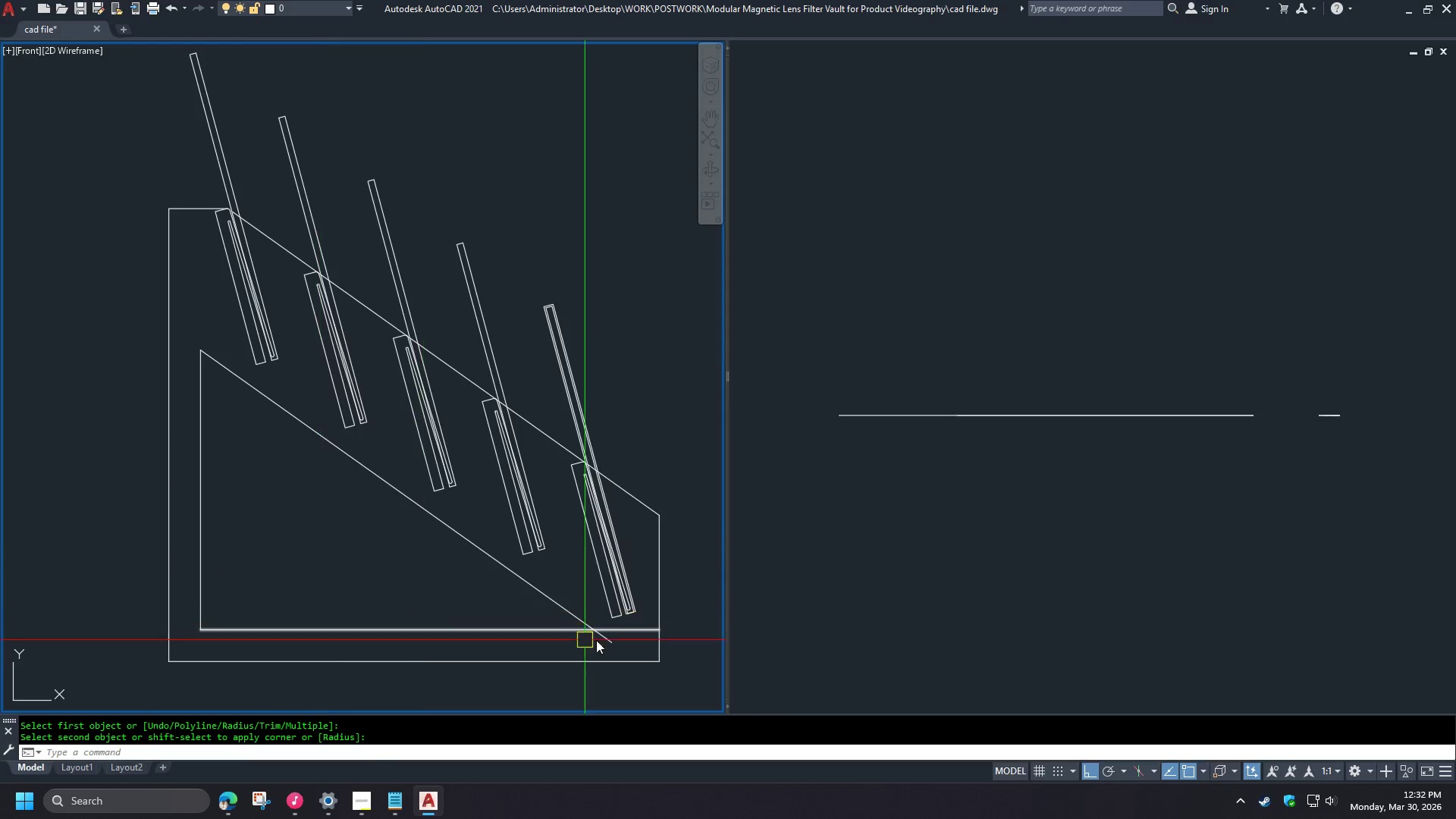 
key(F)
 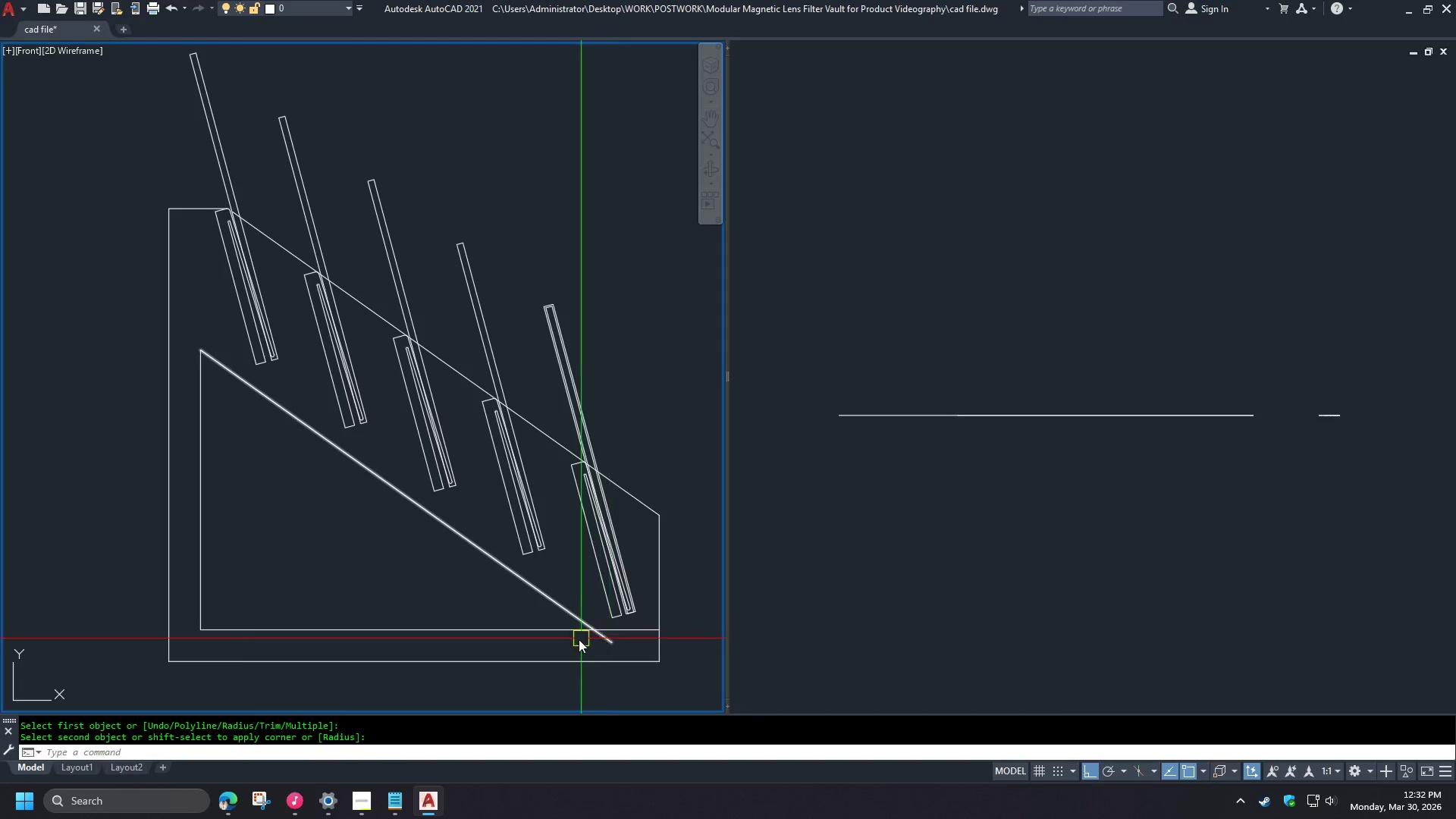 
key(Space)
 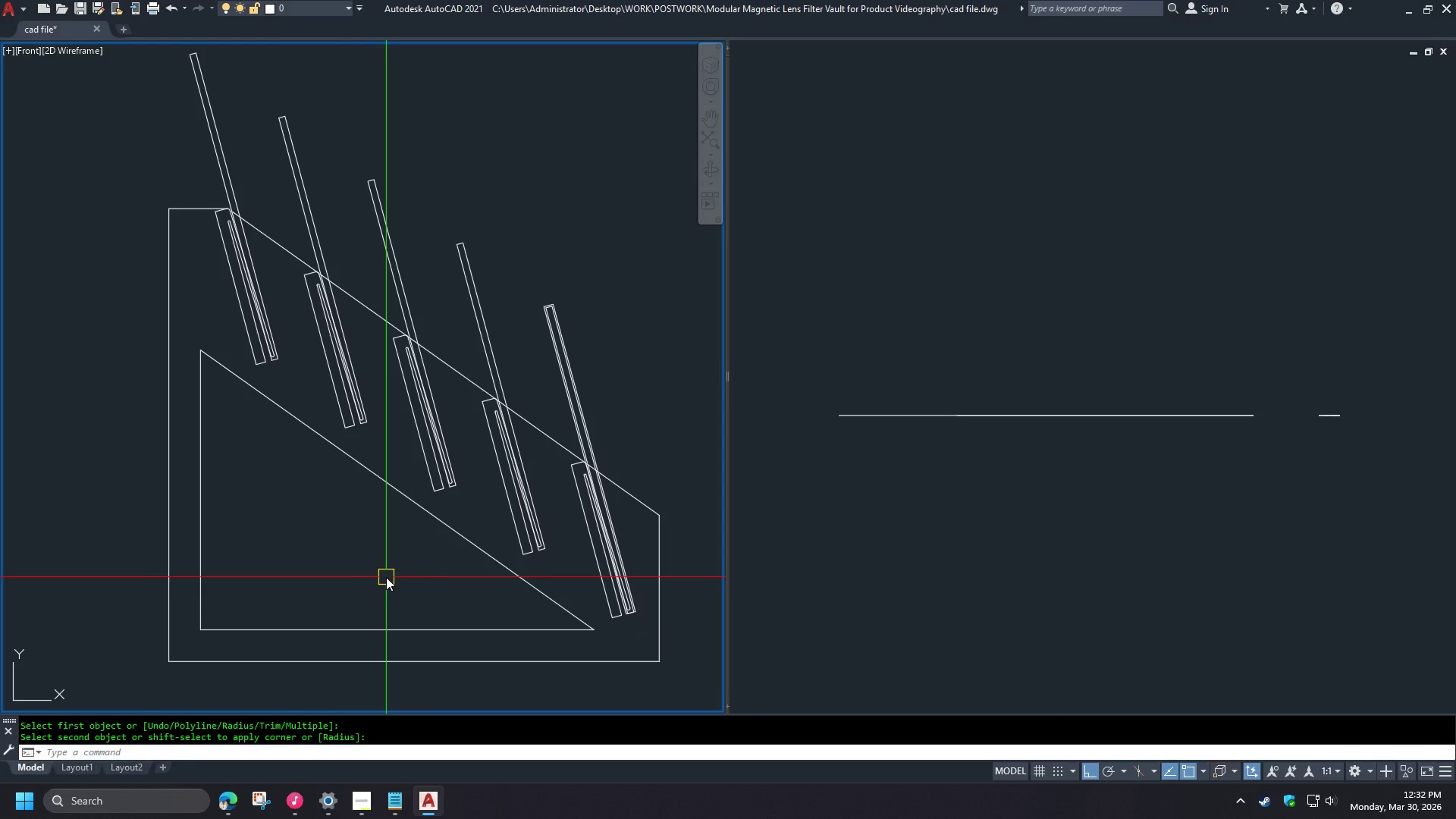 
wait(24.64)
 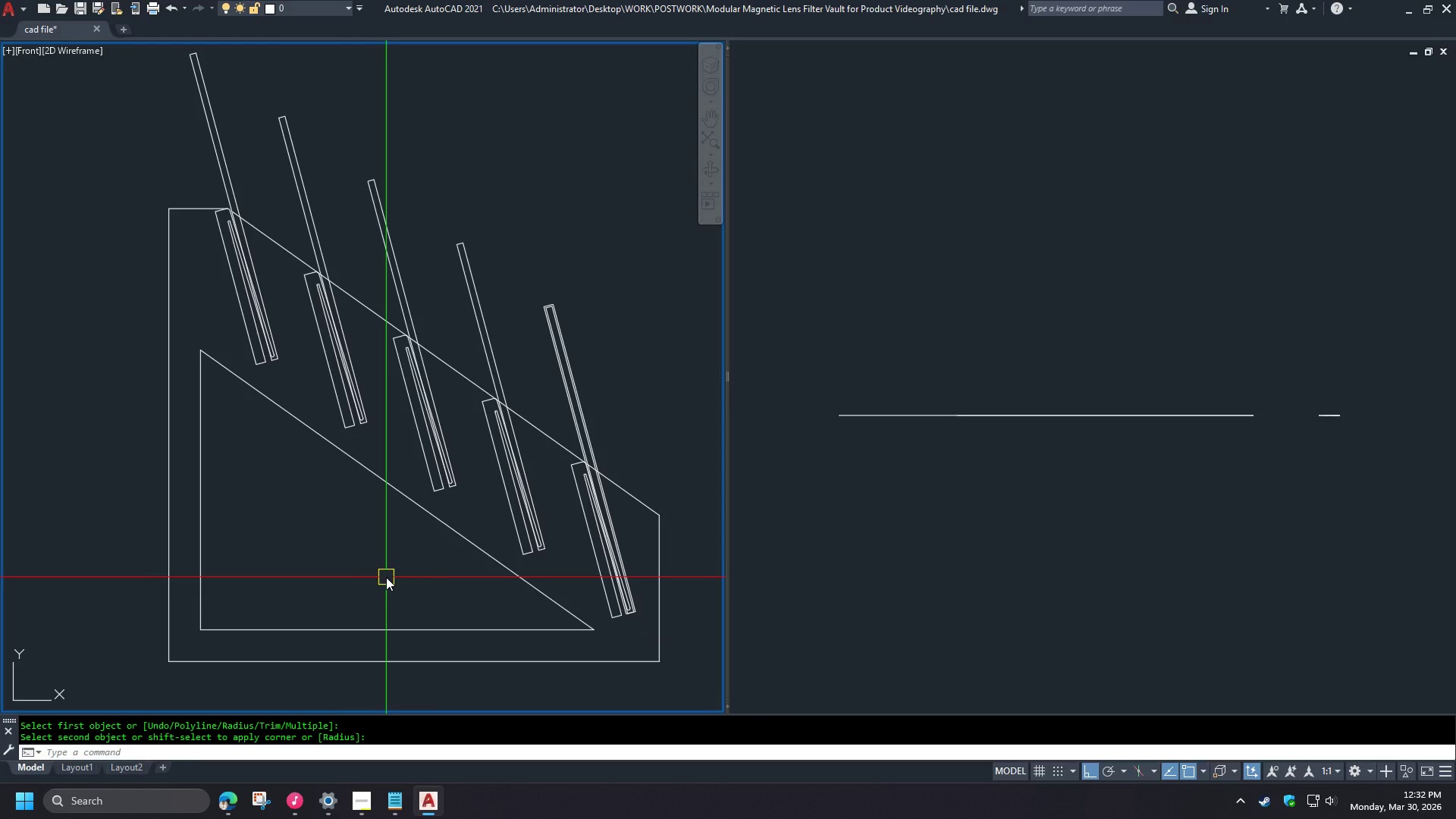 
scroll: coordinate [228, 590], scroll_direction: up, amount: 1.0
 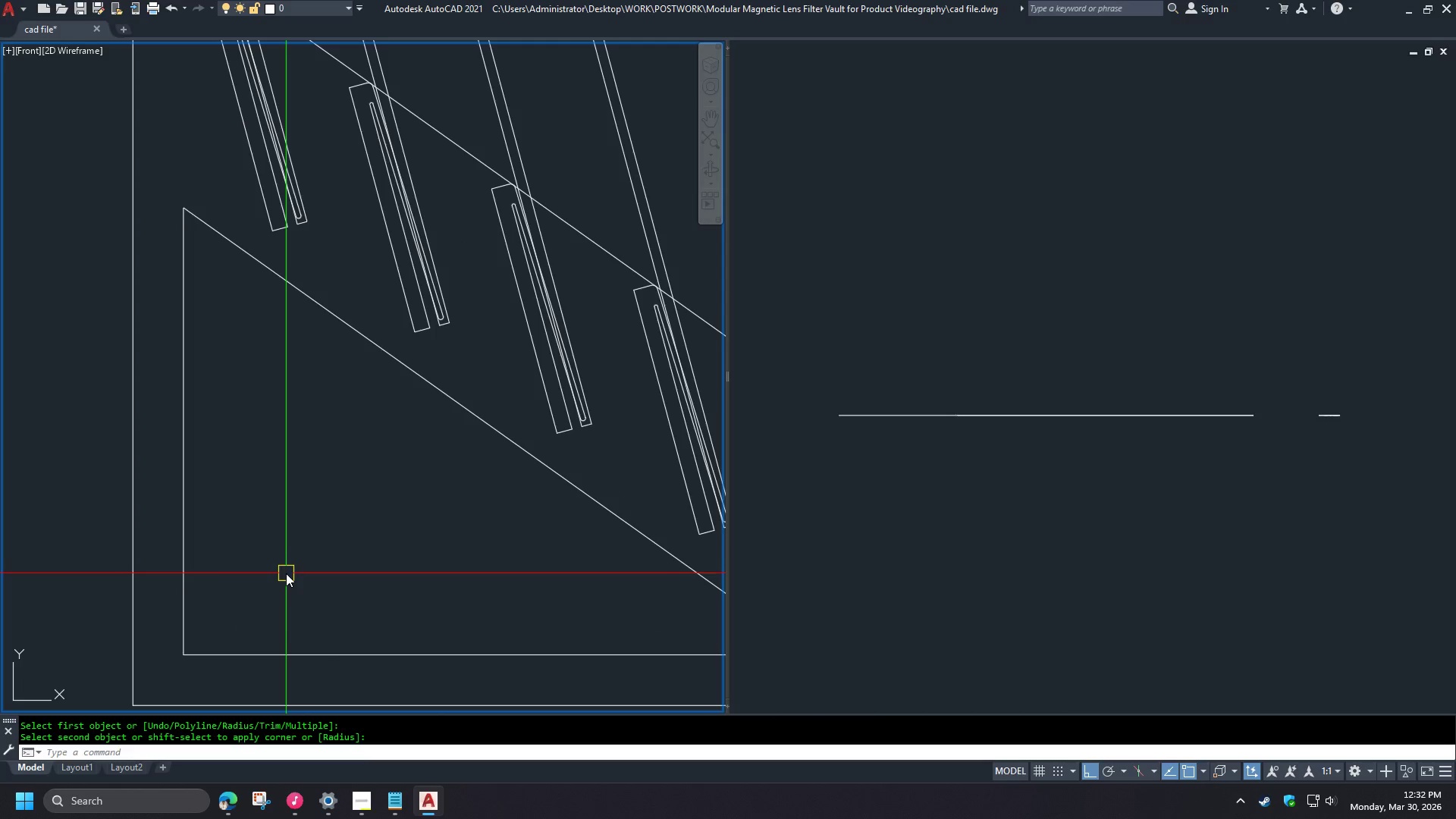 
scroll: coordinate [276, 569], scroll_direction: down, amount: 1.0
 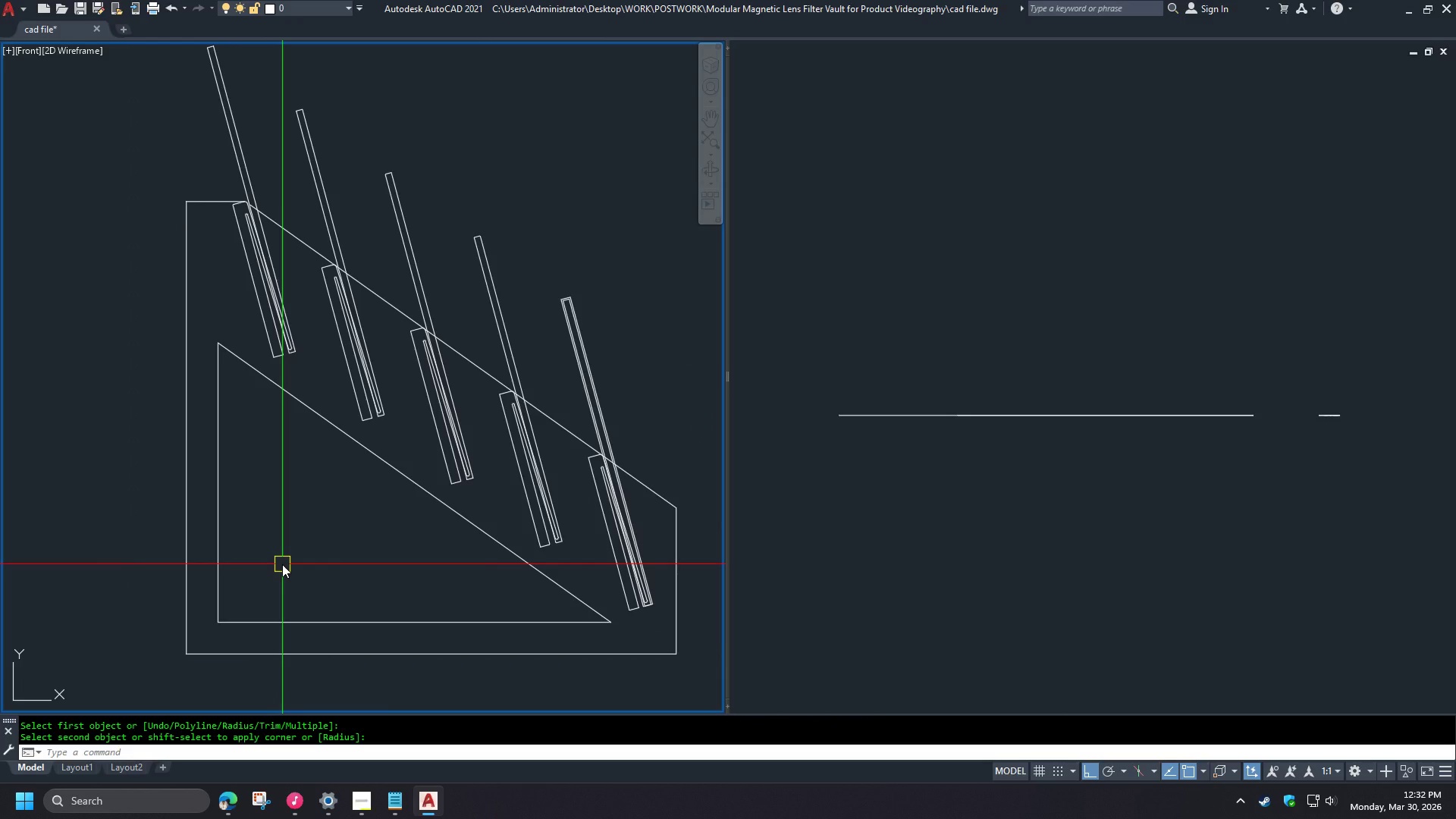 
type(di )
 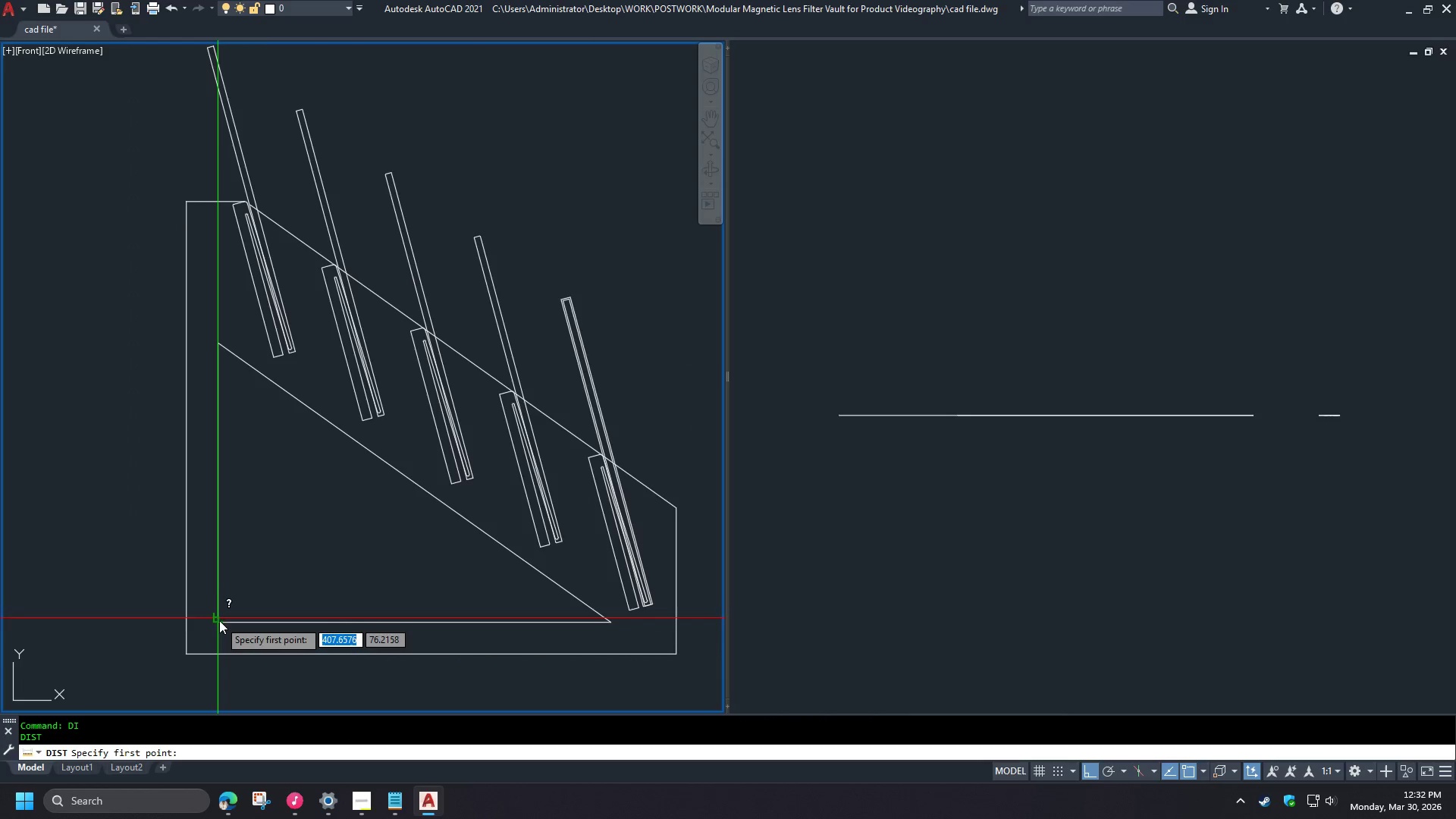 
left_click([217, 623])
 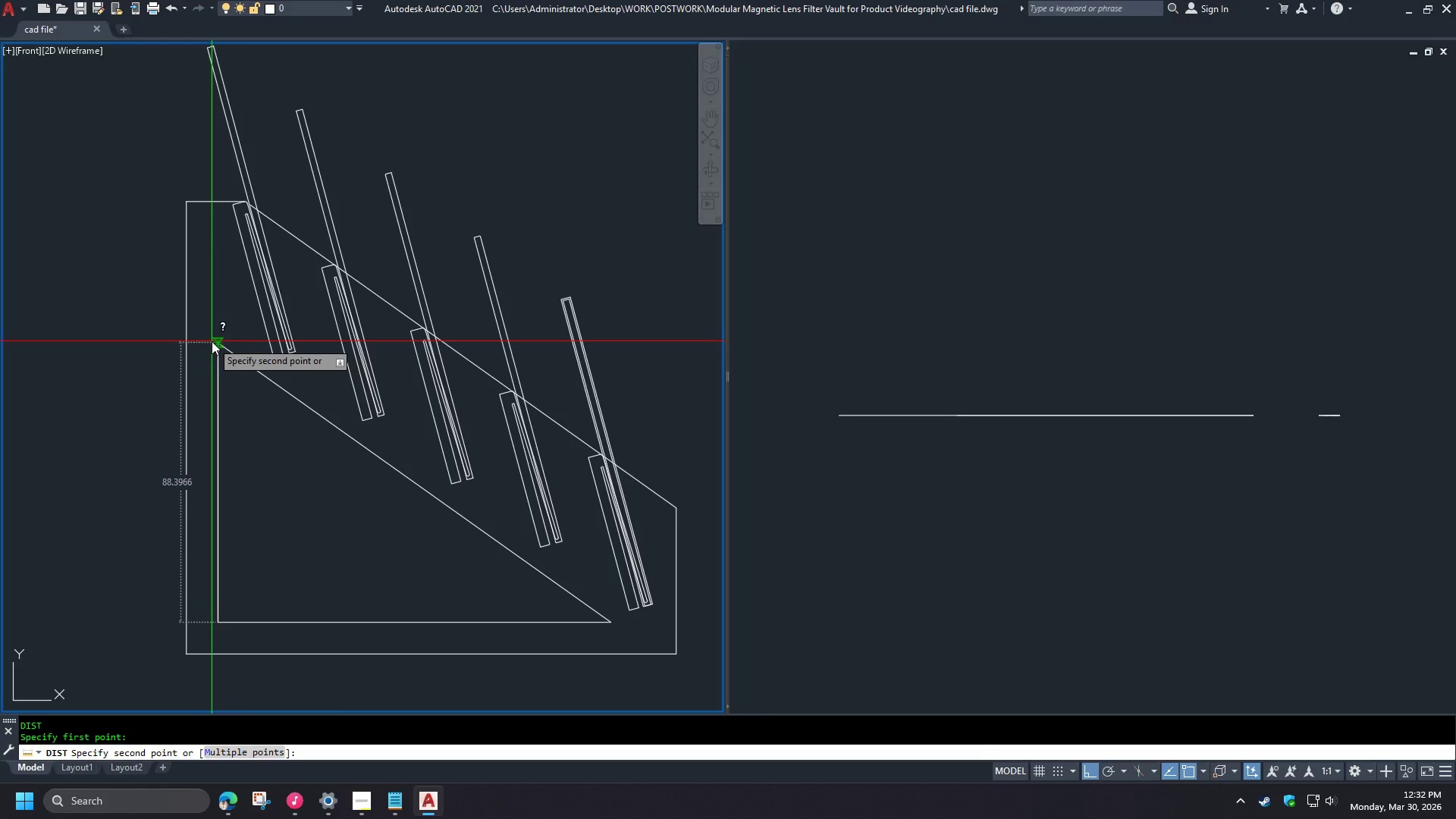 
key(Escape)
 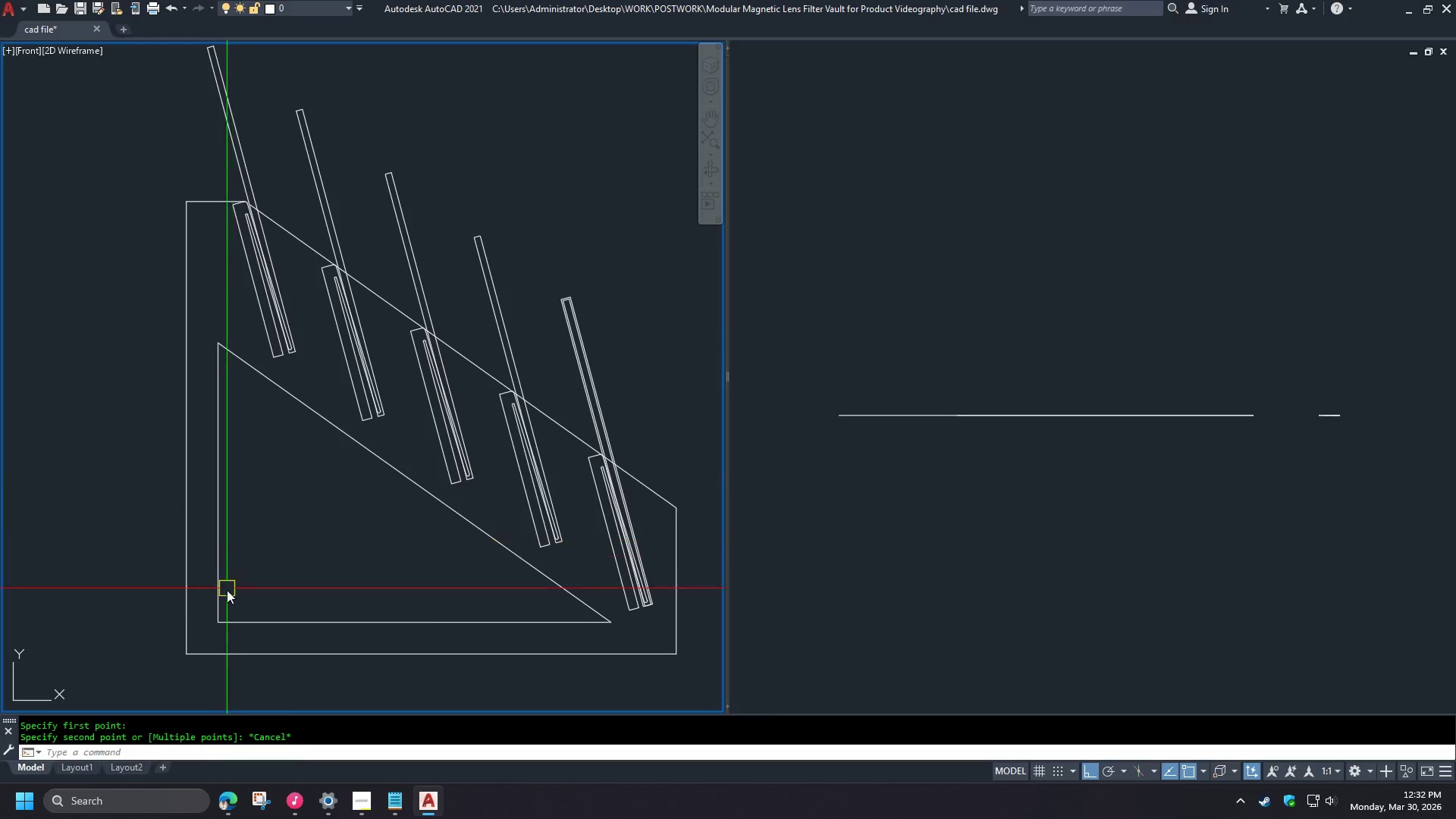 
key(Space)
 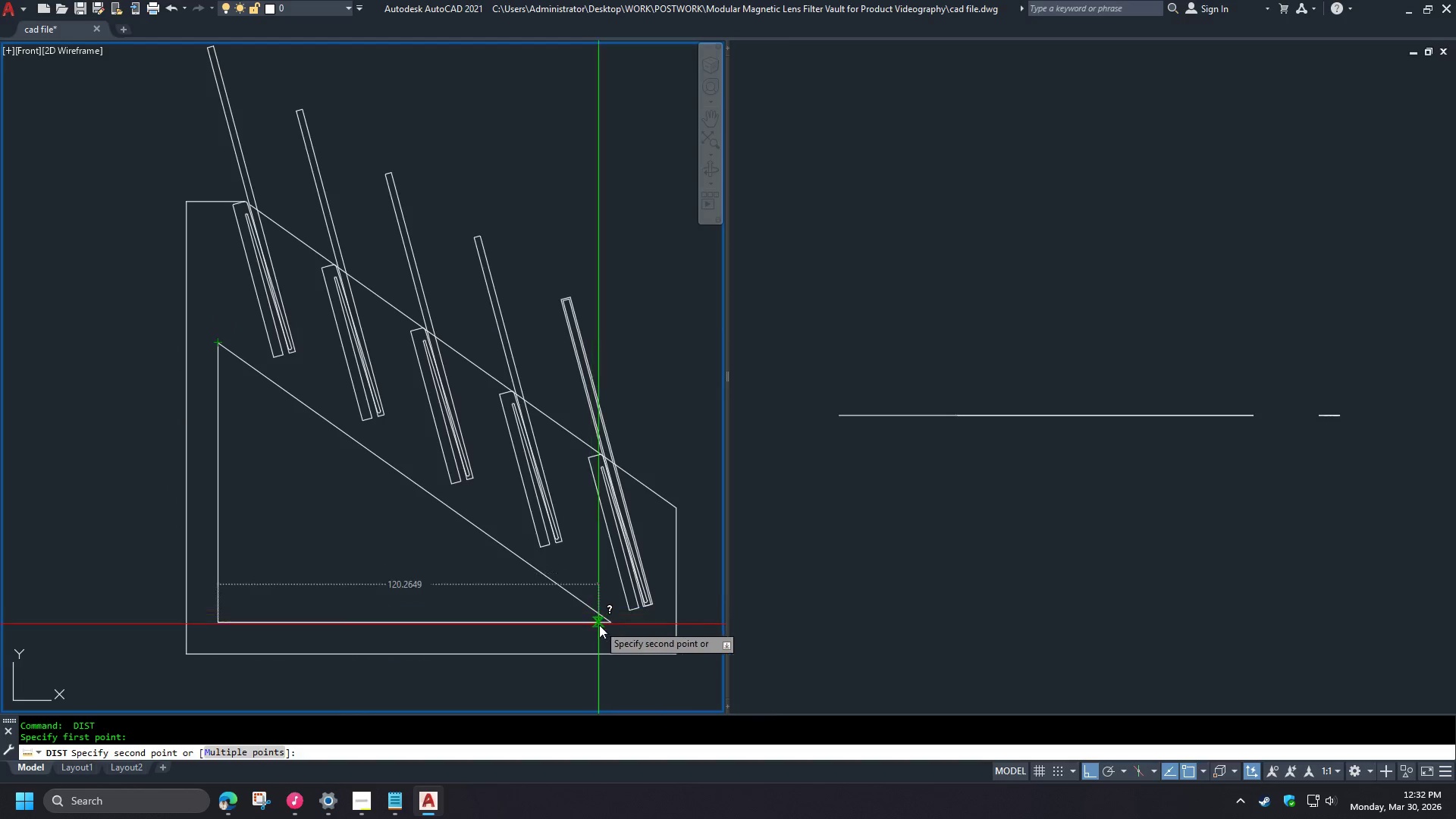 
key(Escape)
 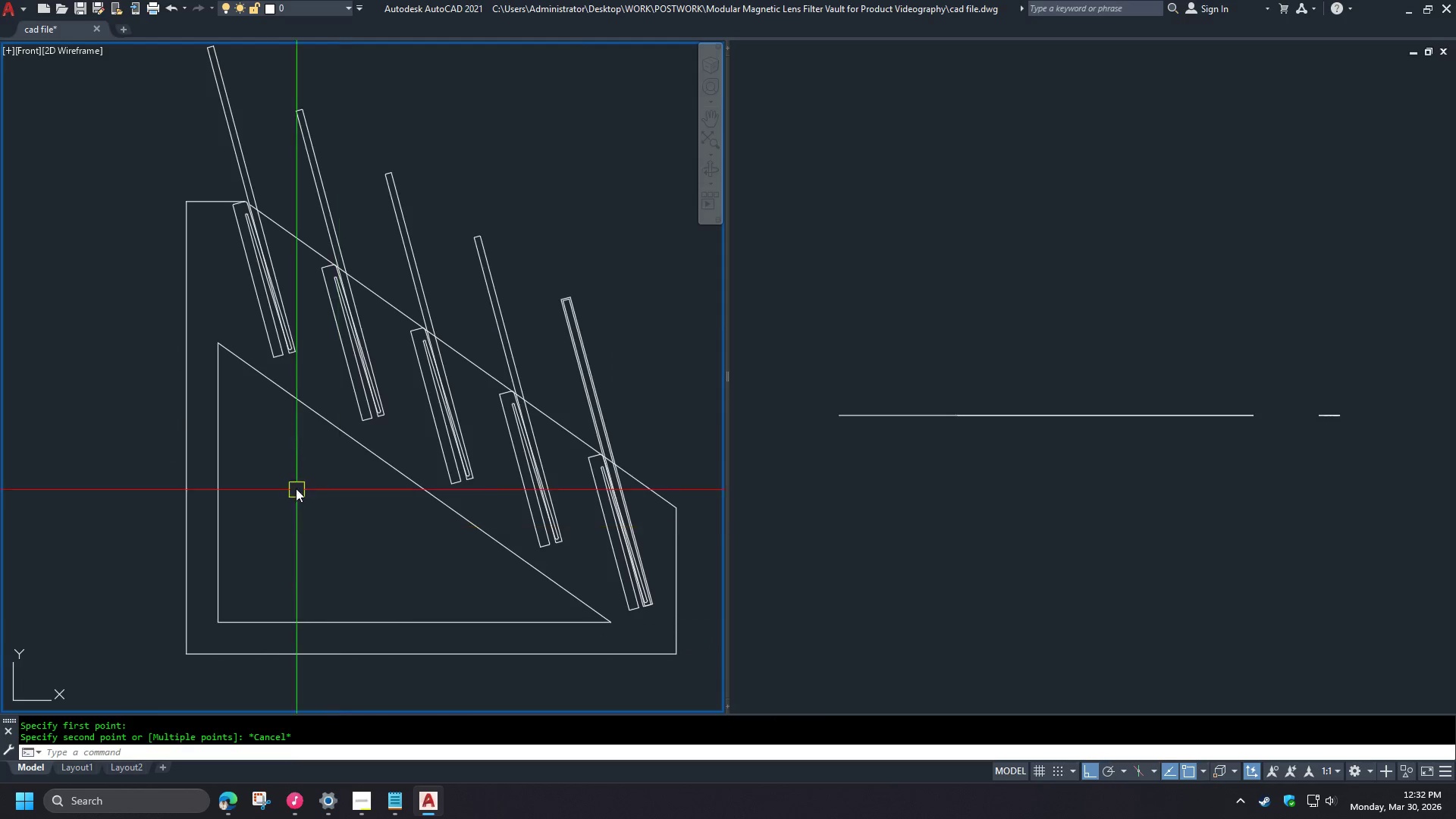 
key(Escape)
 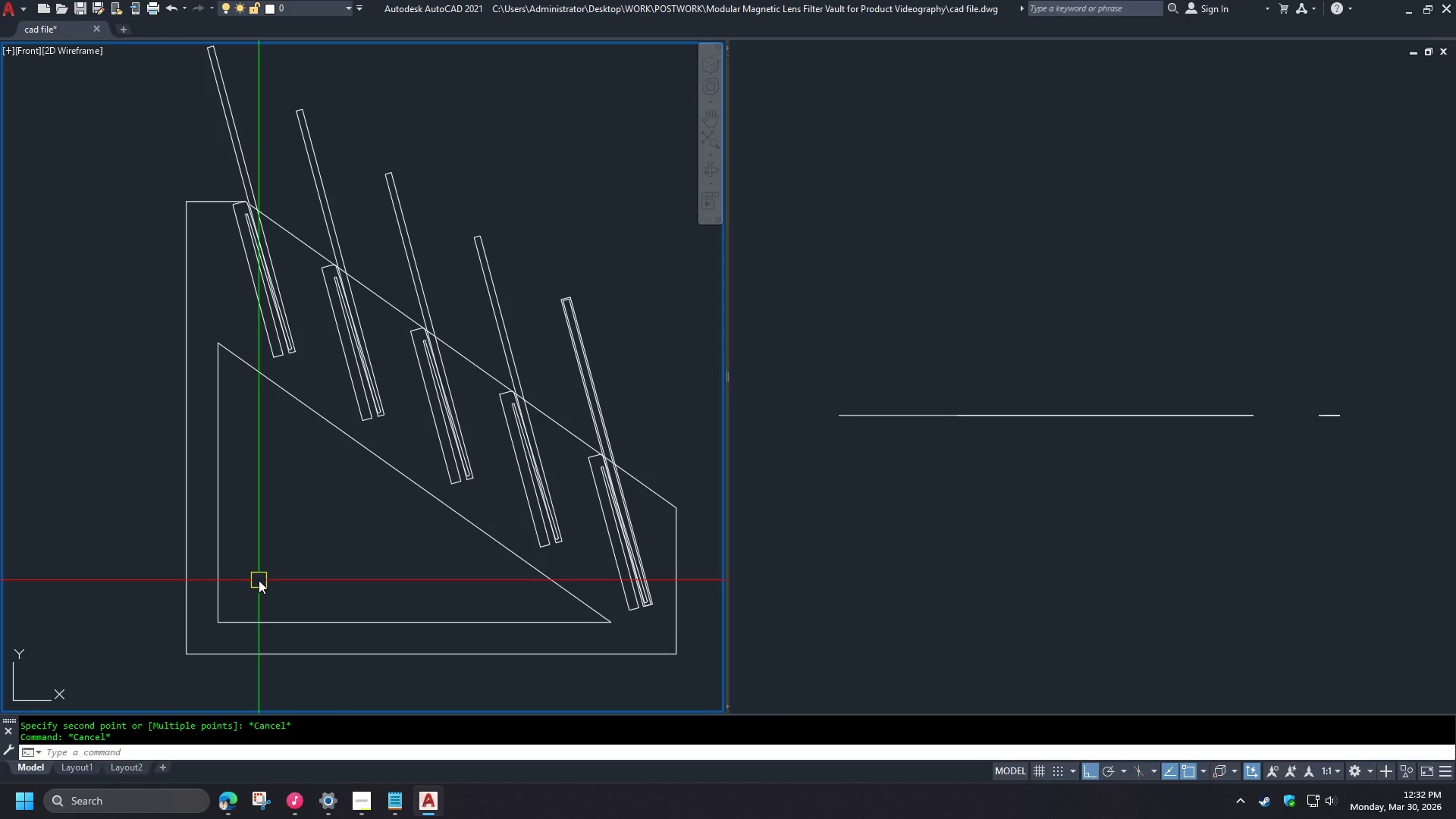 
wait(7.42)
 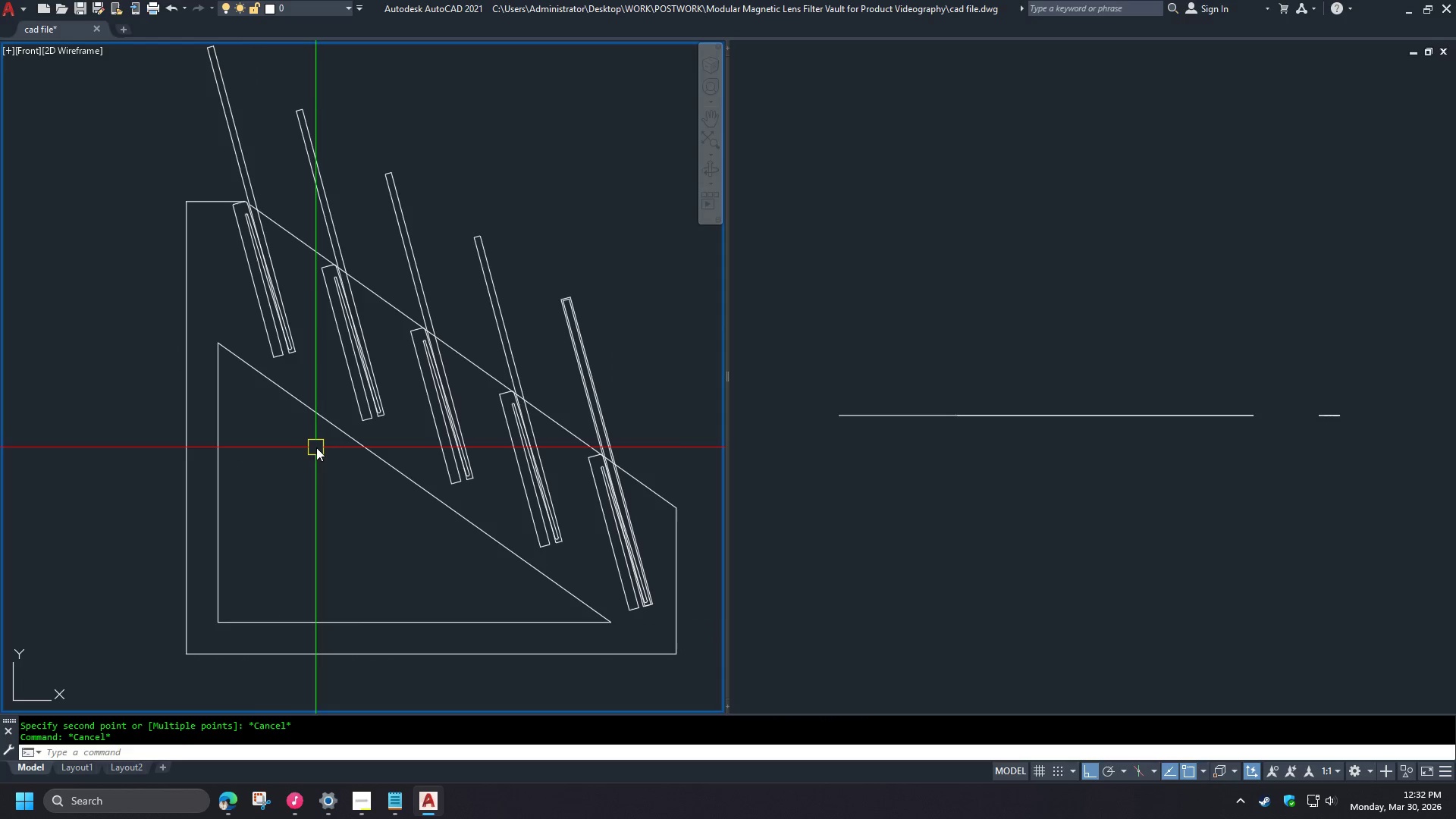 
scroll: coordinate [234, 602], scroll_direction: up, amount: 1.0
 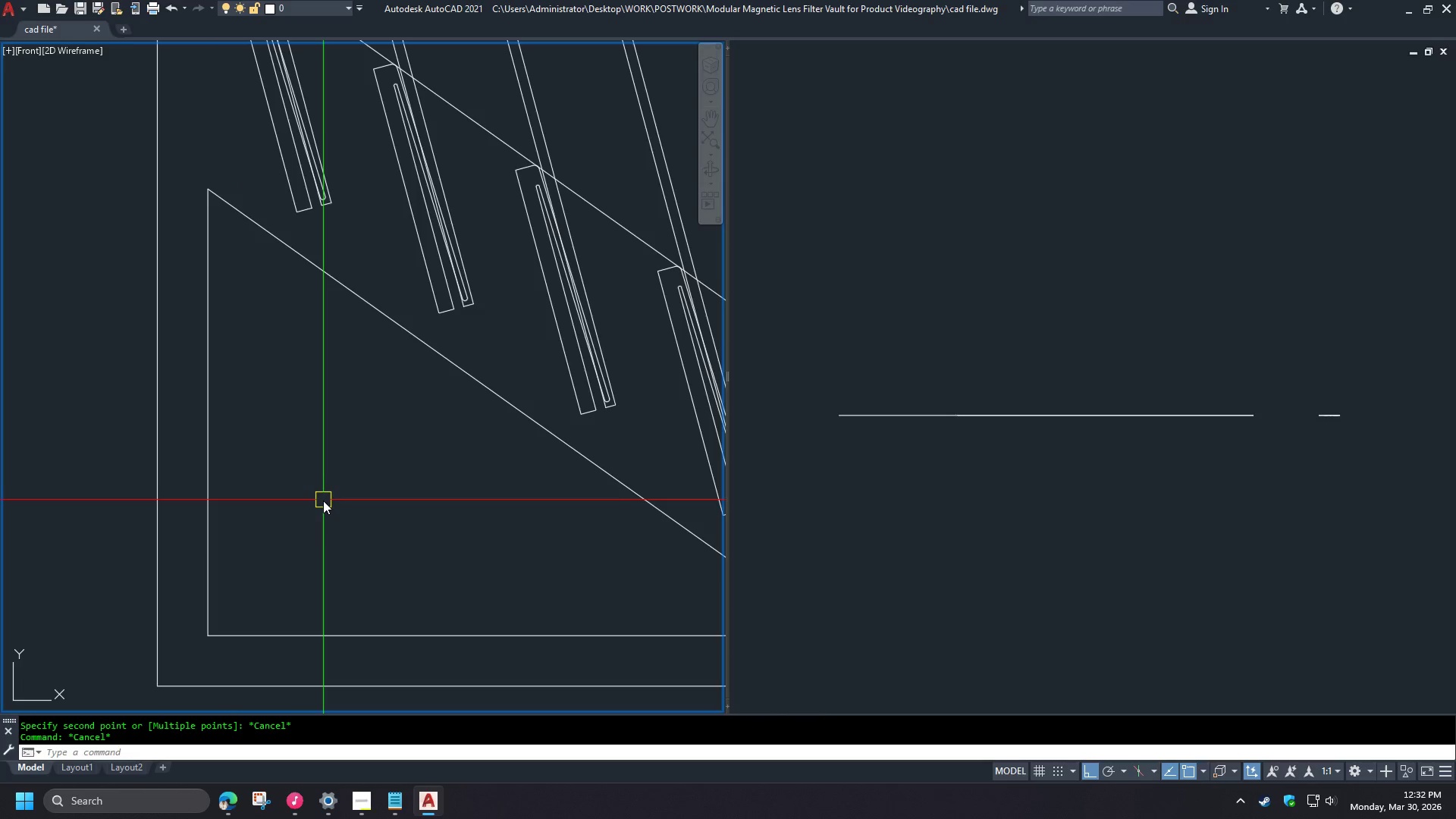 
type(rec )
 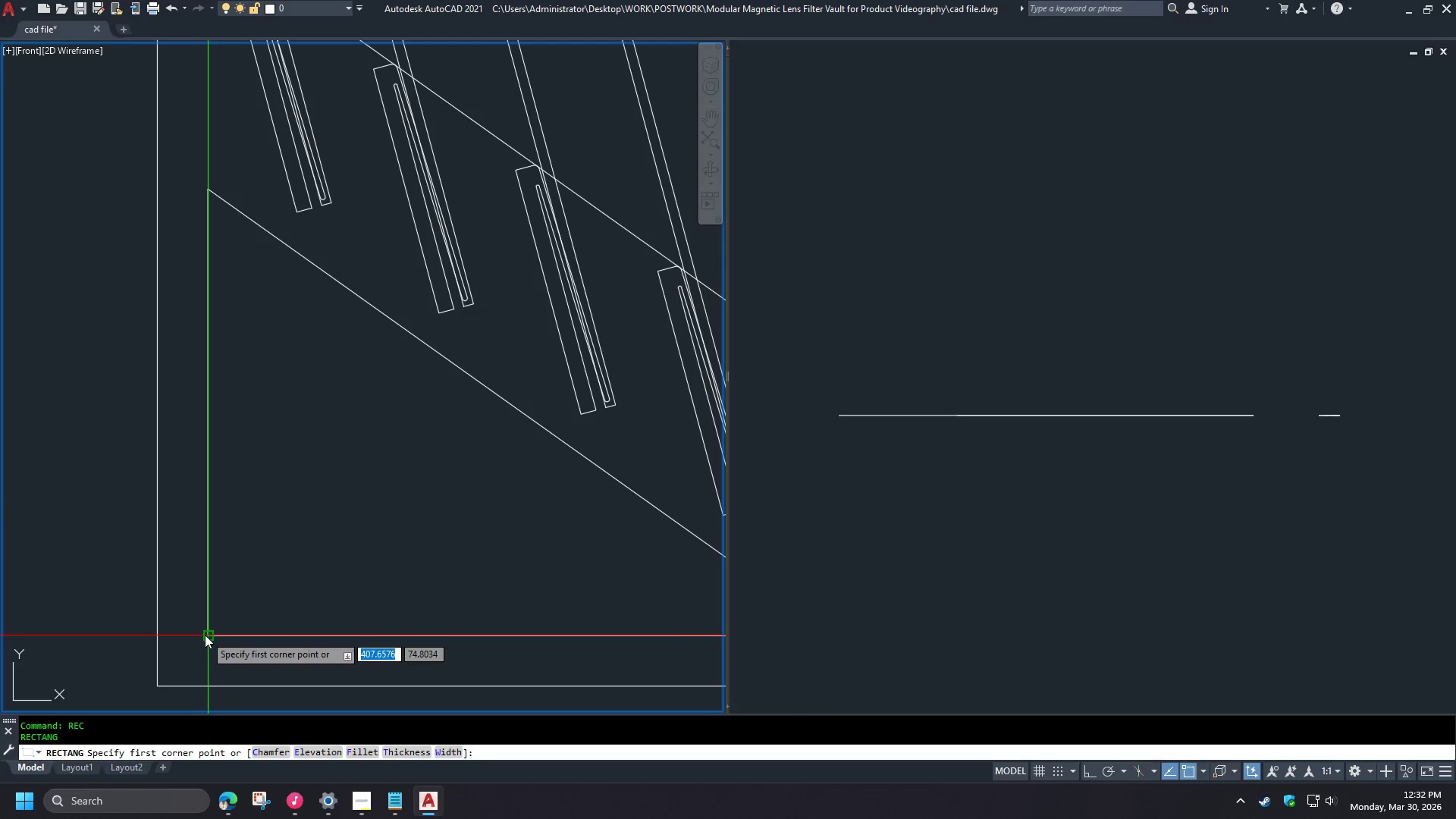 
left_click_drag(start_coordinate=[205, 635], to_coordinate=[210, 632])
 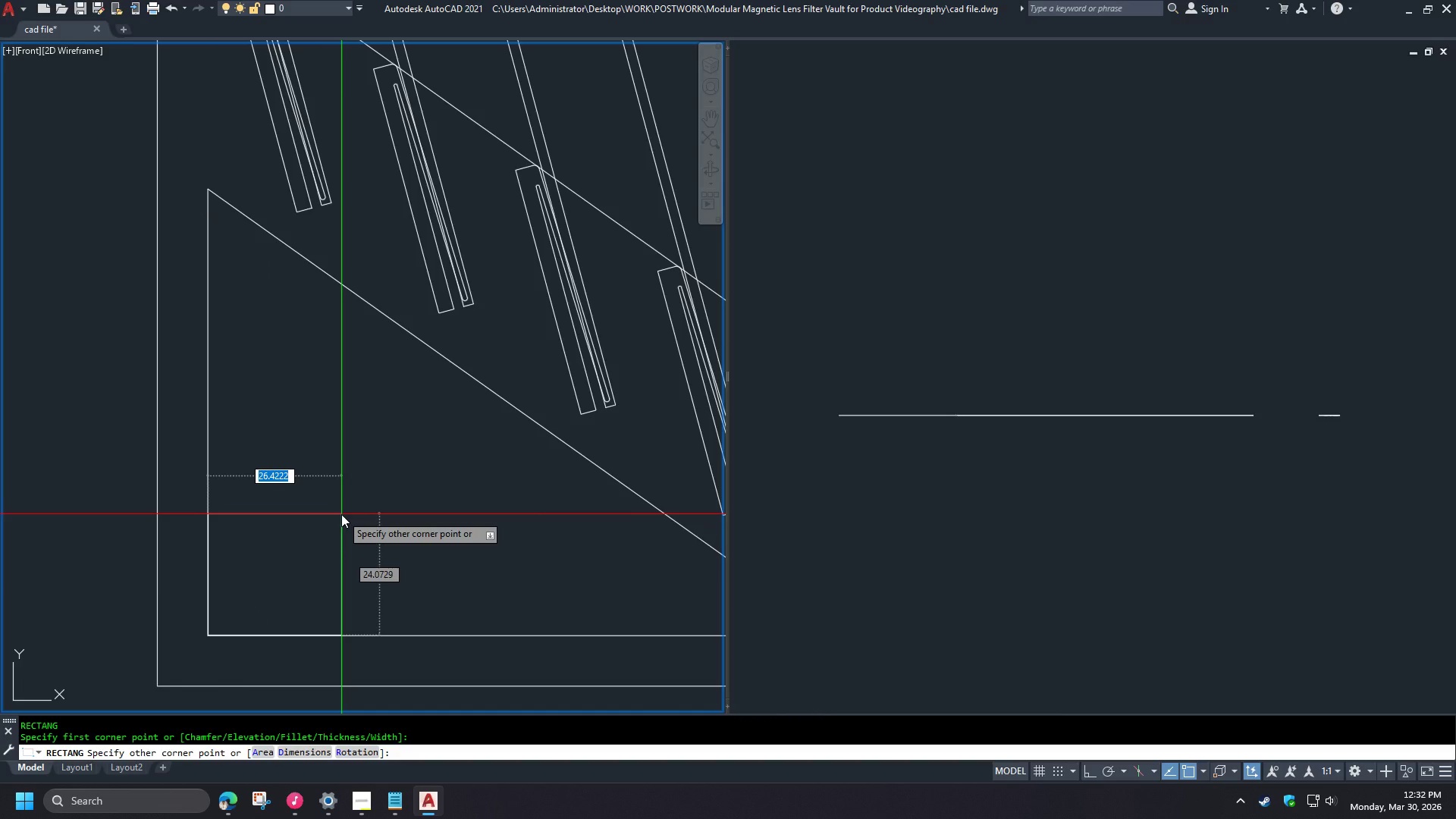 
key(Numpad2)
 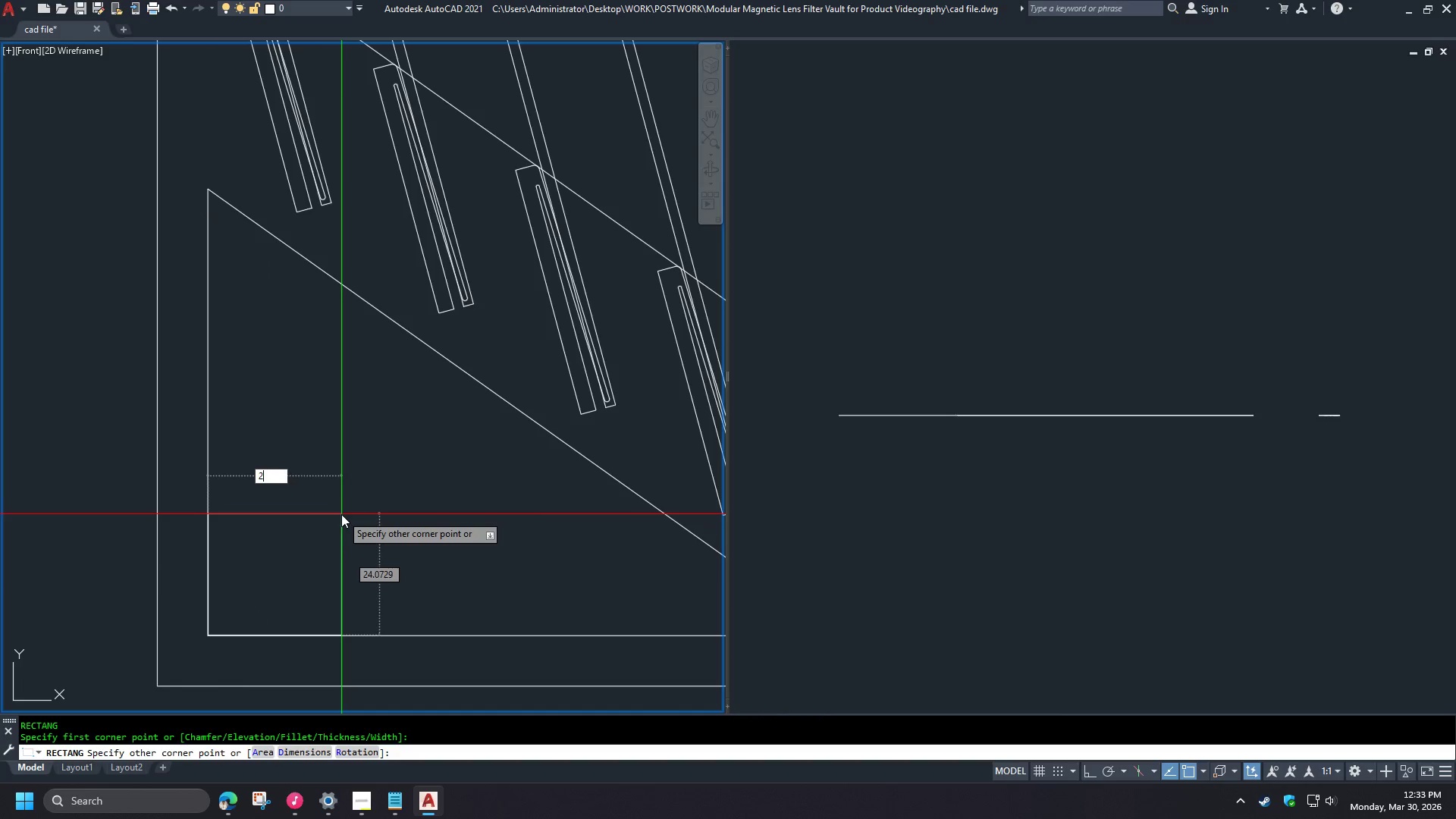 
key(Numpad0)
 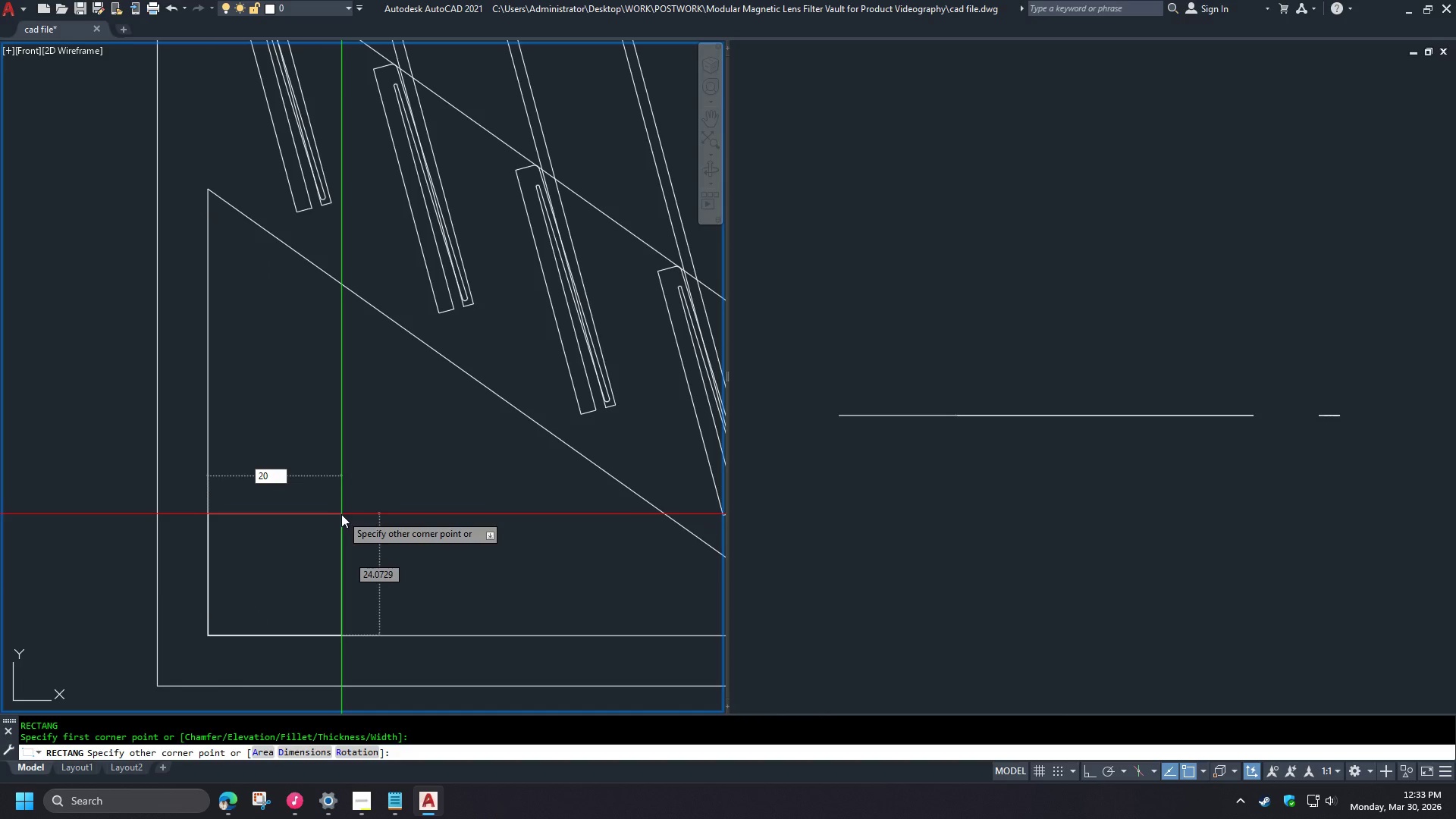 
key(Tab)
 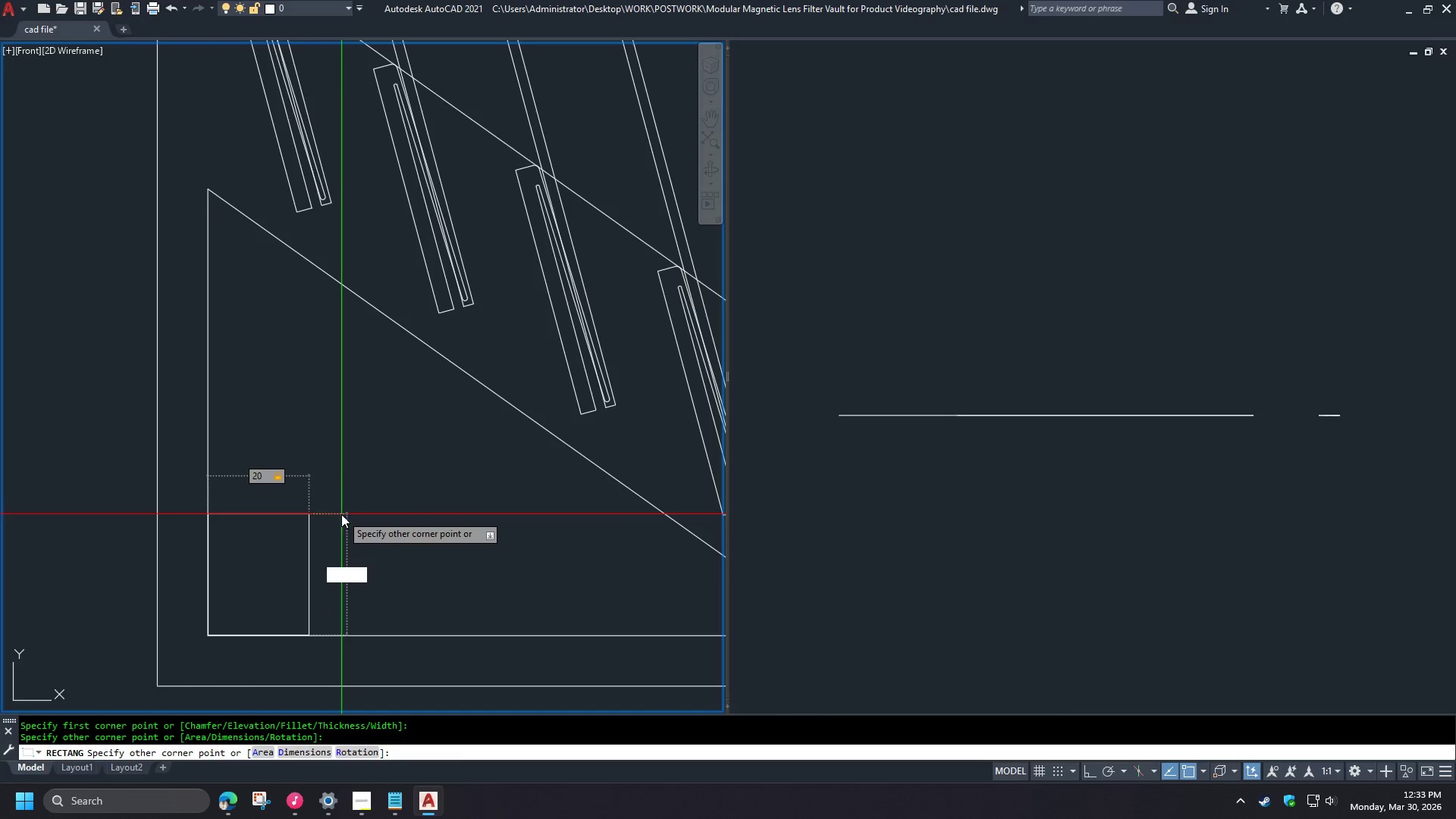 
key(Numpad2)
 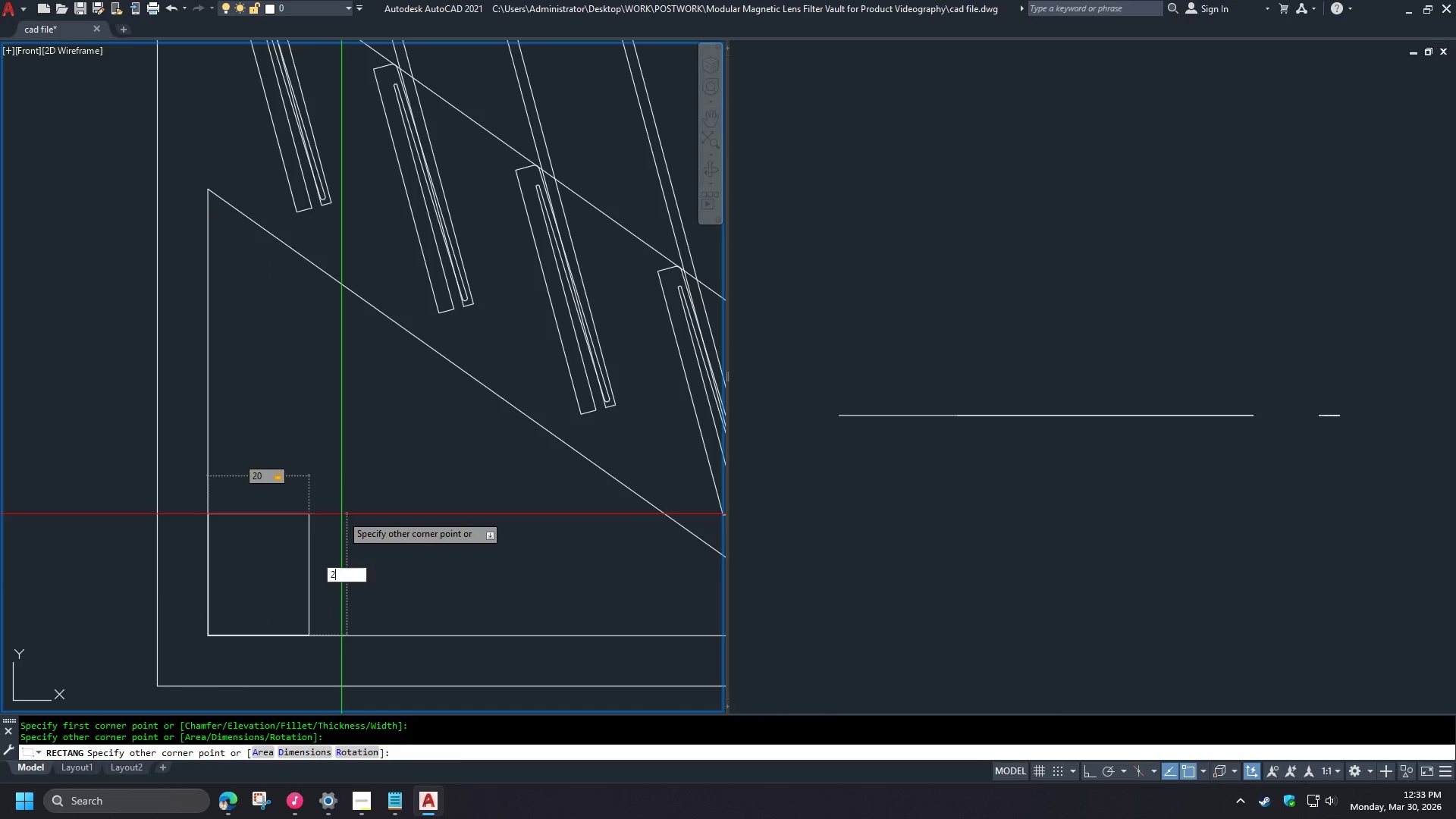 
key(Numpad0)
 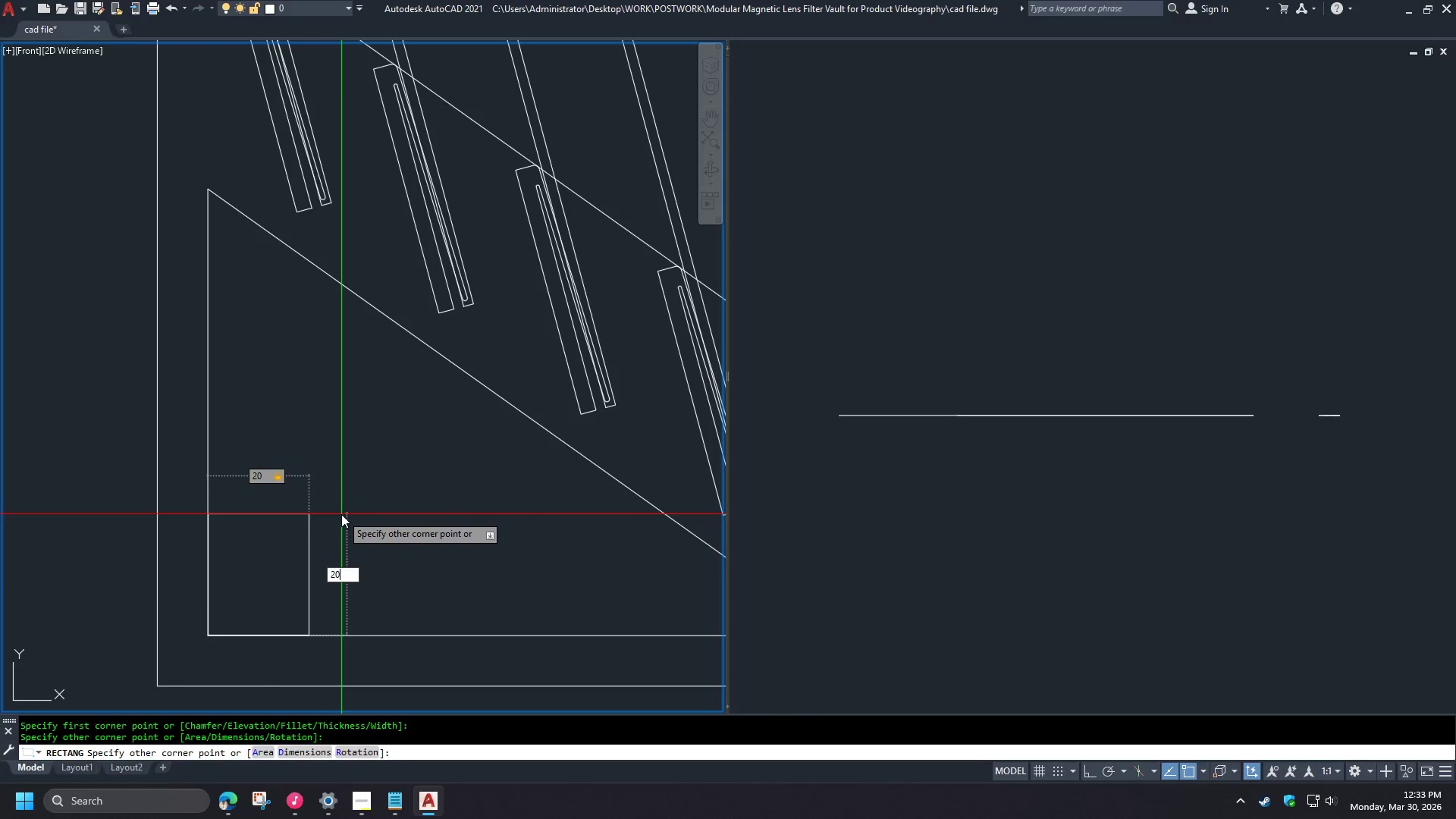 
key(NumpadEnter)
 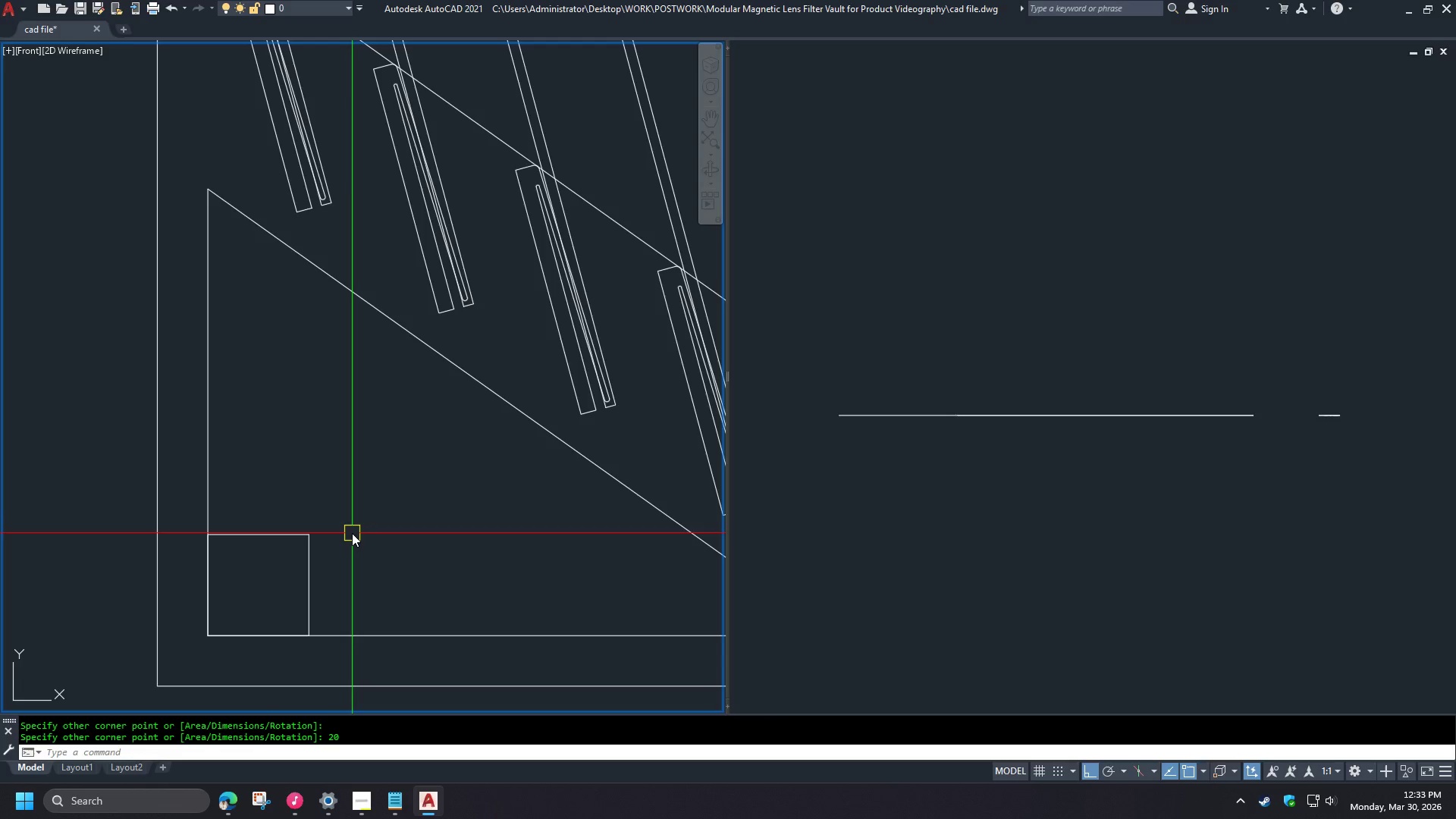 
key(O)
 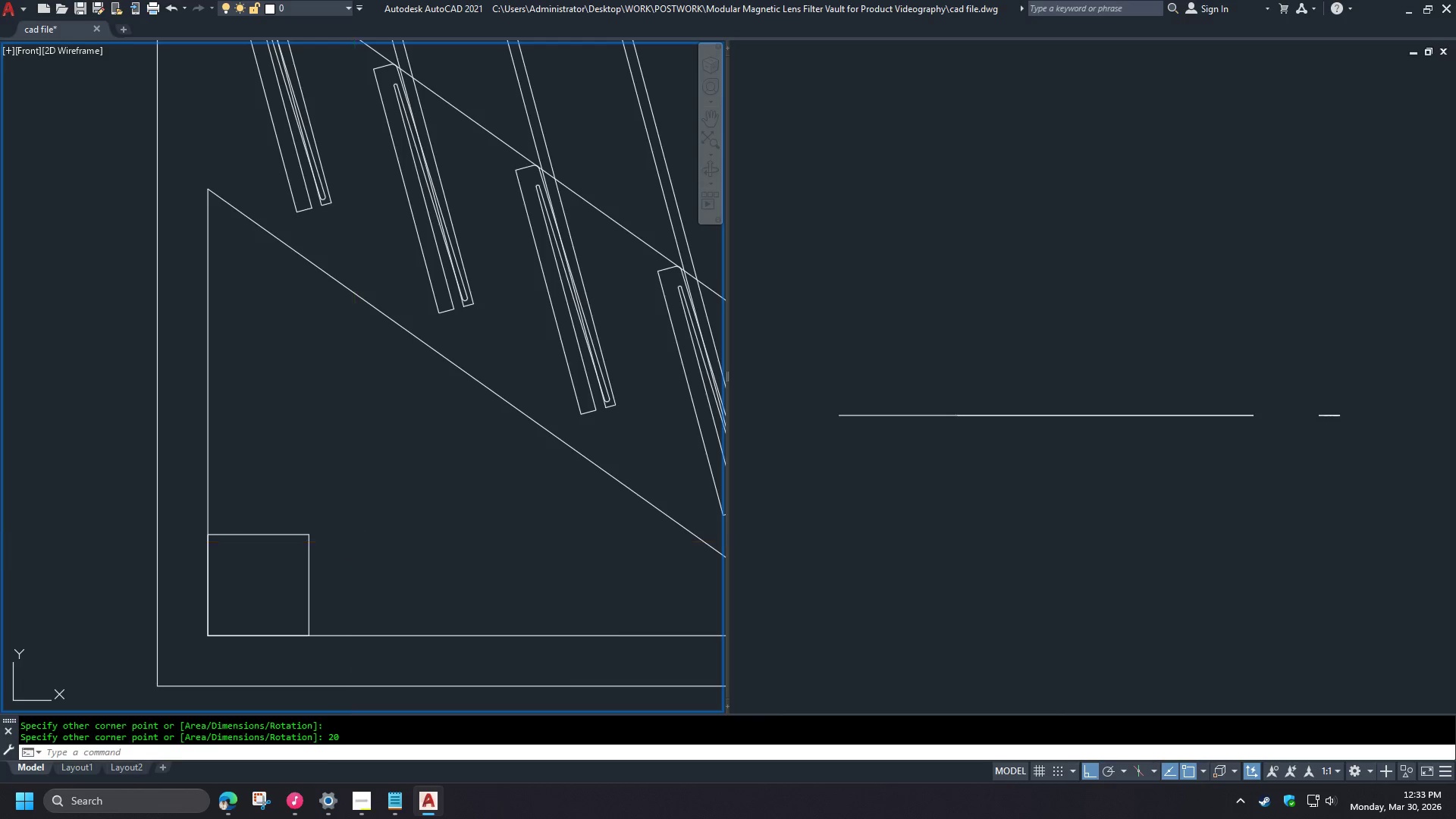 
key(Space)
 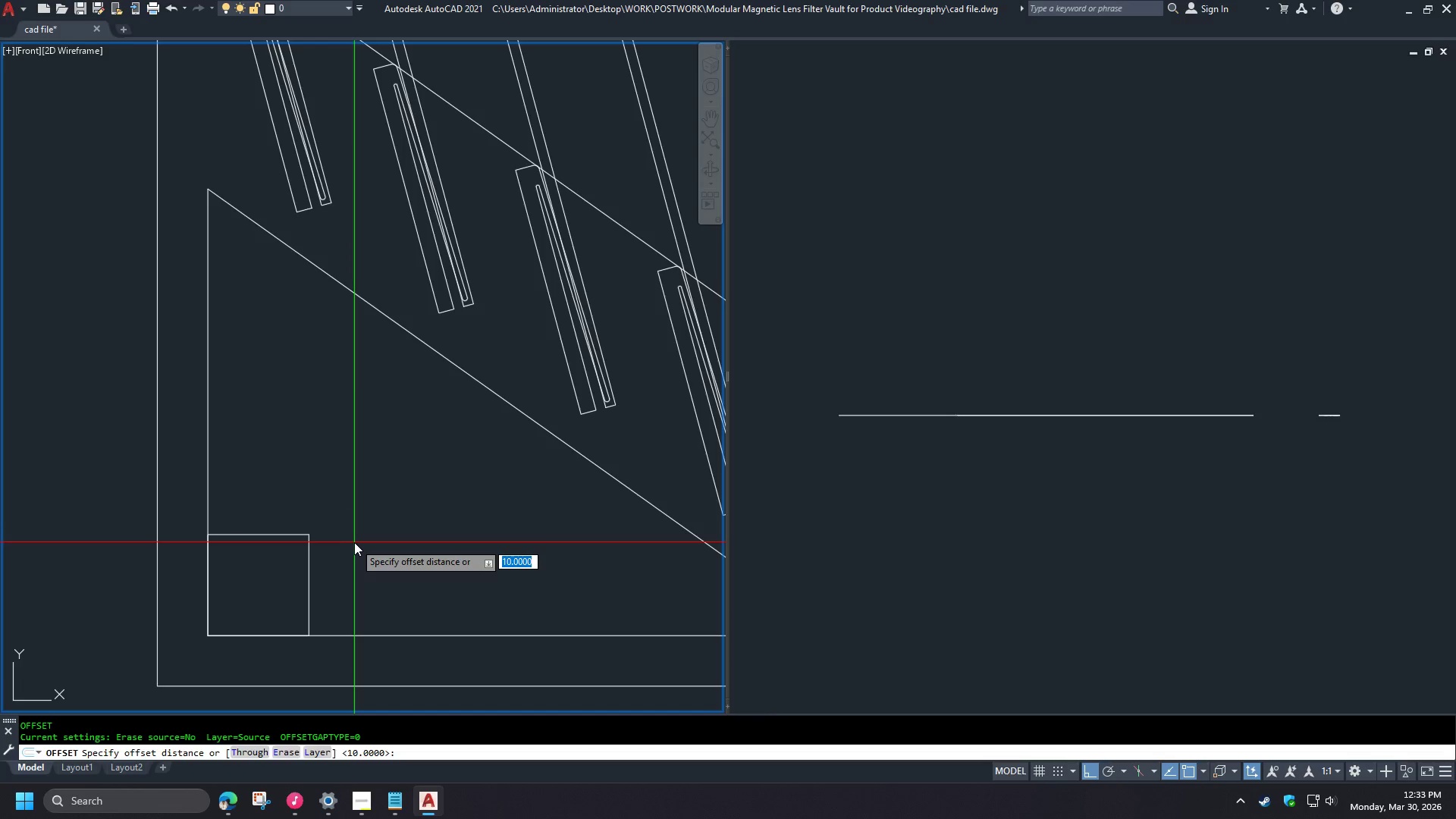 
key(T)
 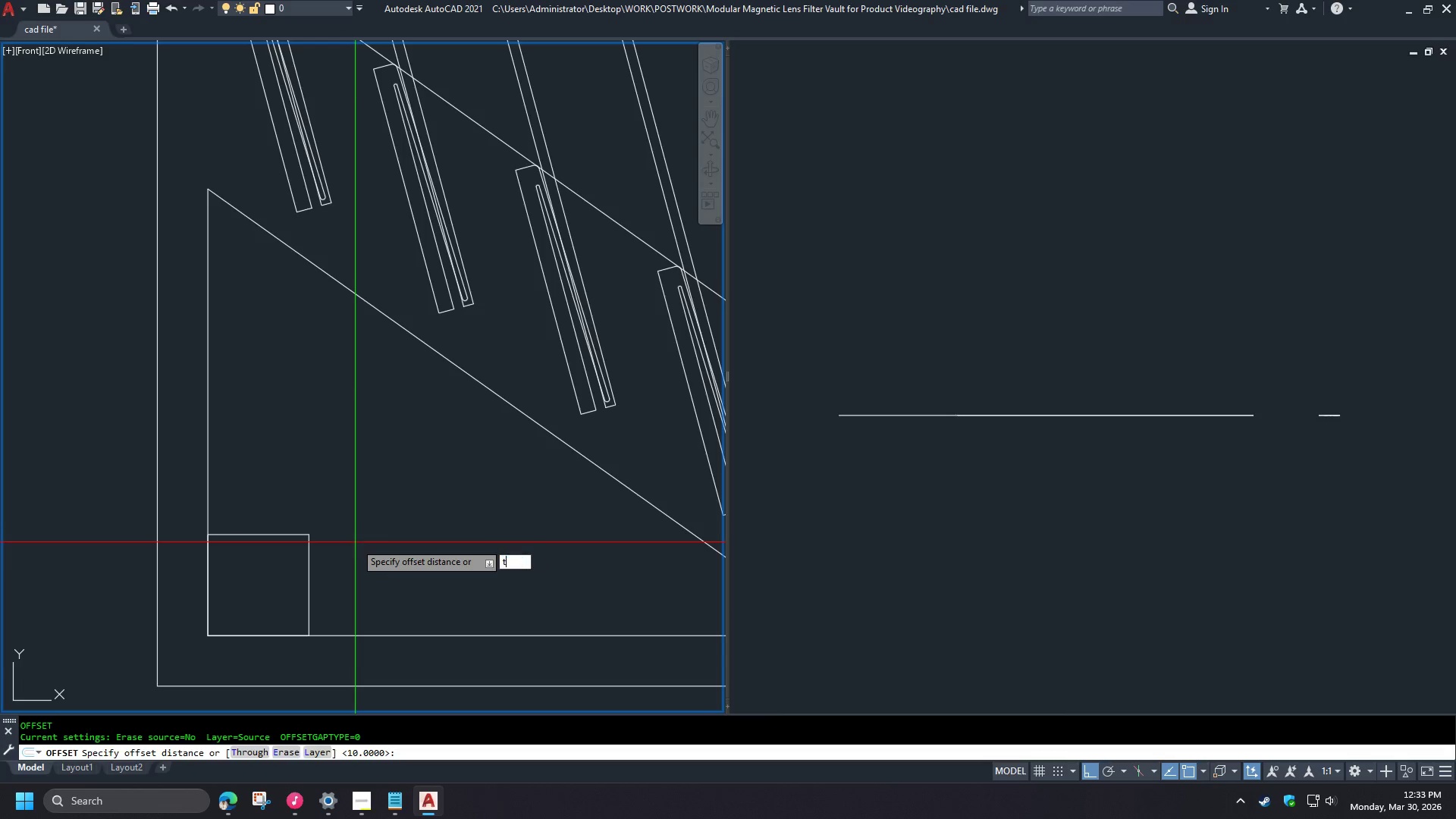 
key(Space)
 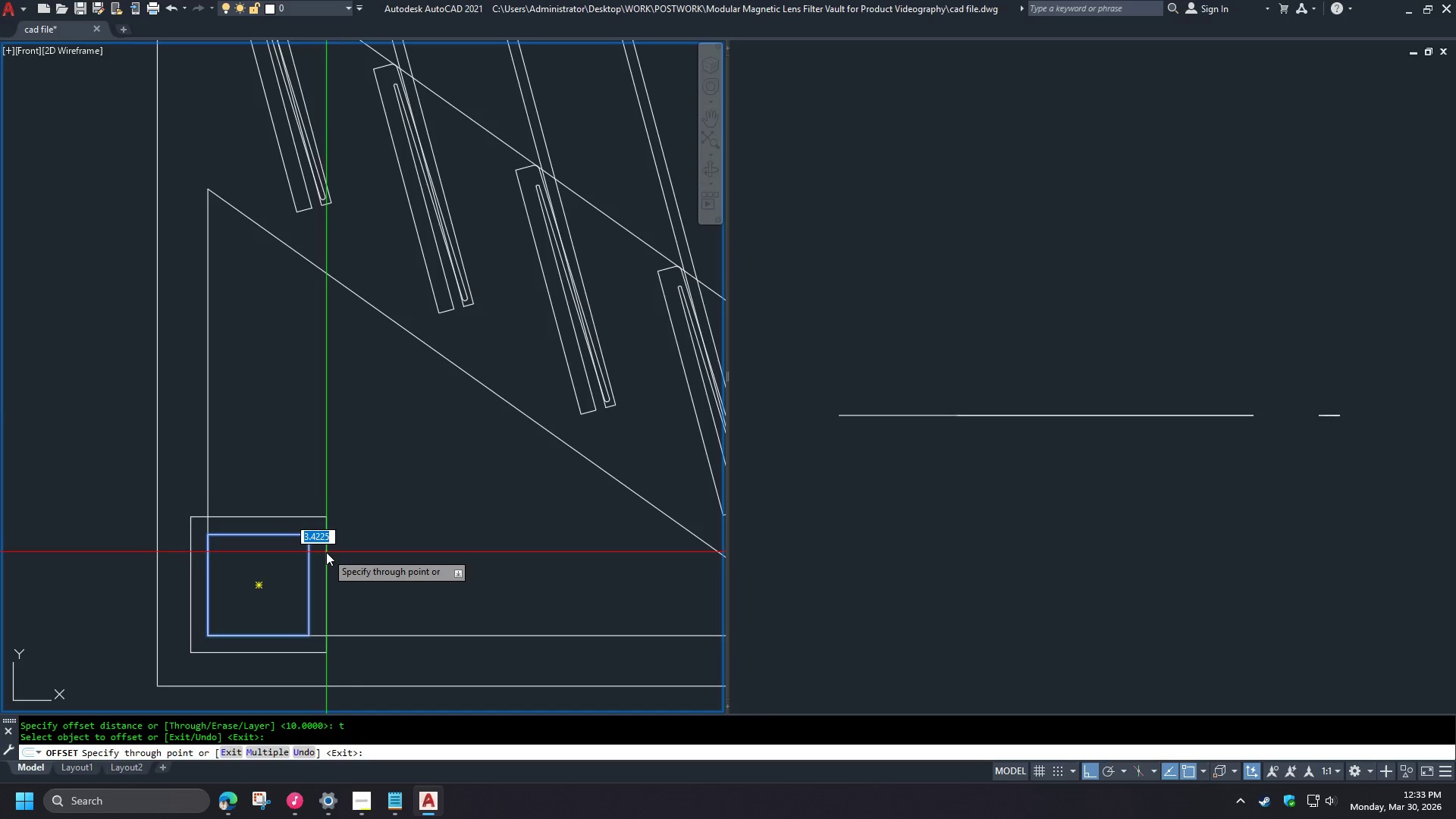 
wait(9.66)
 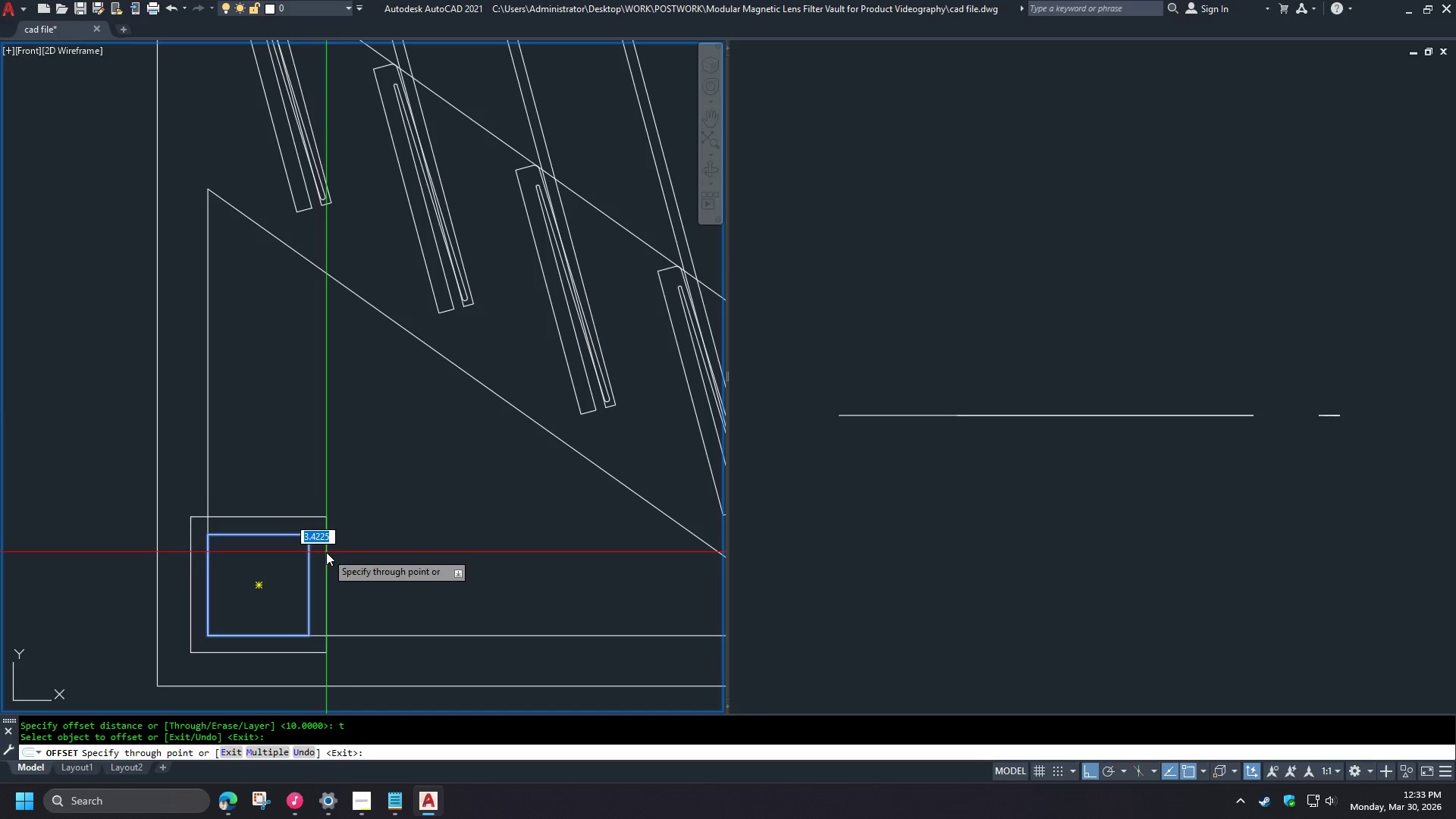 
key(5)
 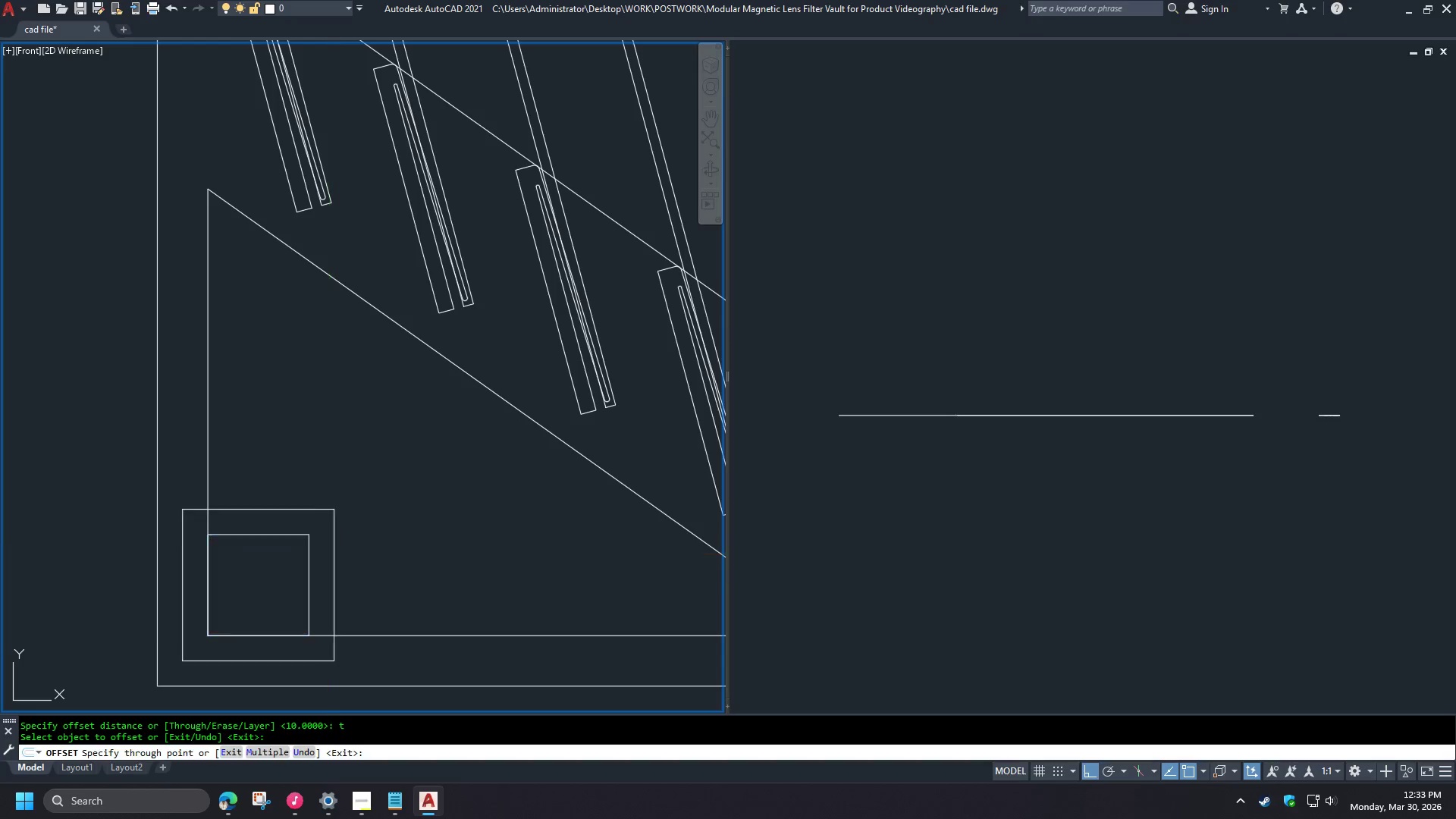 
key(Space)
 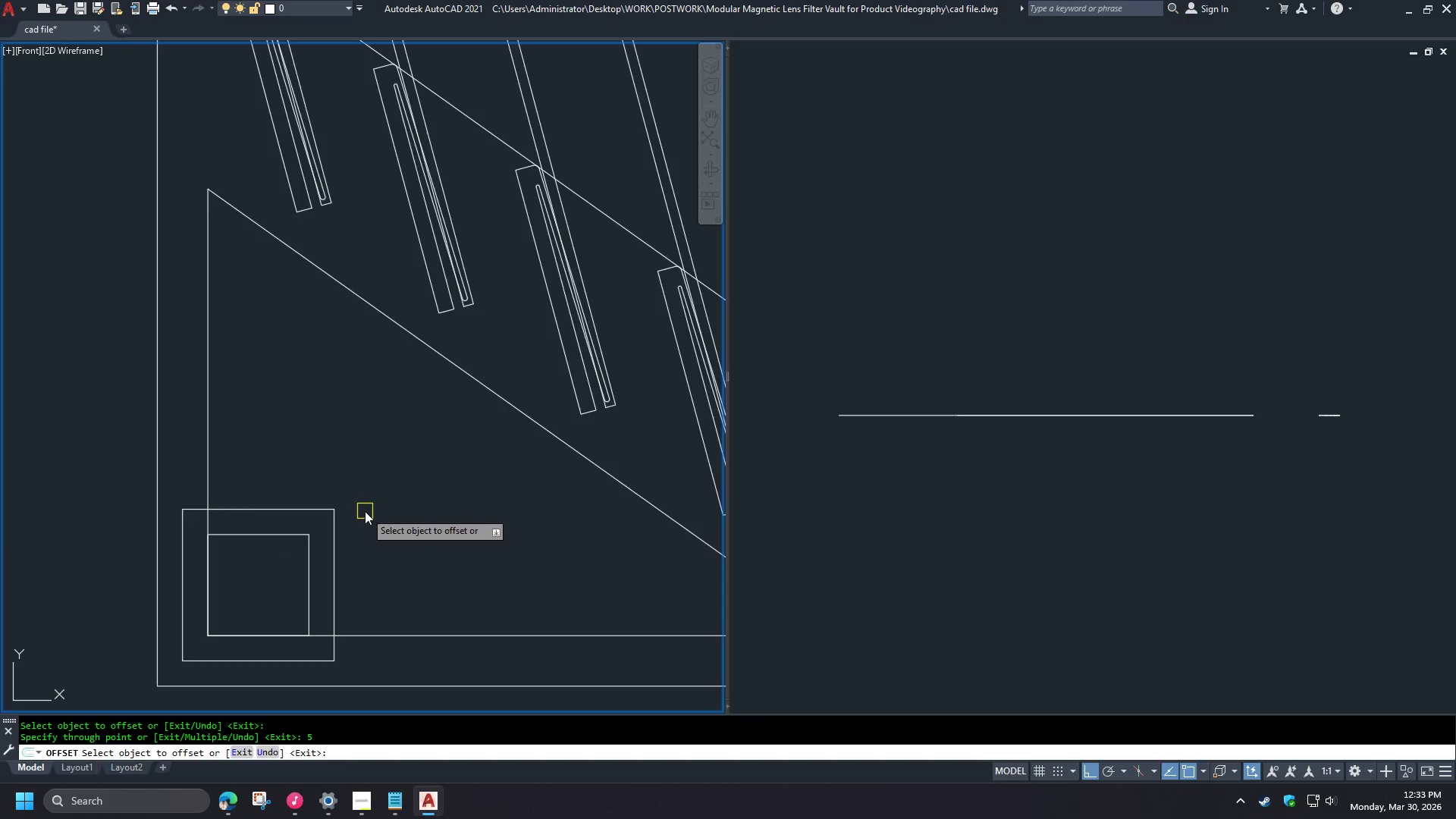 
scroll: coordinate [365, 511], scroll_direction: down, amount: 1.0
 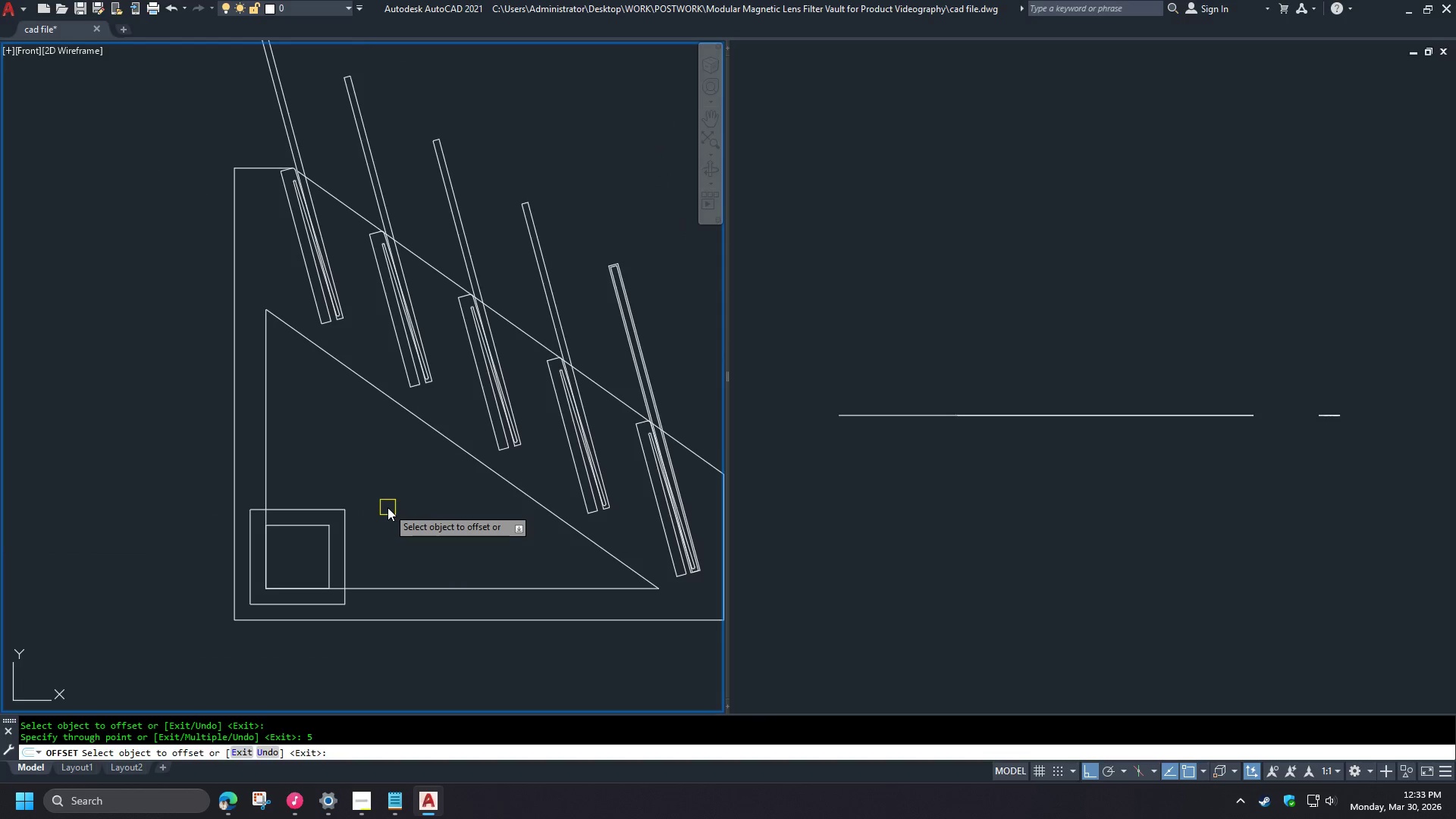 
key(Space)
 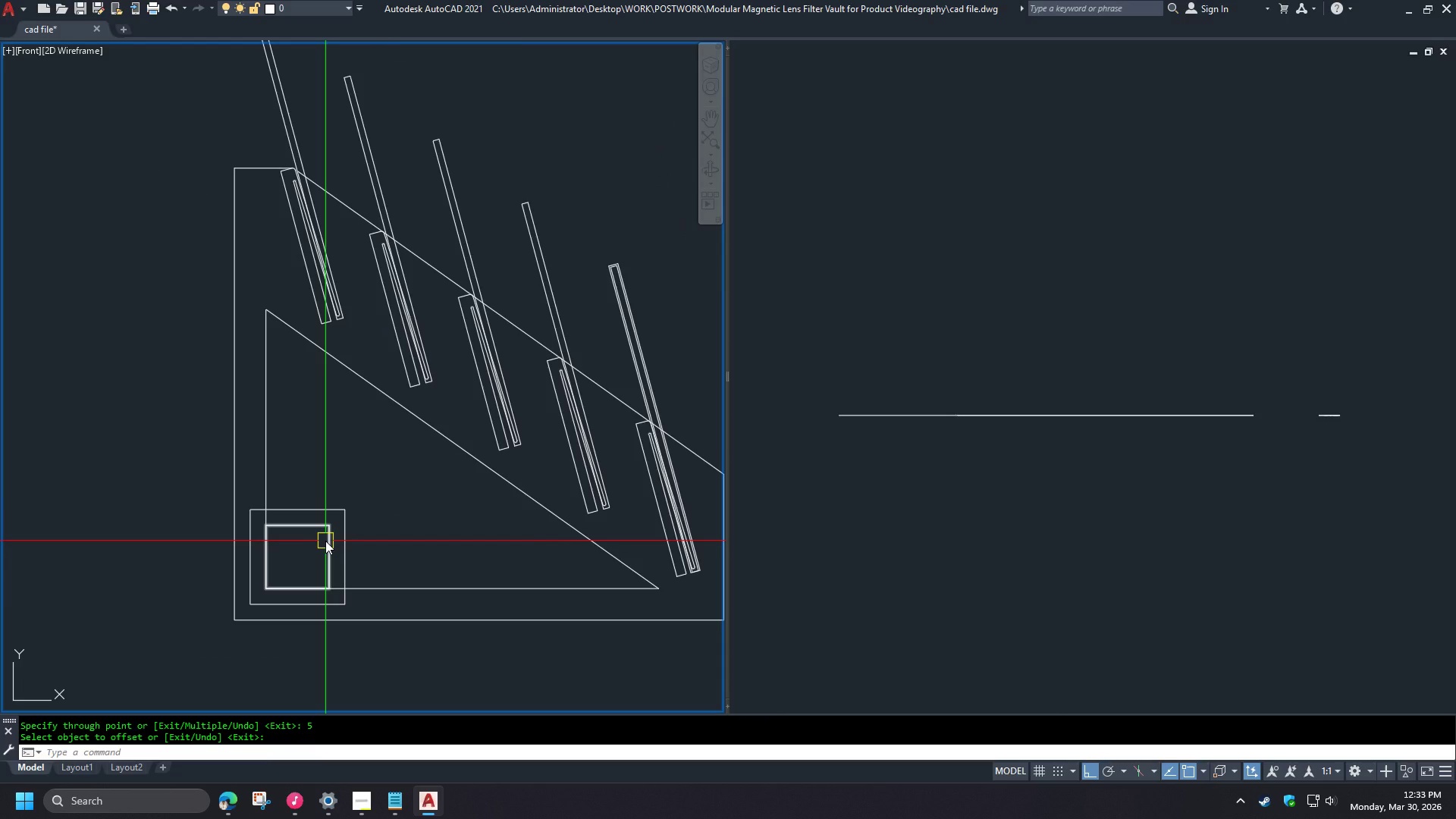 
left_click([325, 541])
 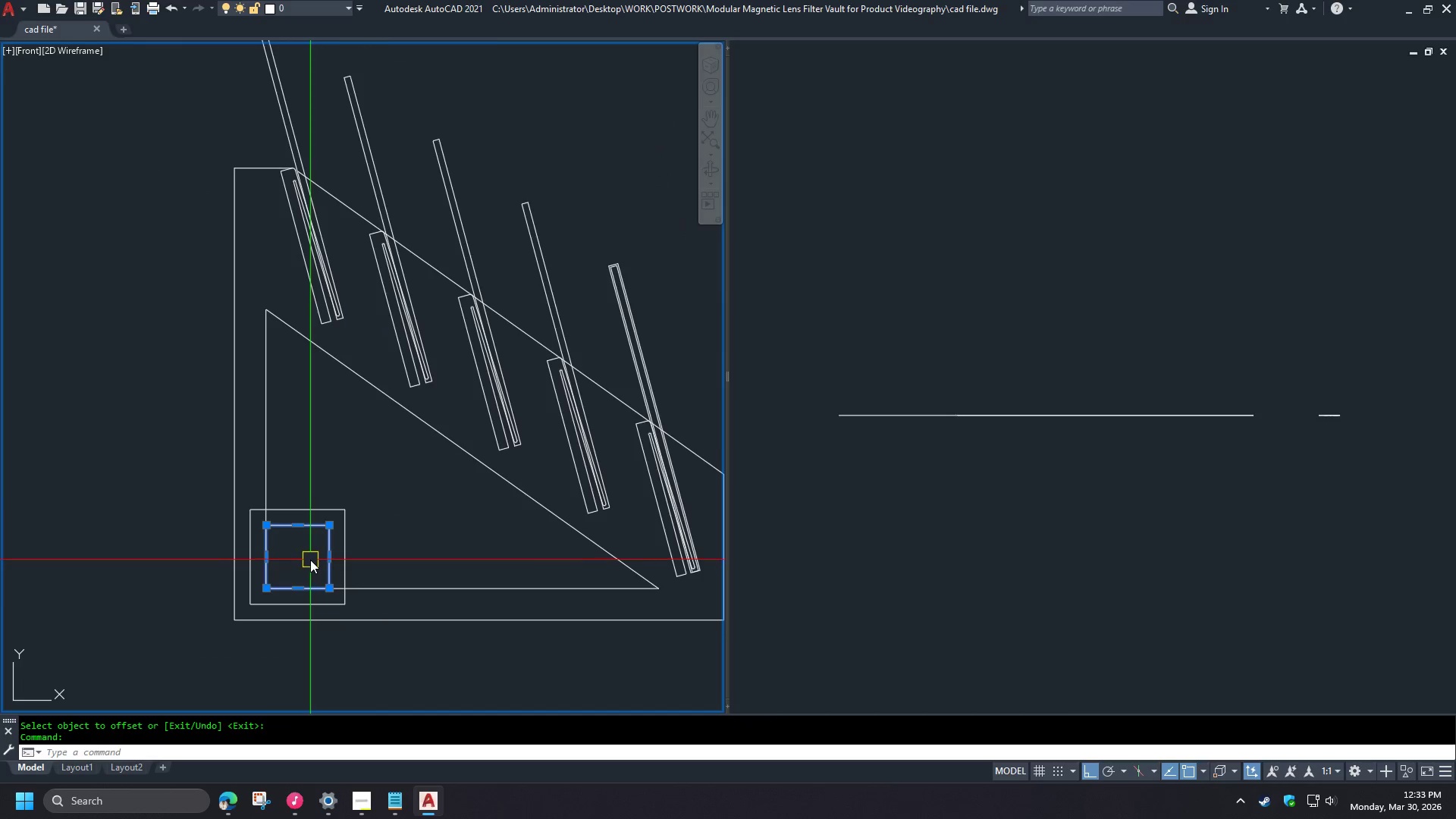 
type(co )
 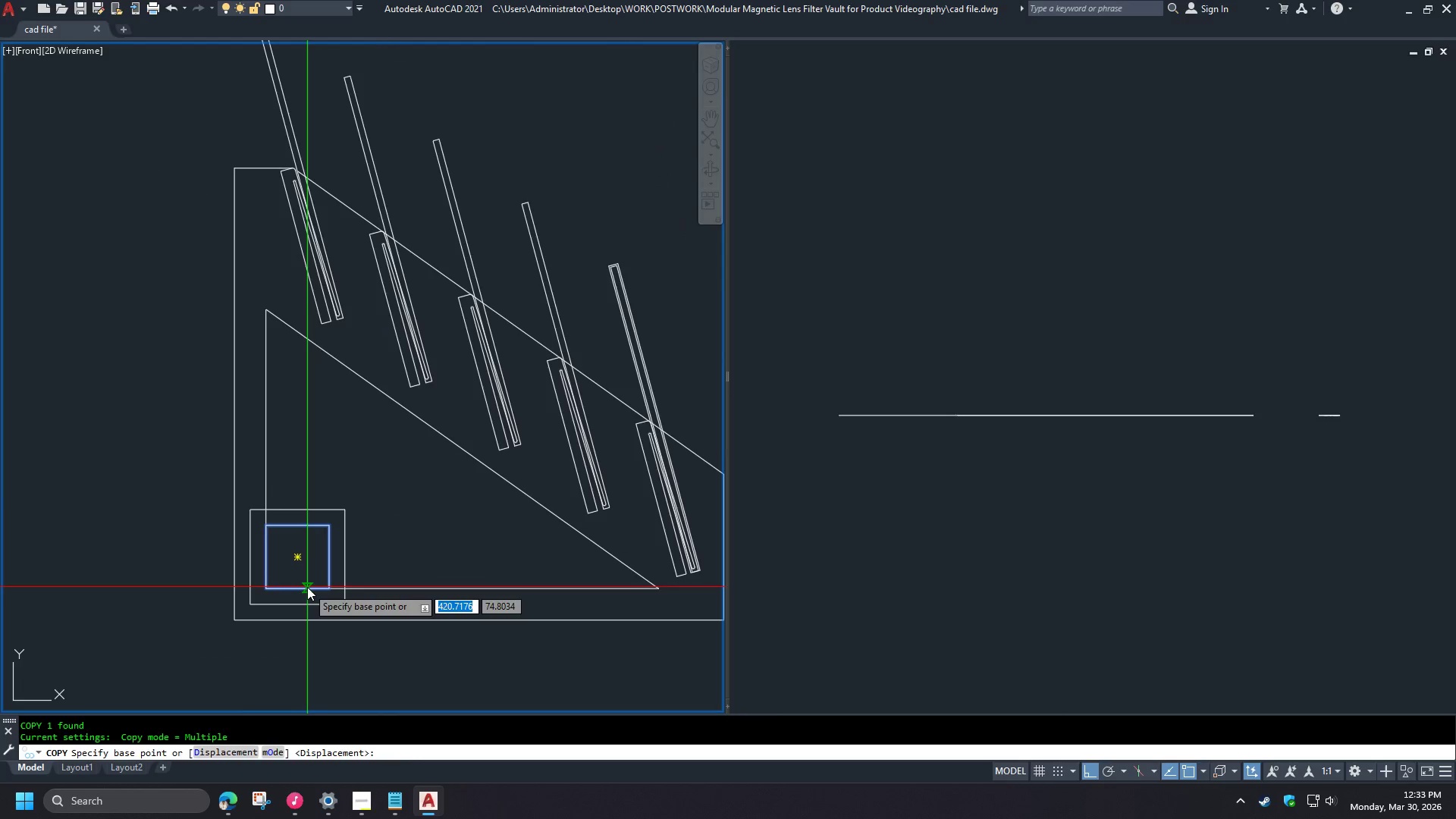 
left_click([307, 587])
 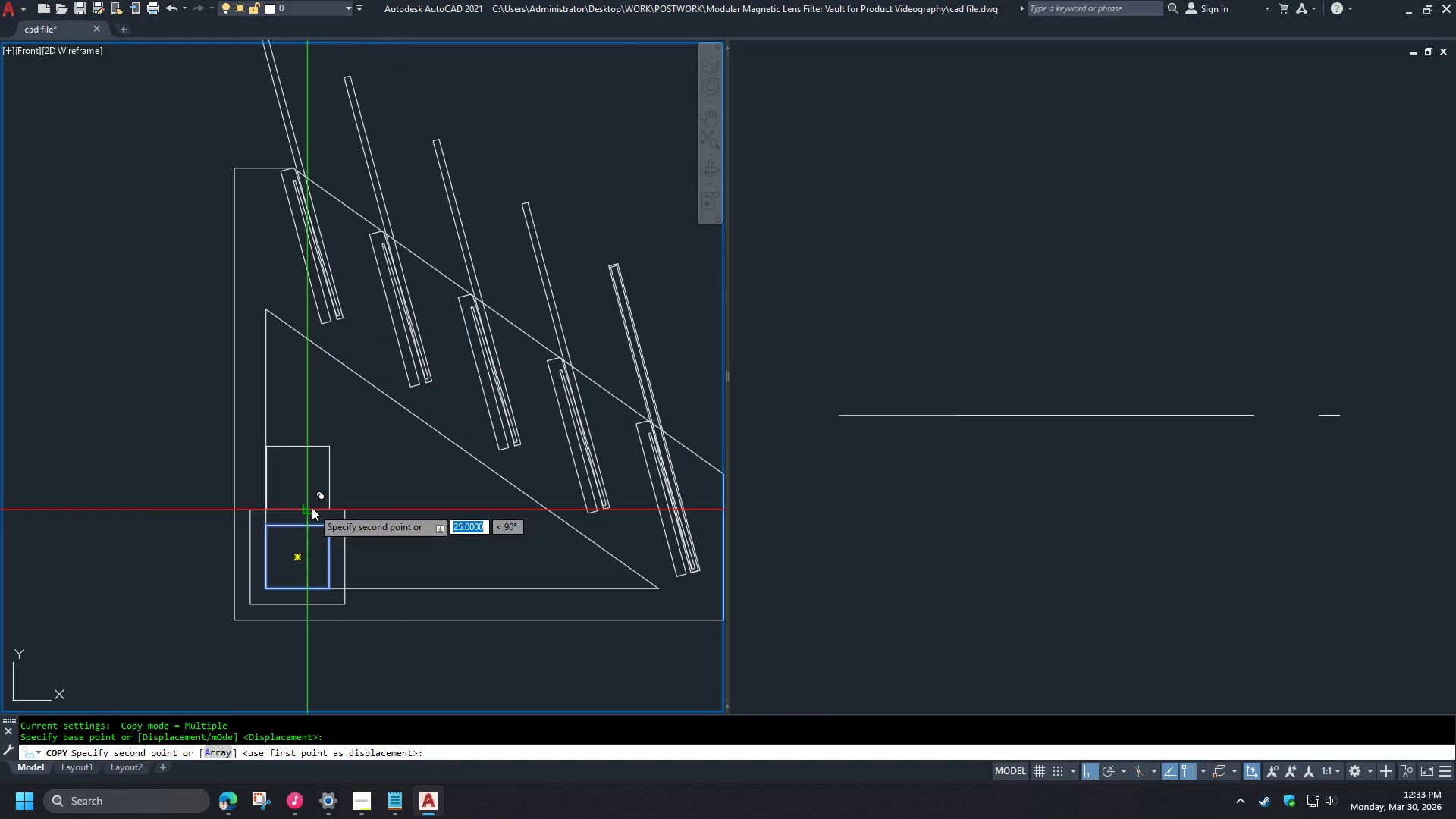 
left_click([312, 507])
 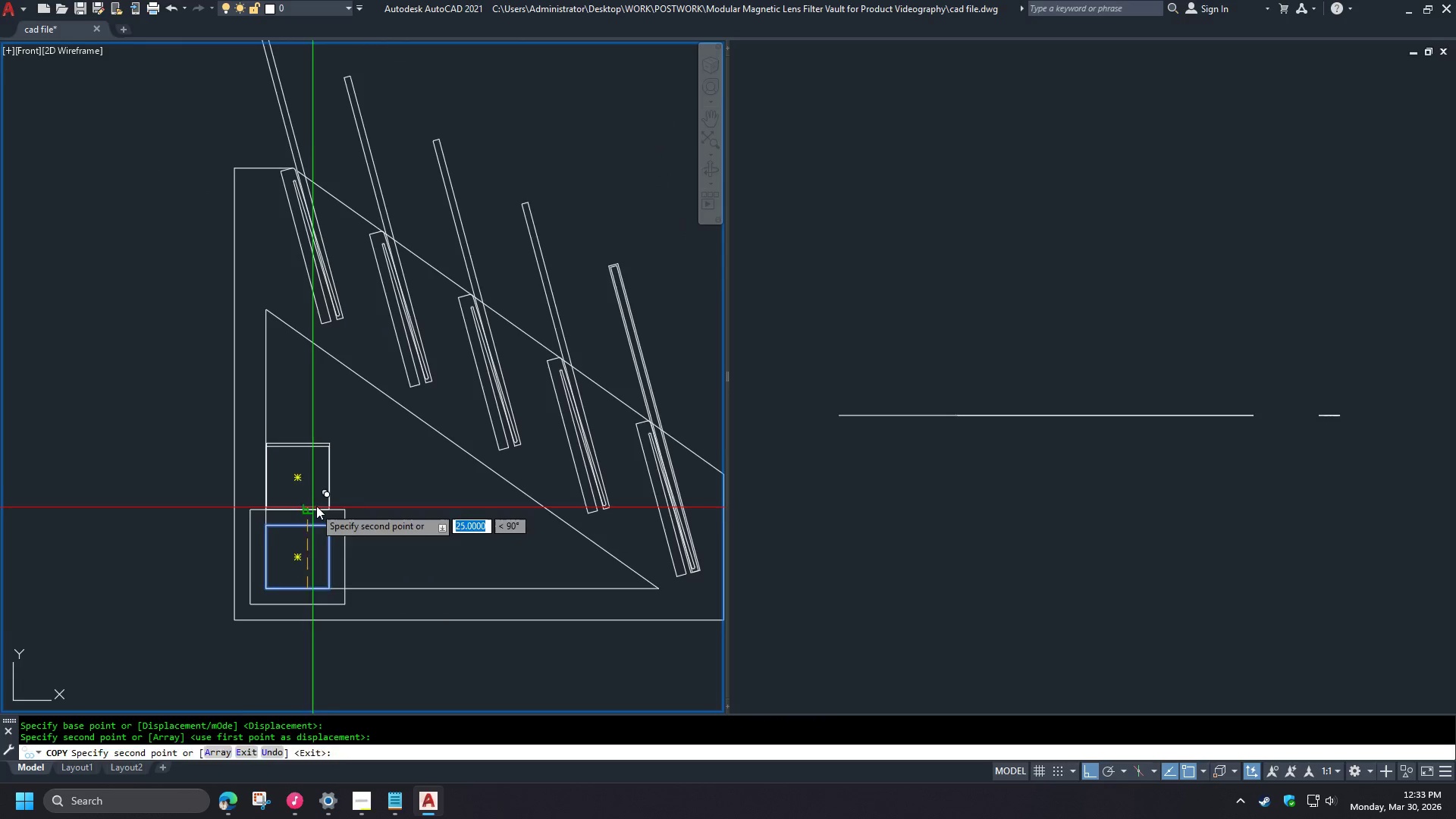 
key(Space)
 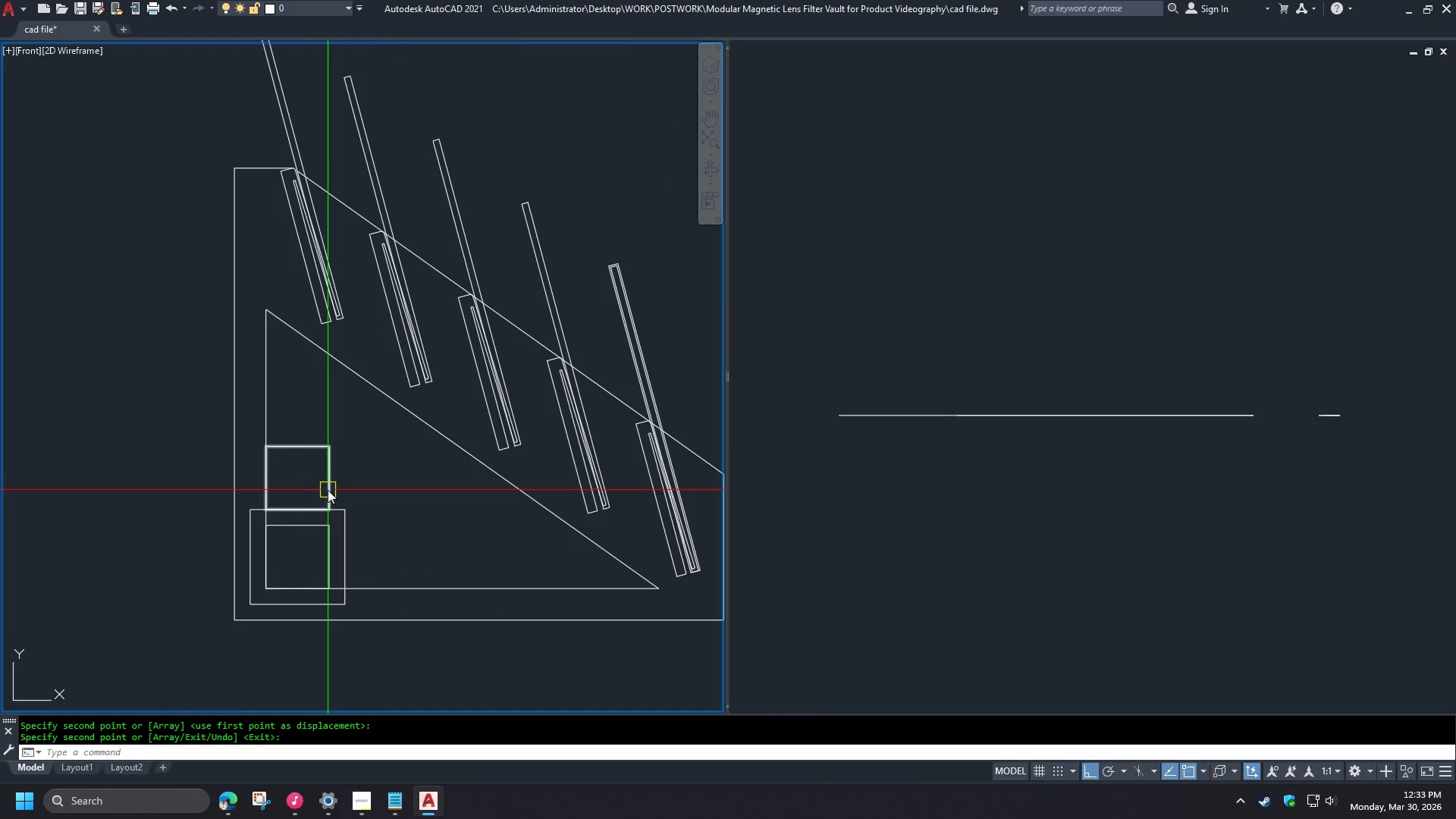 
left_click([328, 490])
 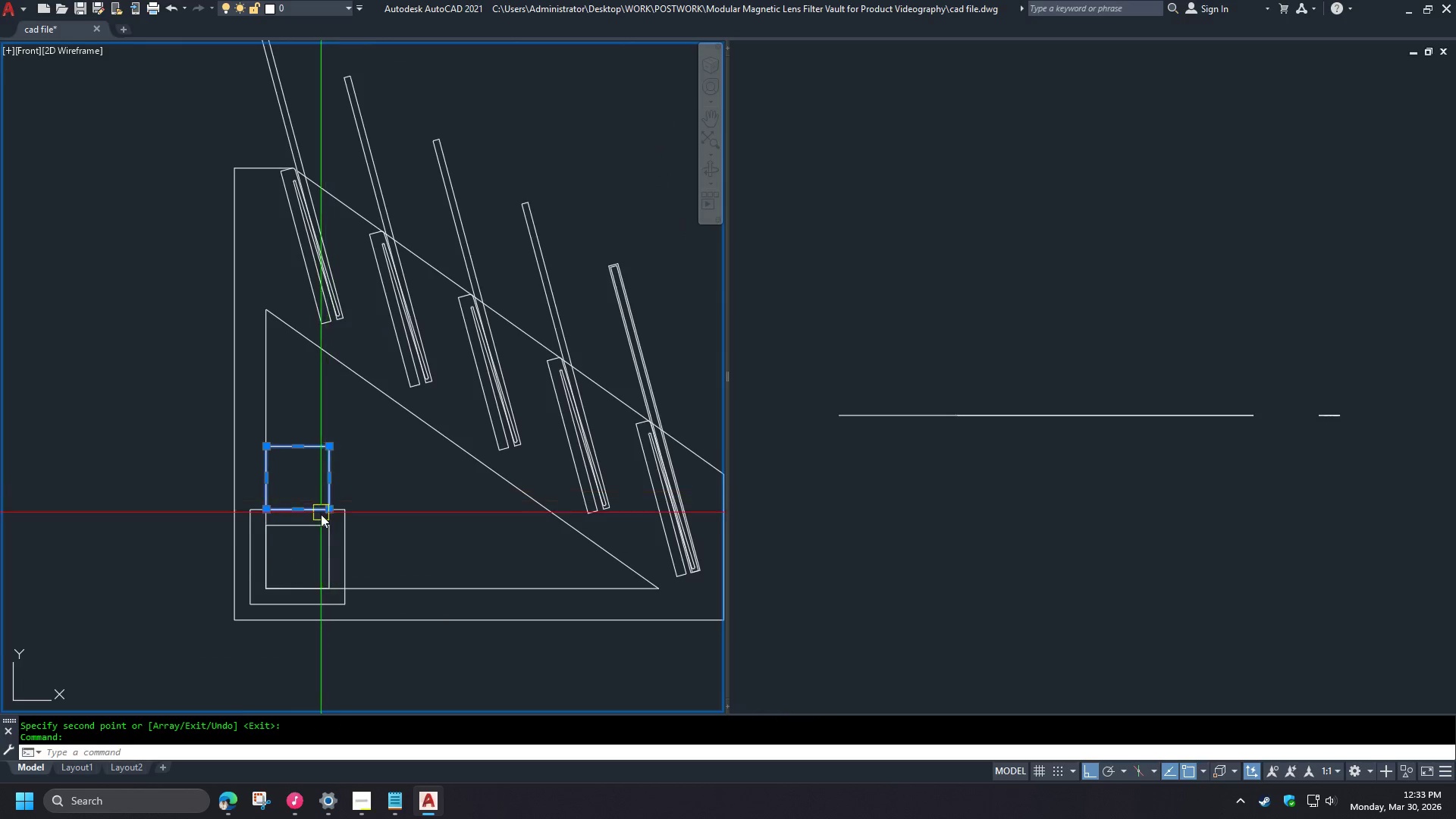 
key(Space)
 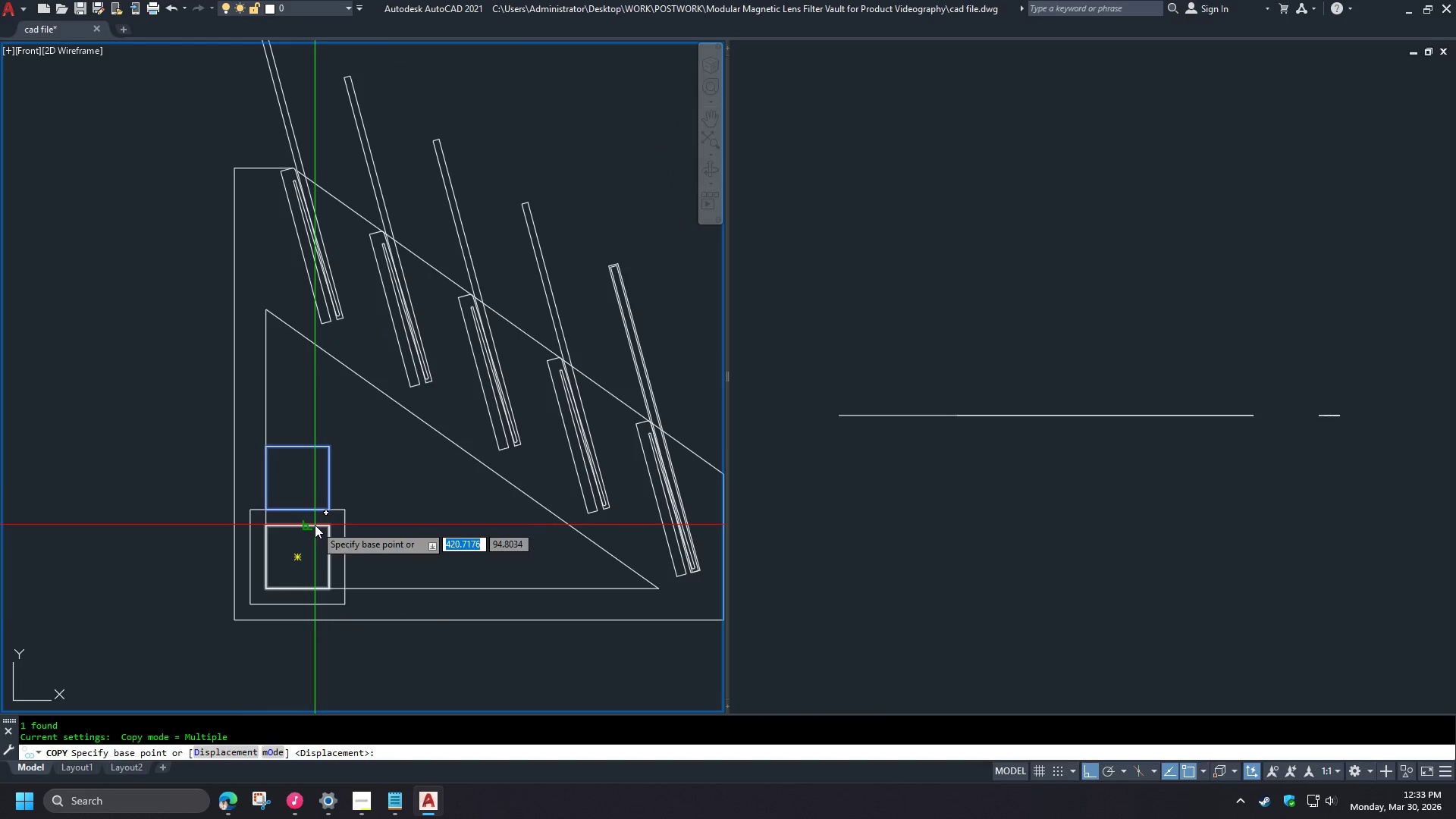 
left_click([315, 525])
 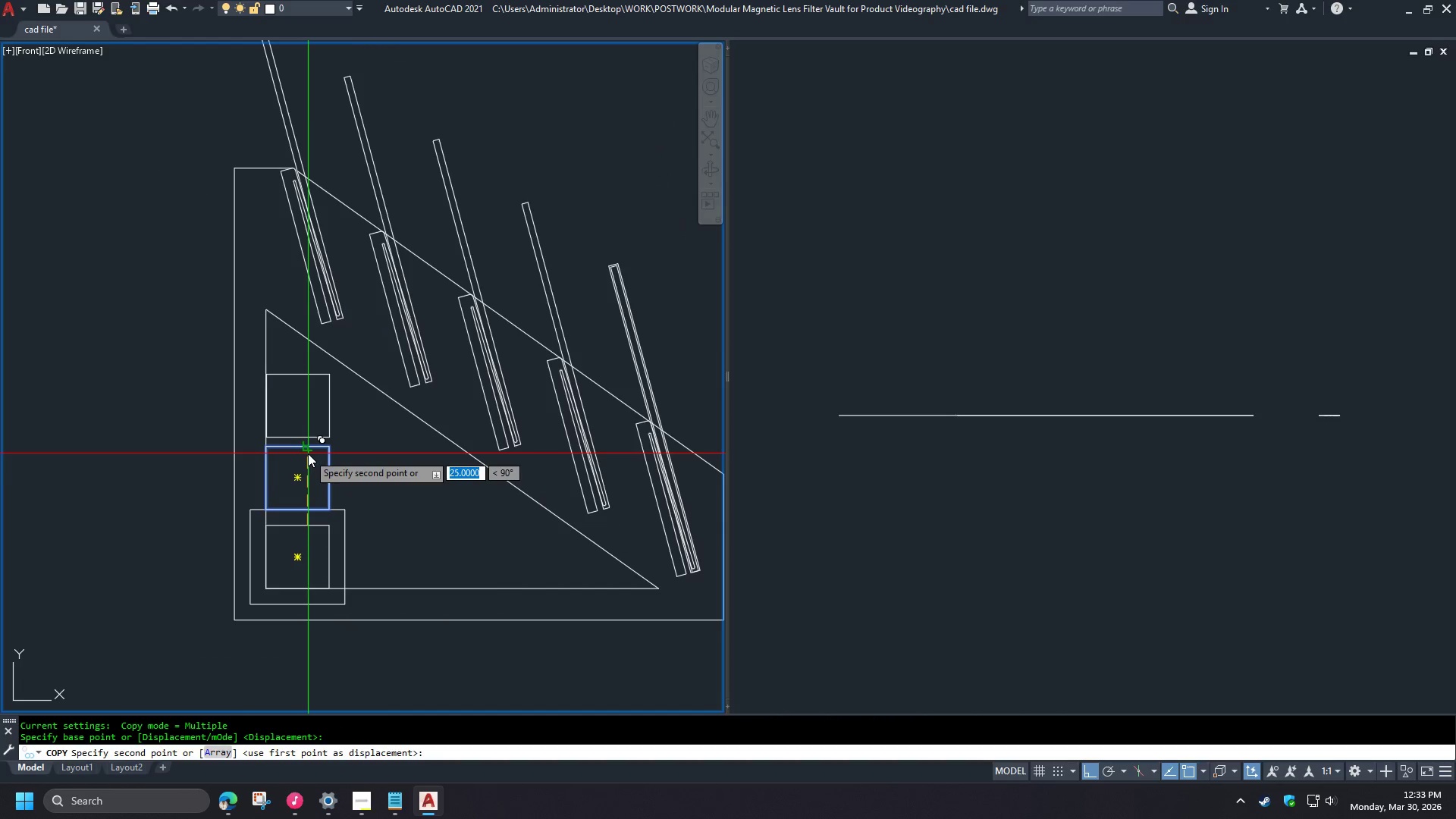 
key(A)
 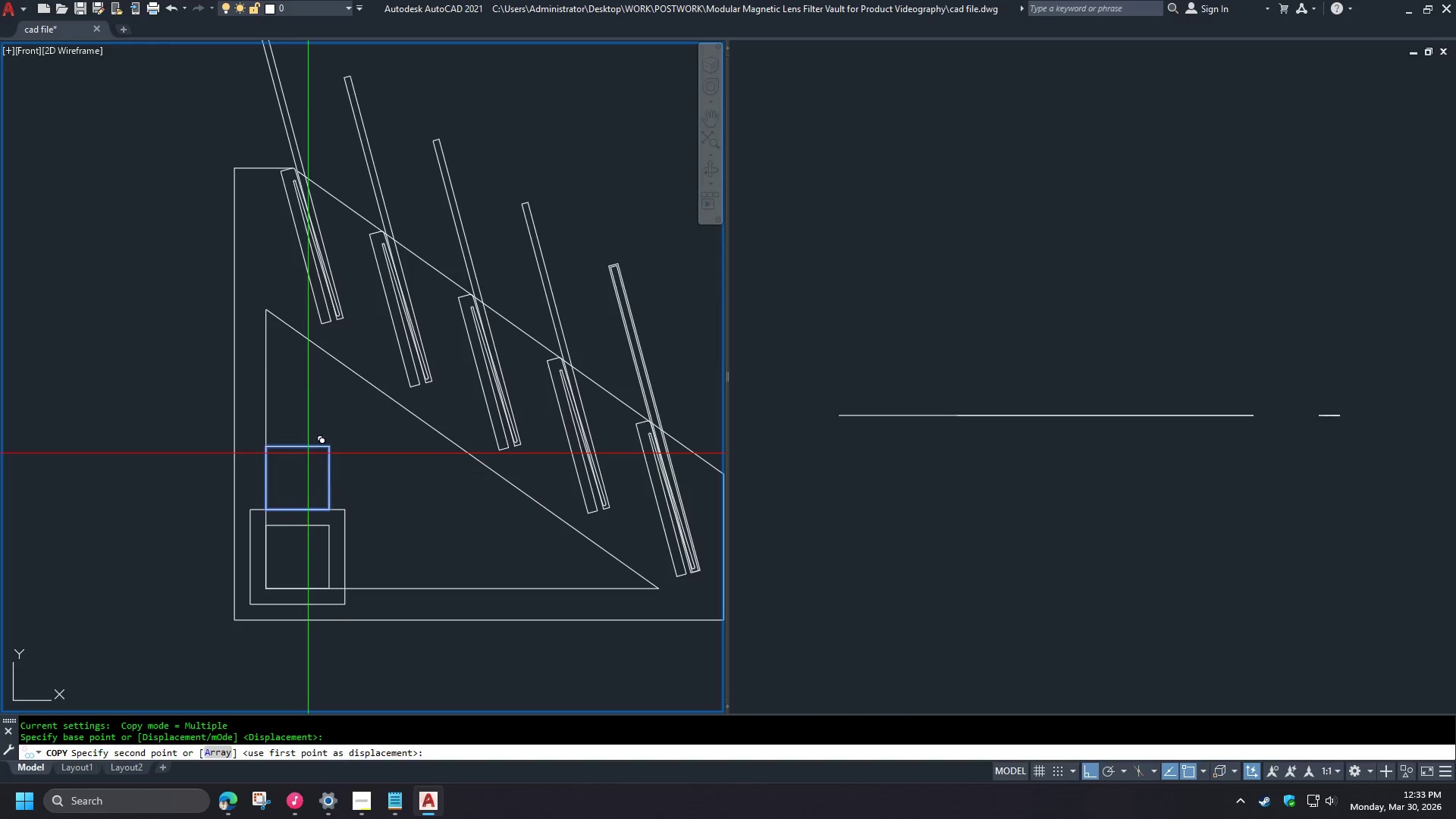 
key(Space)
 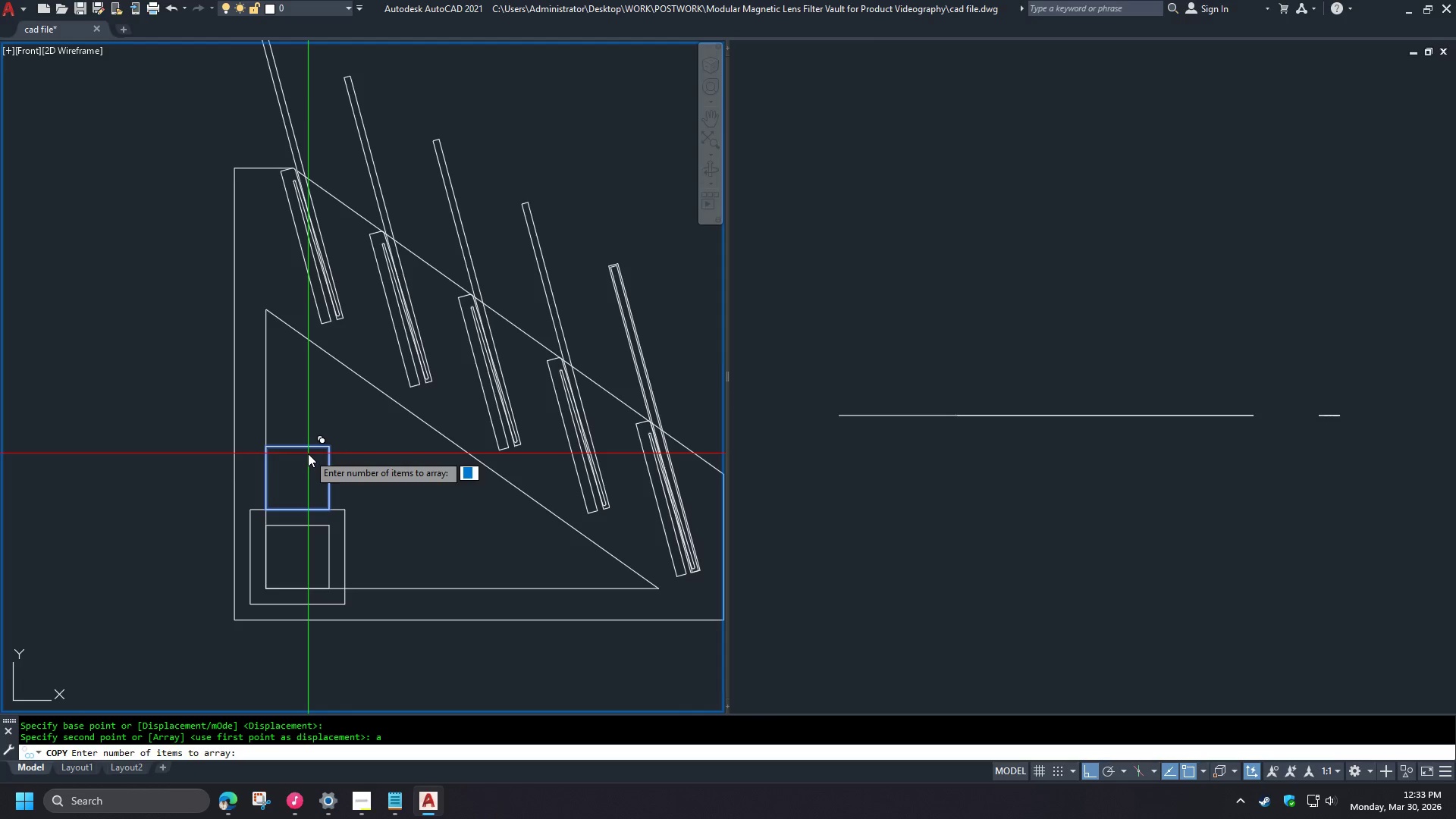 
key(3)
 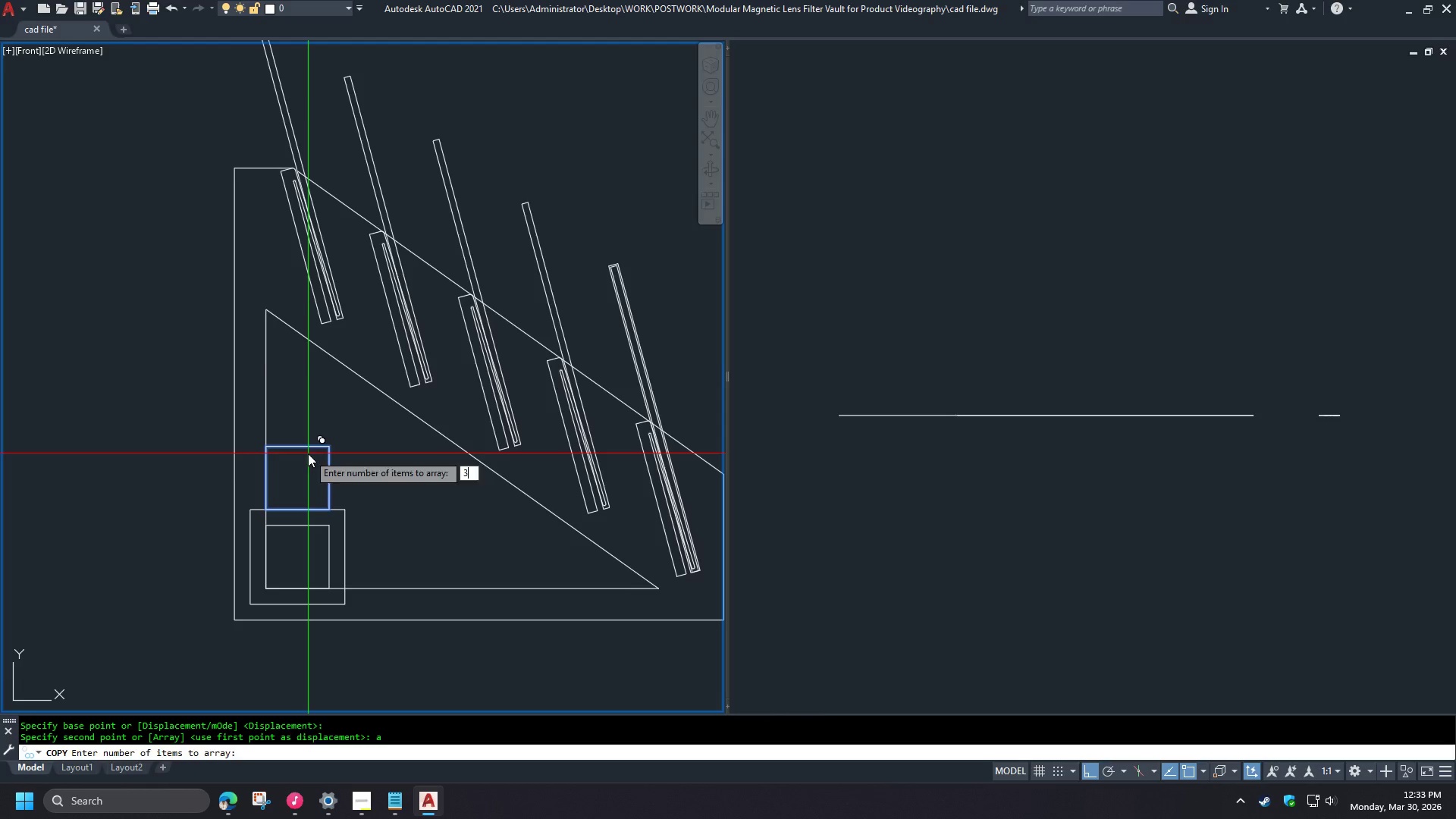 
key(Space)
 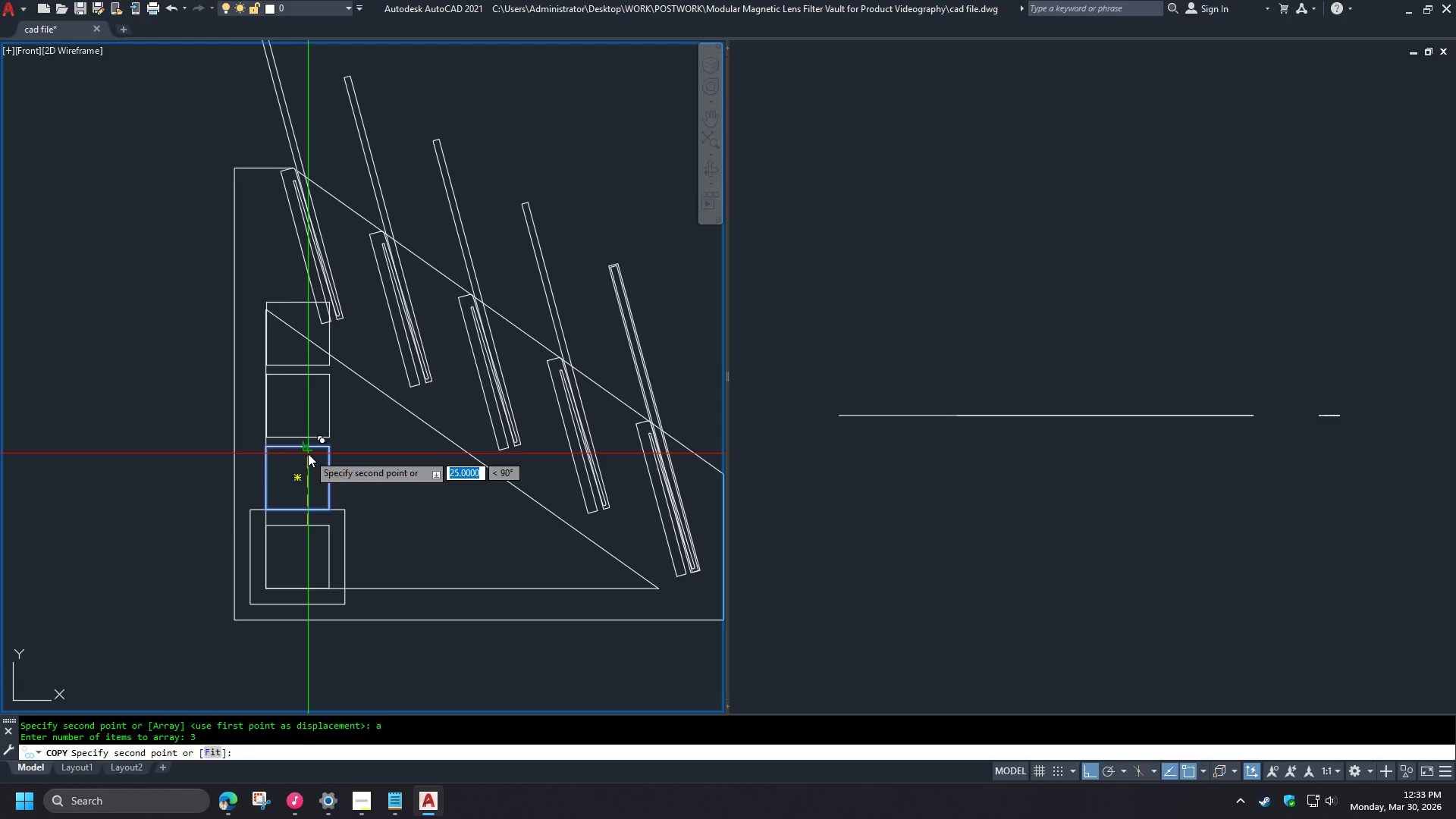 
left_click([308, 453])
 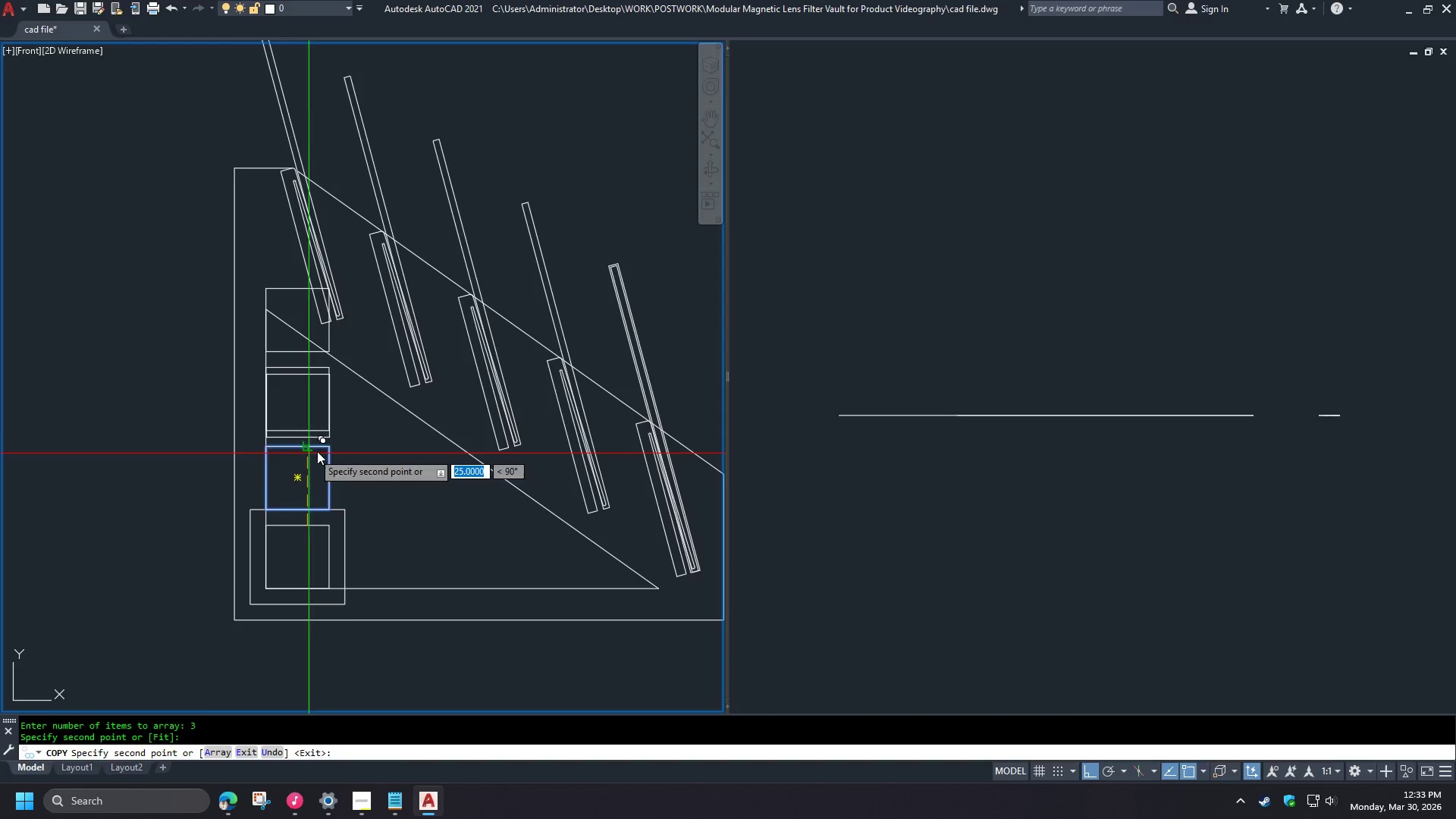 
key(Space)
 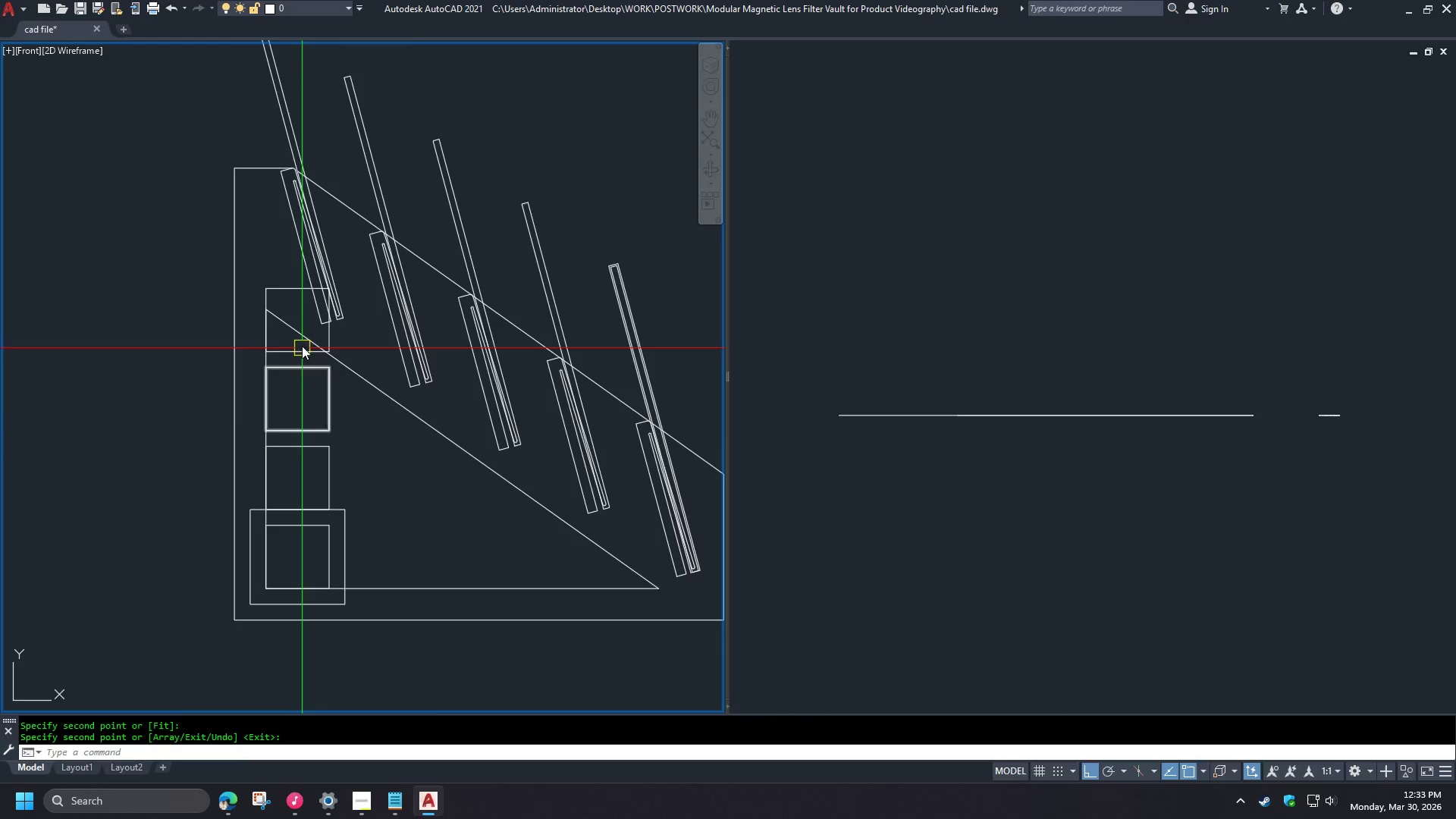 
scroll: coordinate [298, 326], scroll_direction: up, amount: 2.0
 